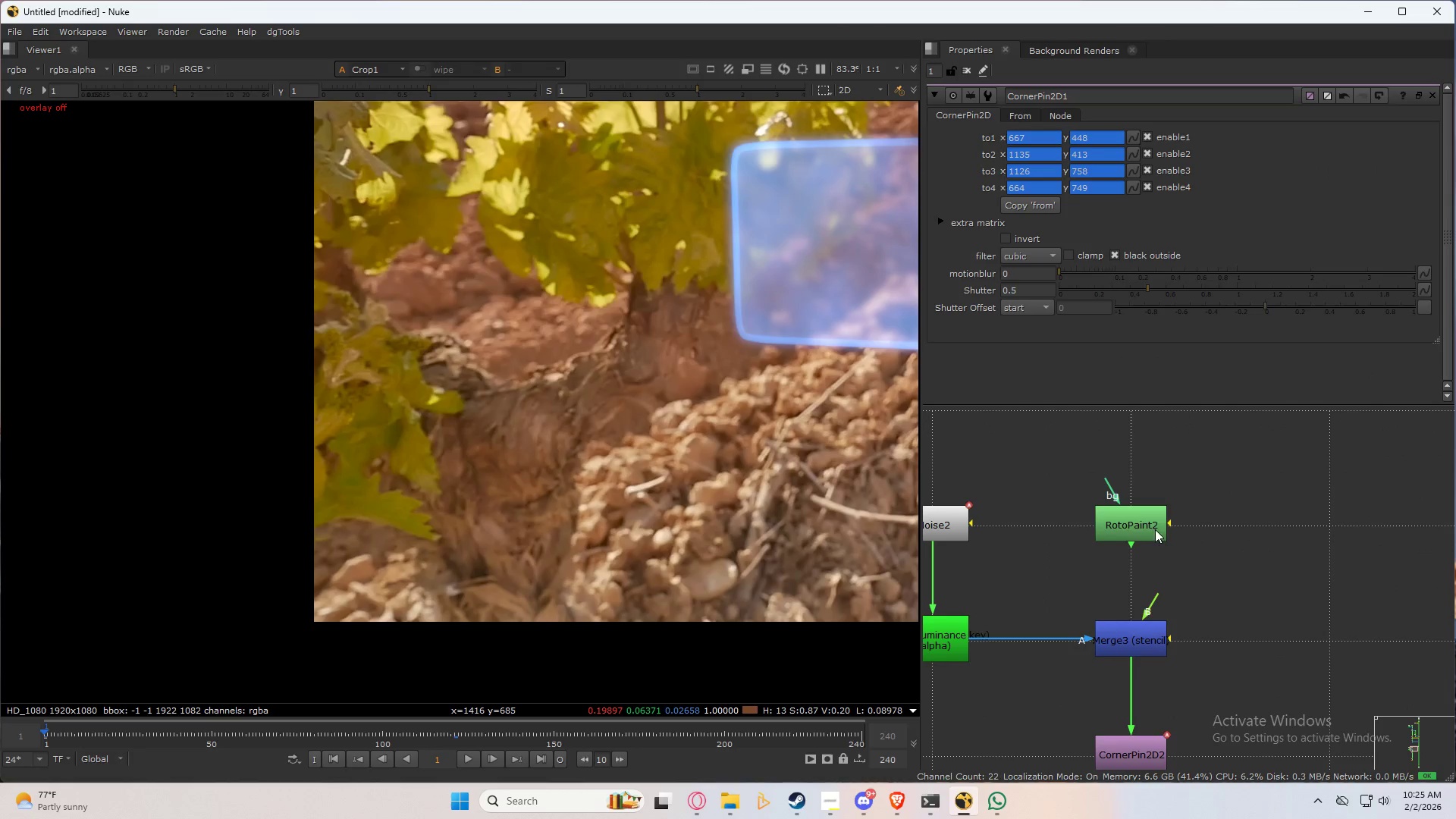 
triple_click([1131, 529])
 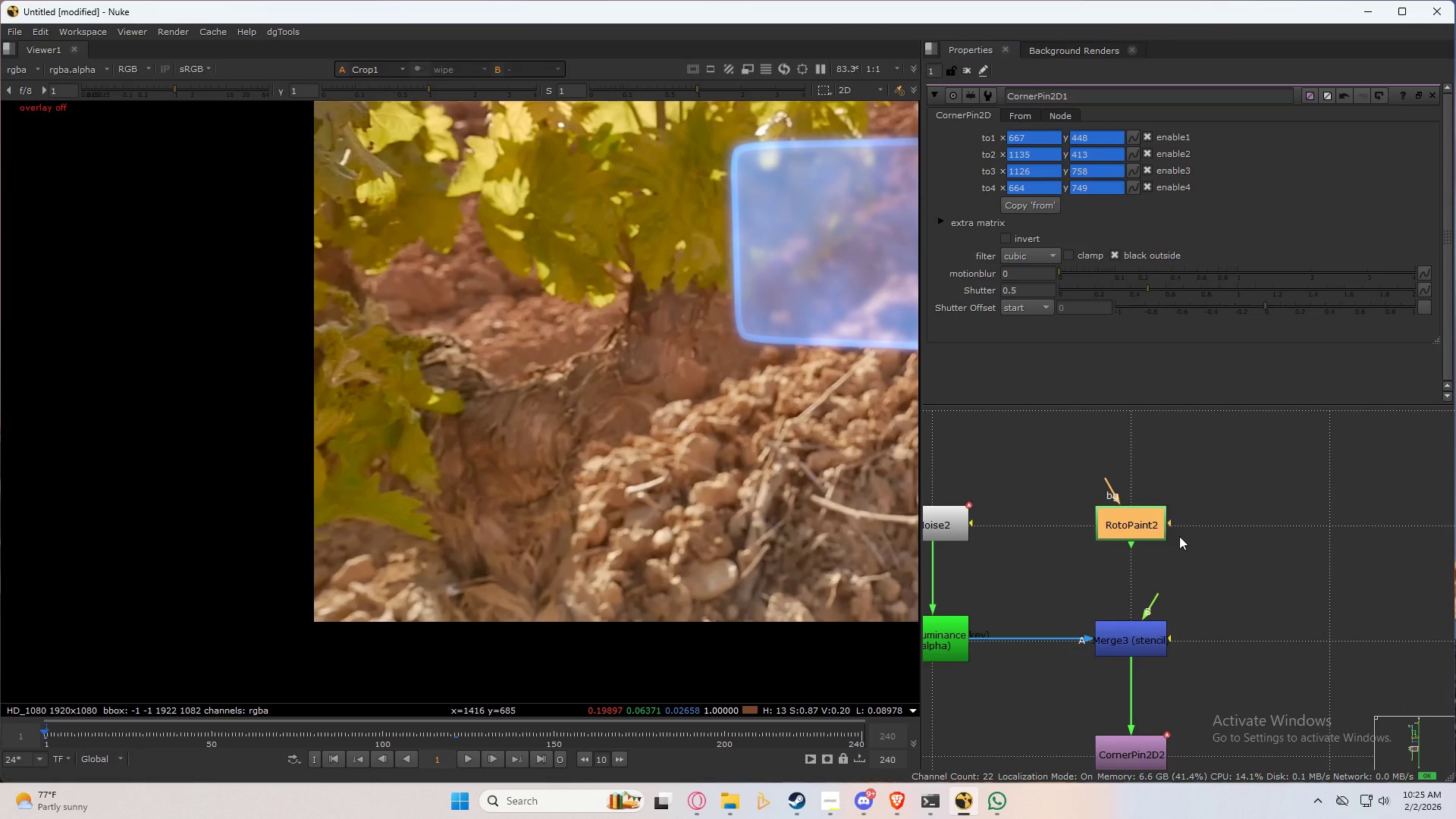 
key(Delete)
 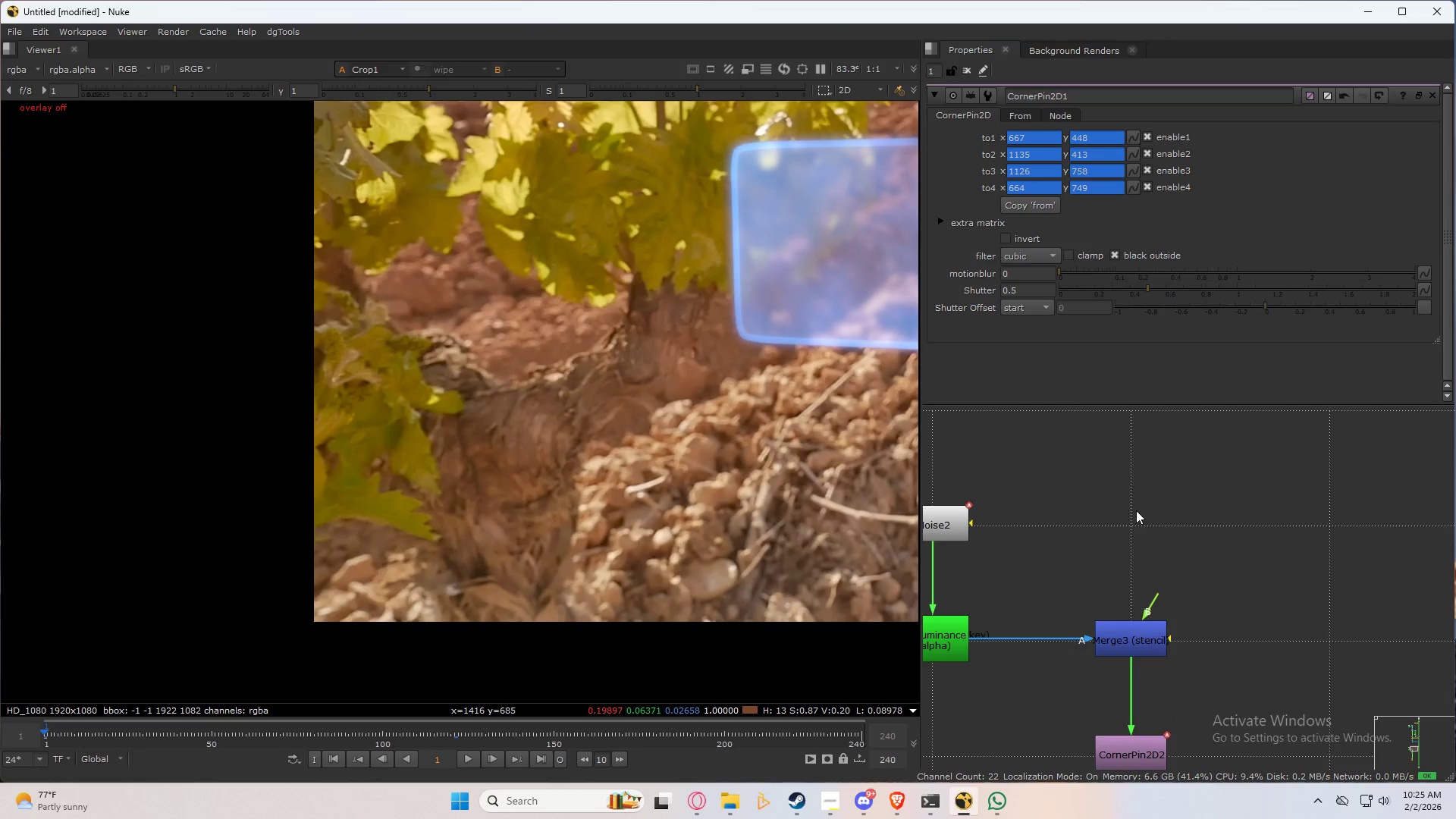 
left_click([1128, 532])
 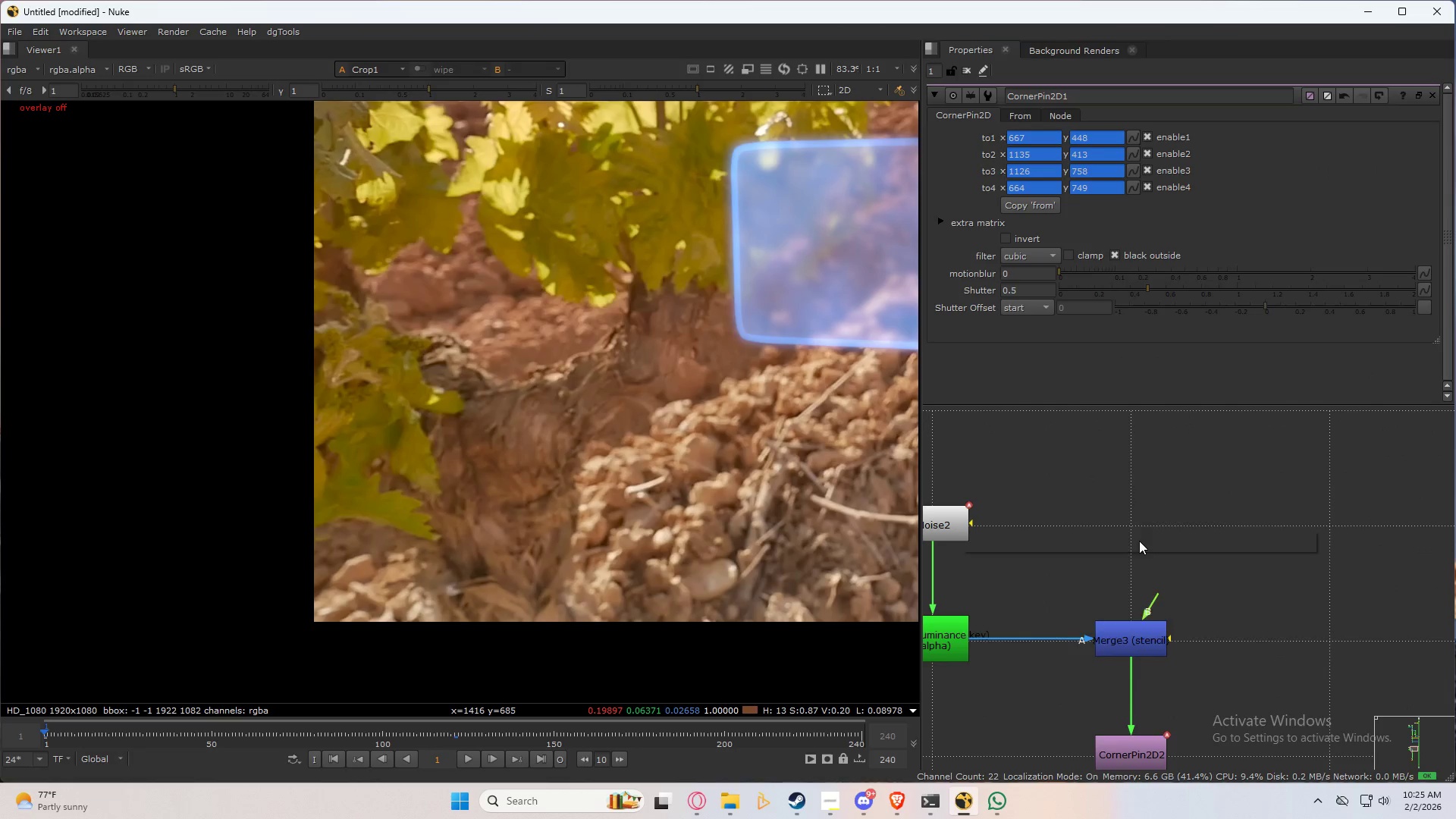 
key(Tab)
type(line)
 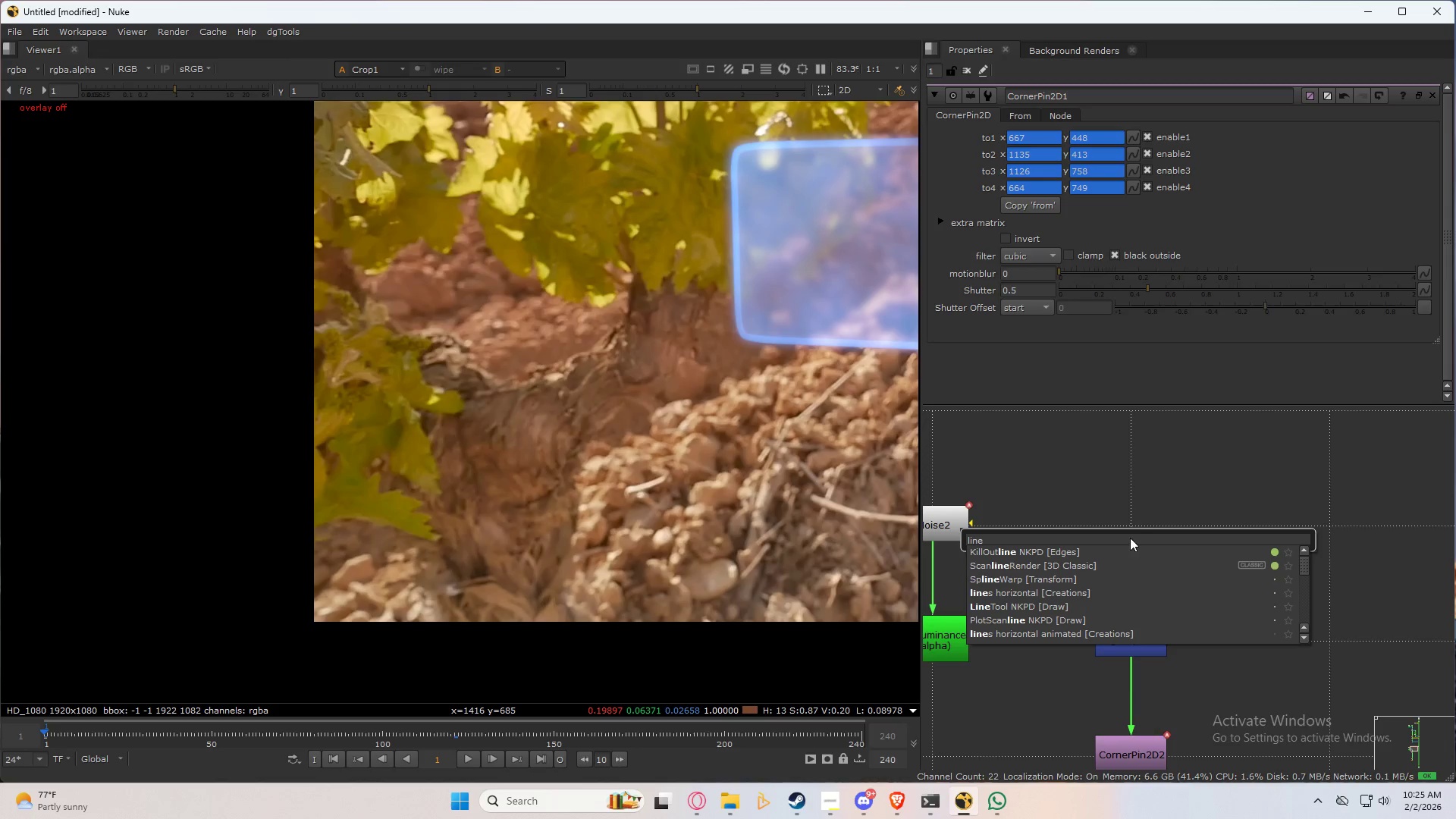 
left_click([1059, 604])
 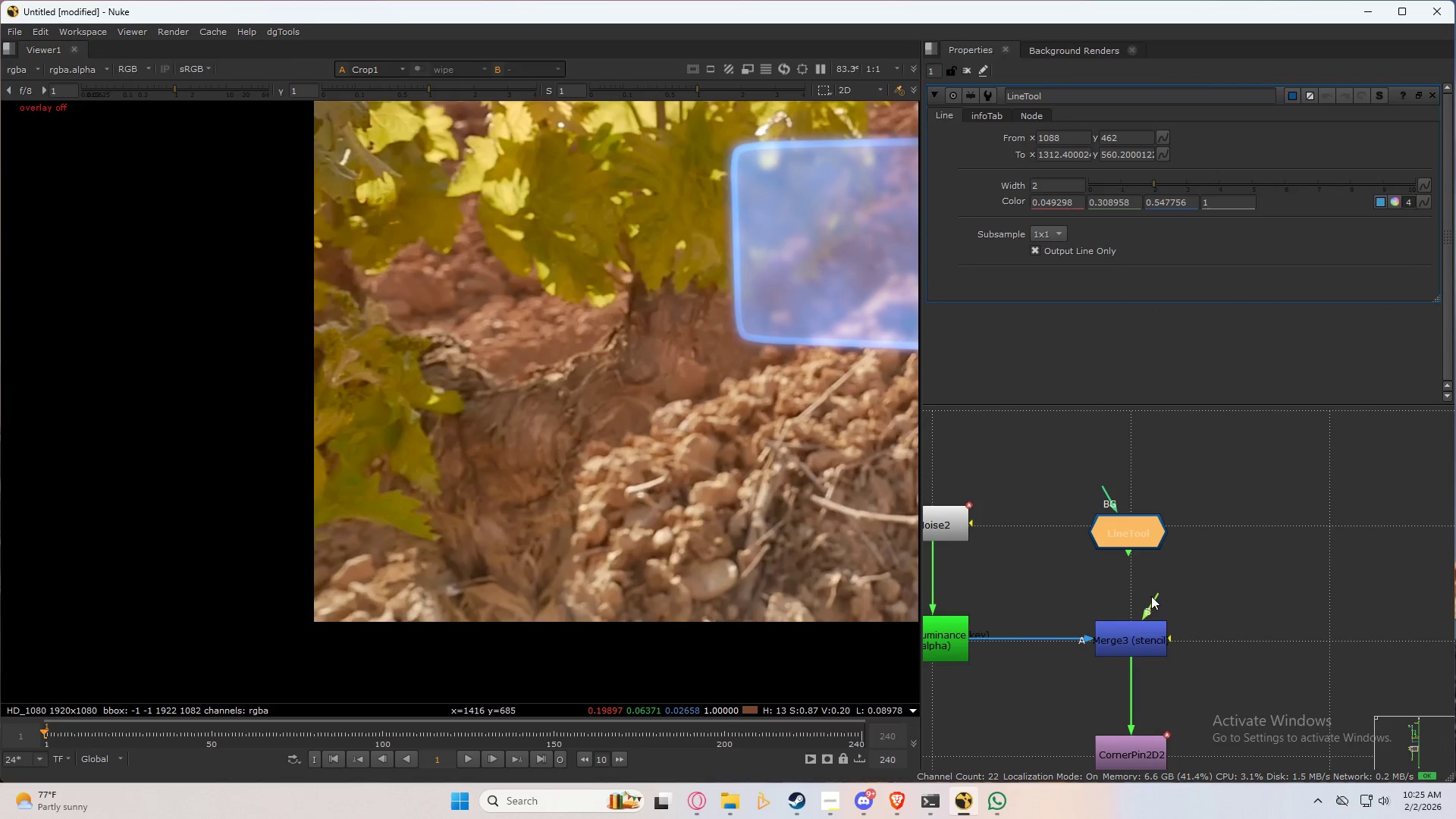 
left_click_drag(start_coordinate=[1158, 601], to_coordinate=[1125, 532])
 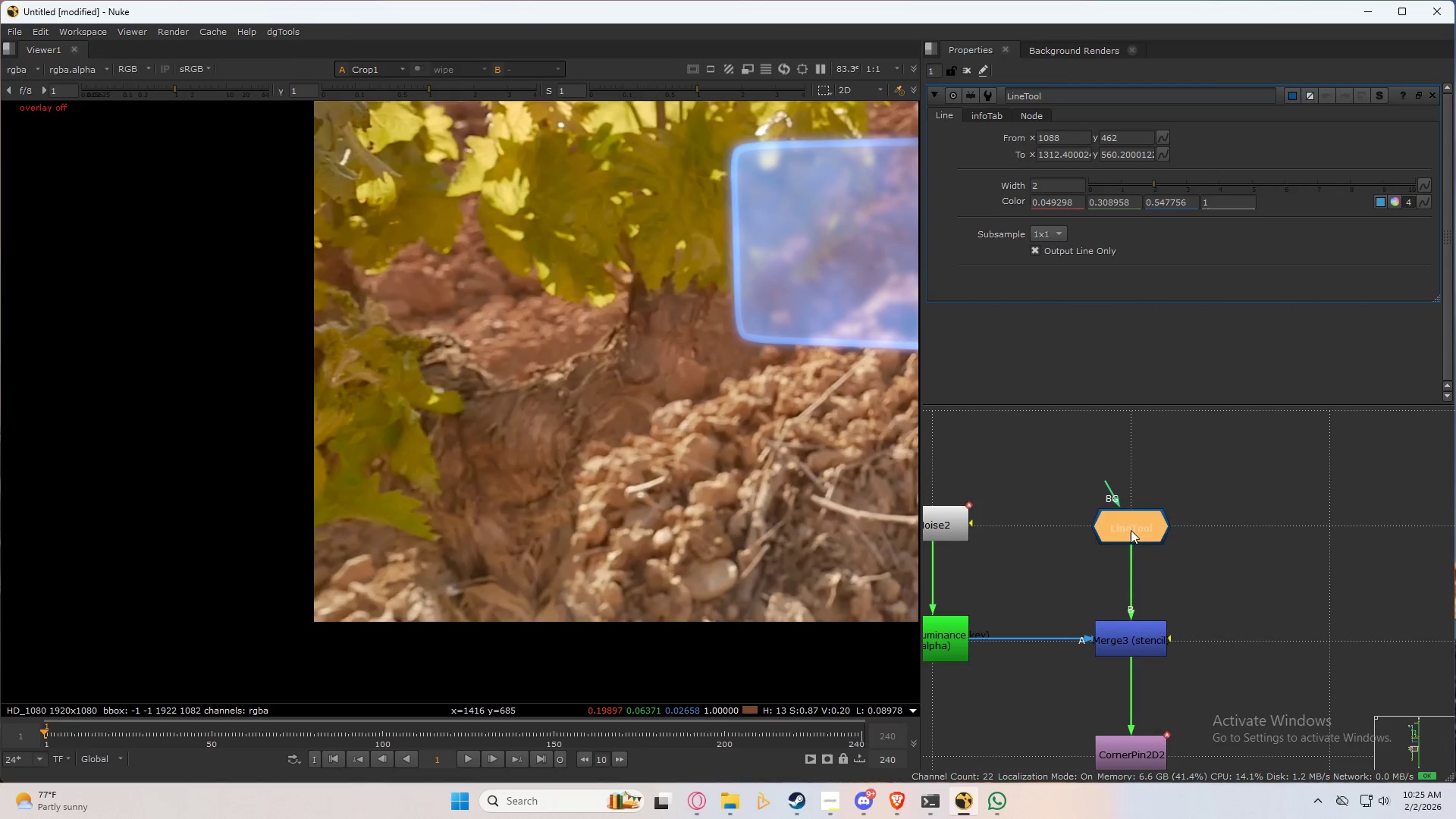 
scroll: coordinate [1119, 653], scroll_direction: down, amount: 7.0
 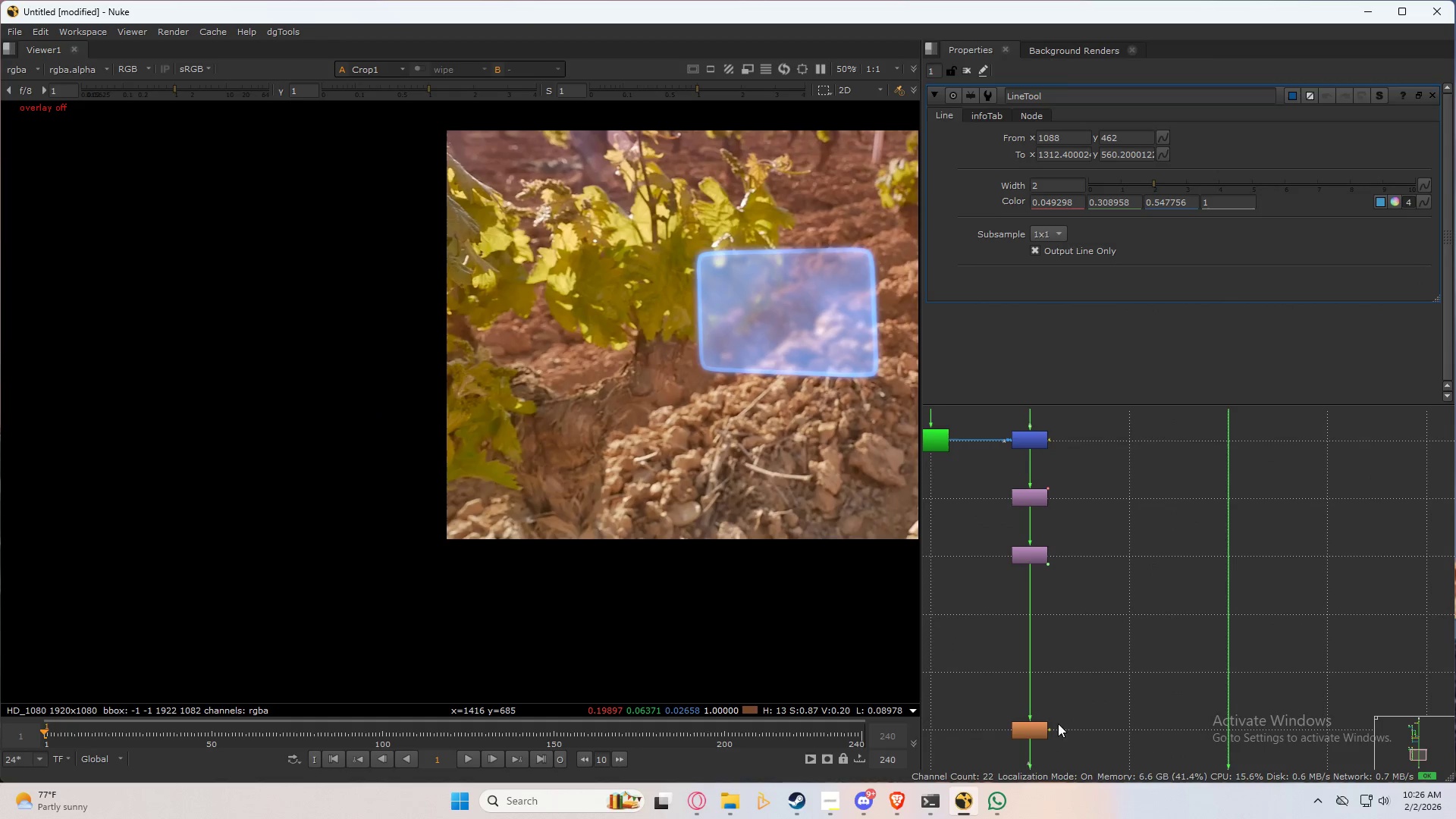 
left_click_drag(start_coordinate=[1076, 581], to_coordinate=[1006, 726])
 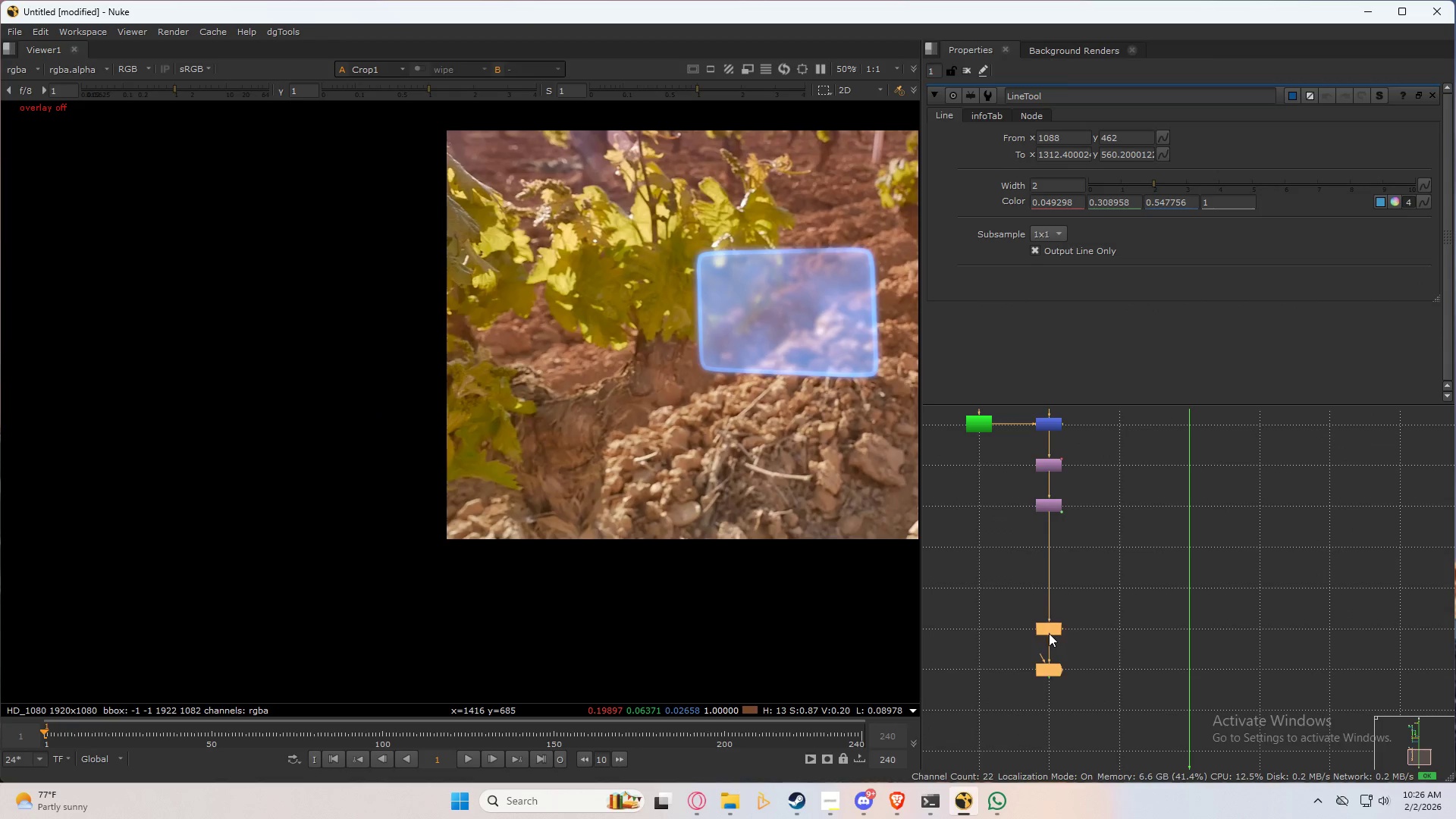 
scroll: coordinate [1113, 627], scroll_direction: down, amount: 2.0
 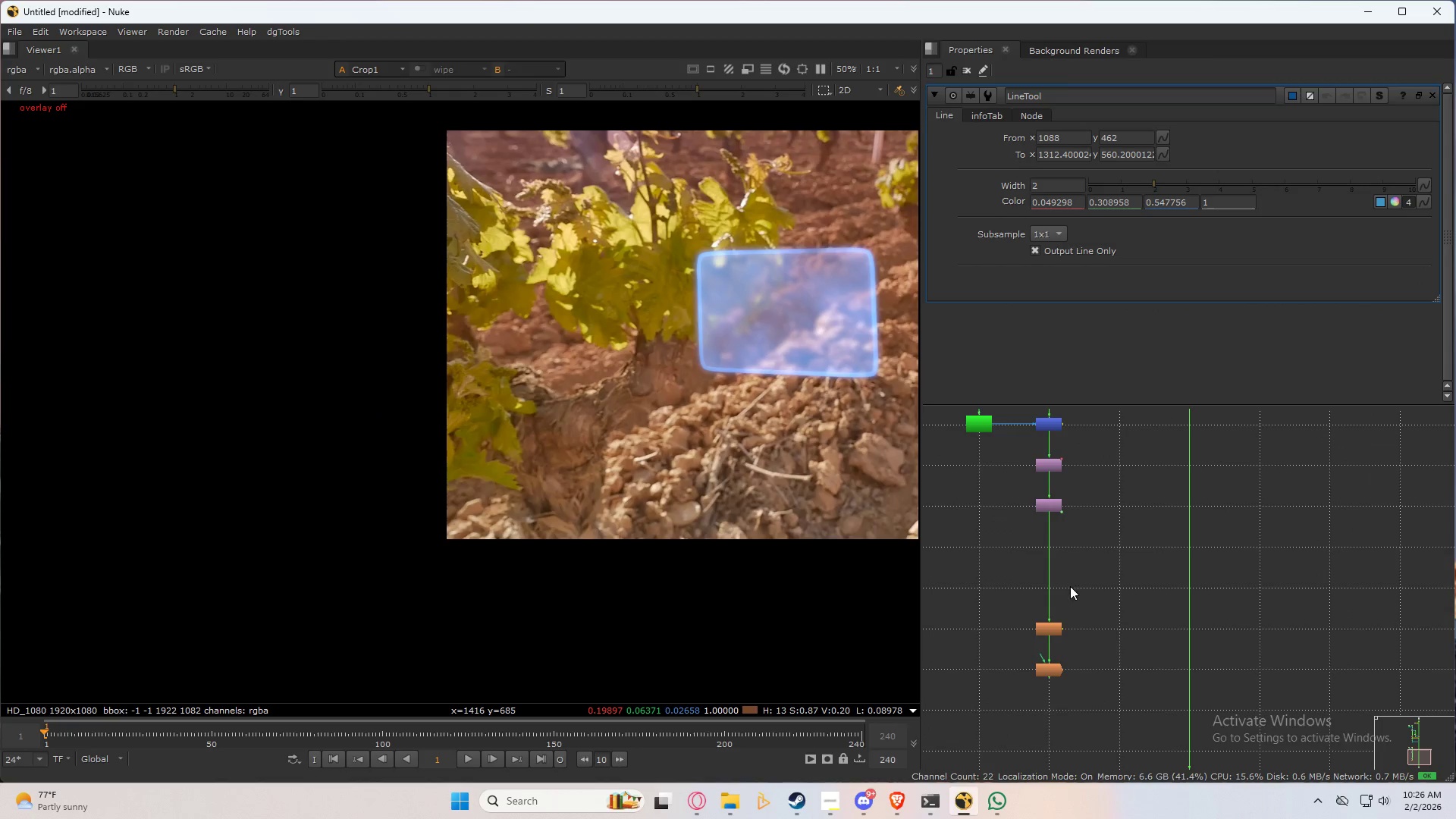 
left_click_drag(start_coordinate=[1049, 633], to_coordinate=[1053, 548])
 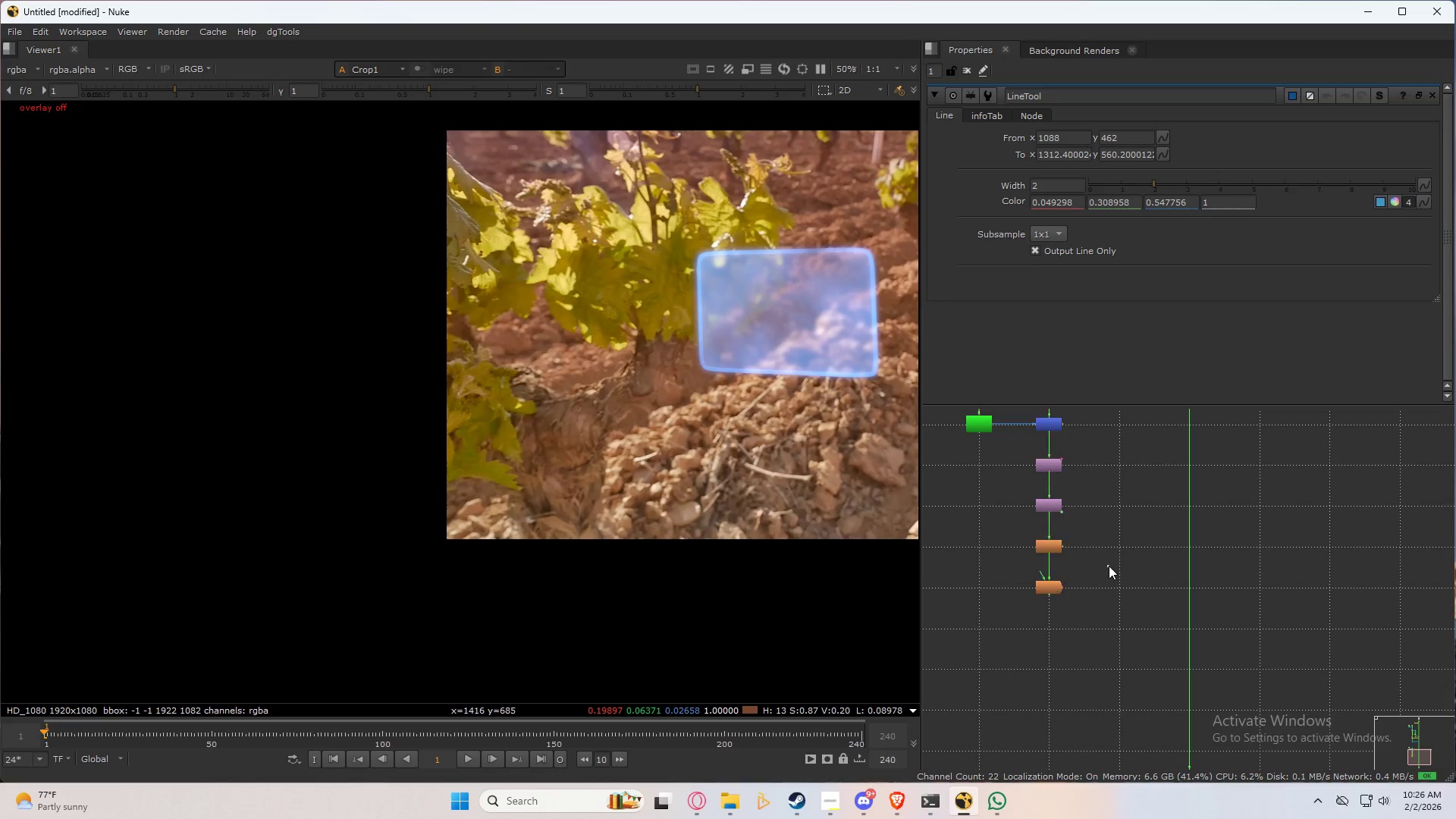 
left_click([1109, 566])
 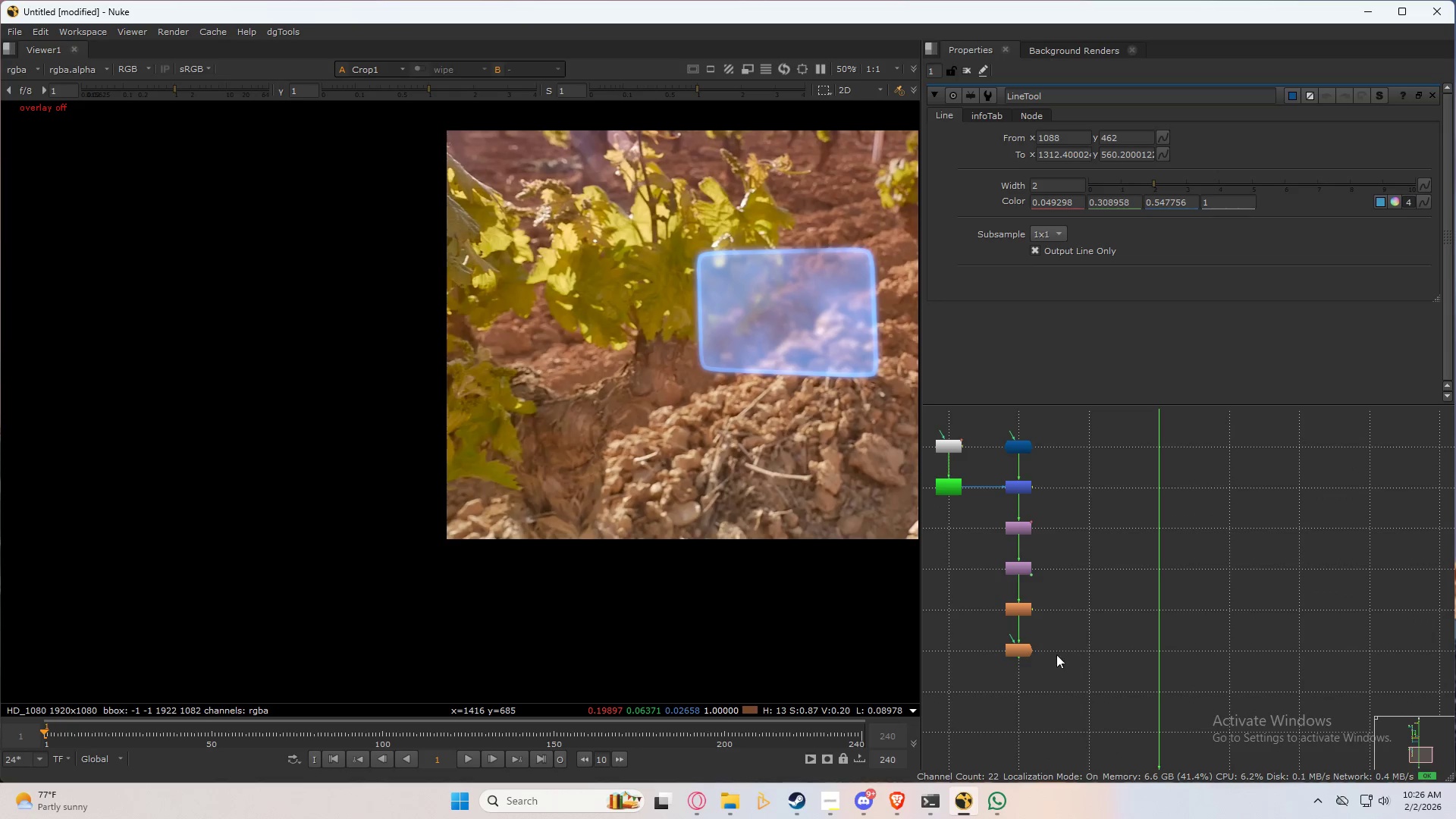 
left_click([997, 624])
 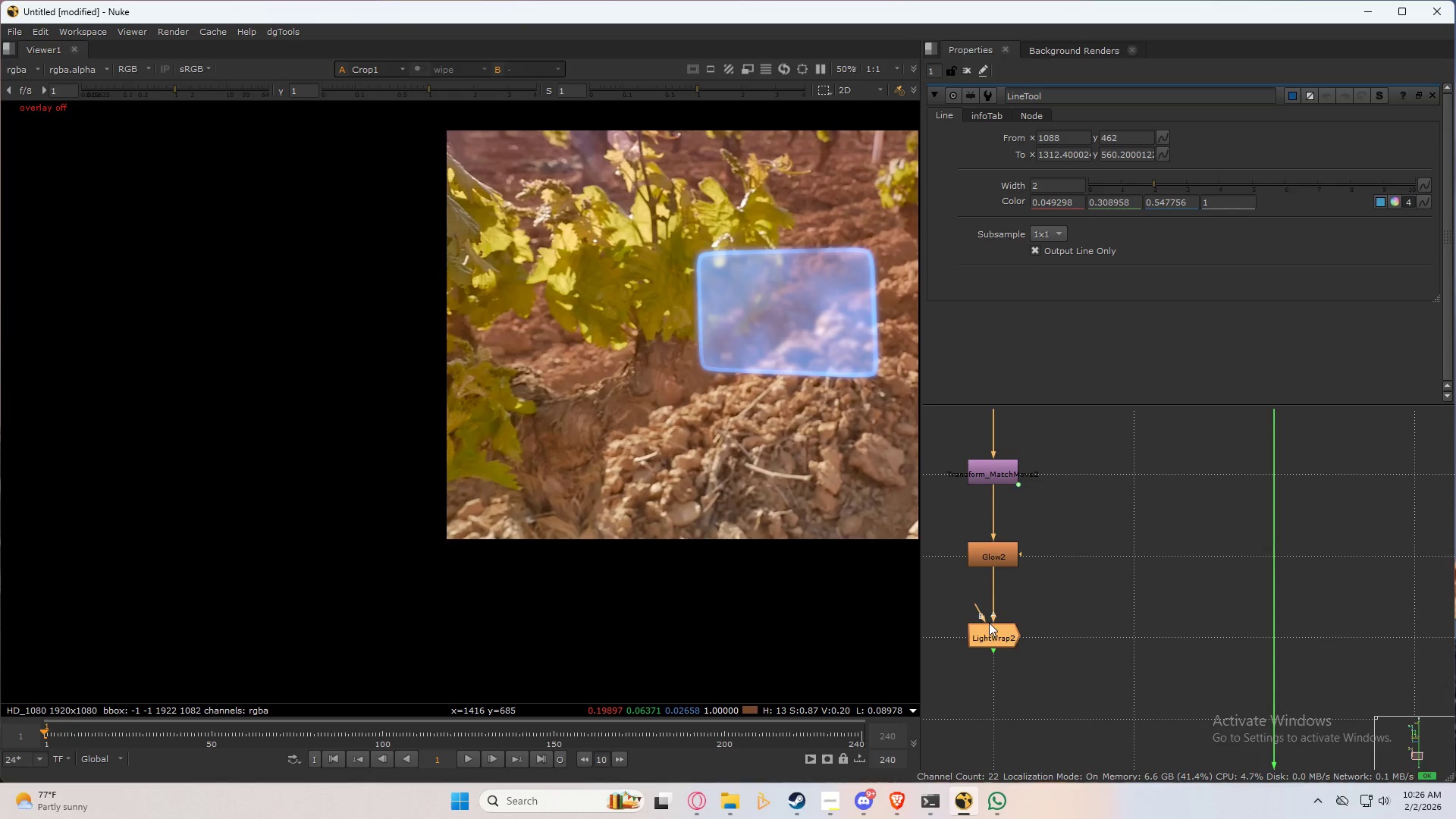 
scroll: coordinate [1042, 668], scroll_direction: up, amount: 4.0
 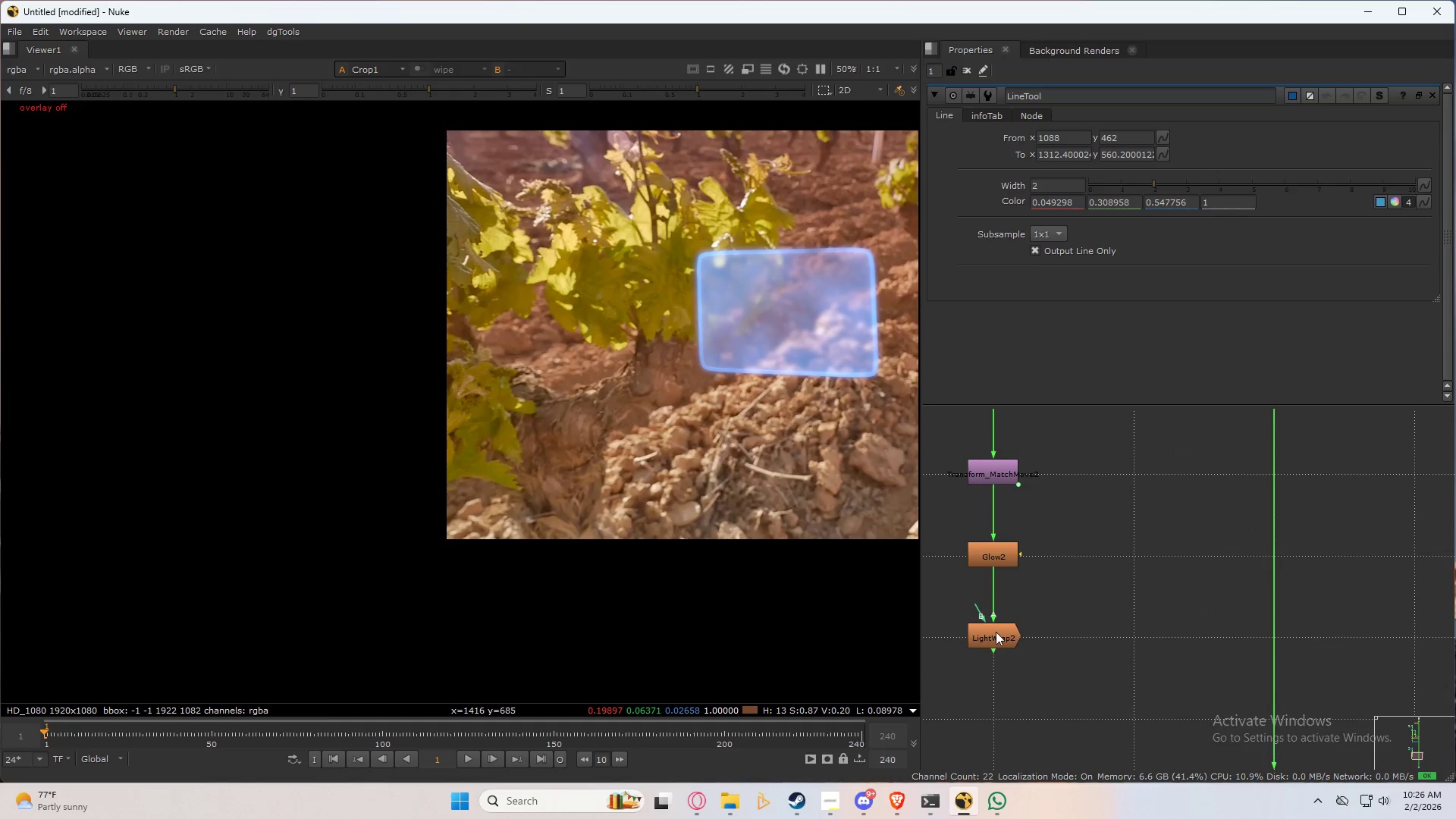 
key(Period)
 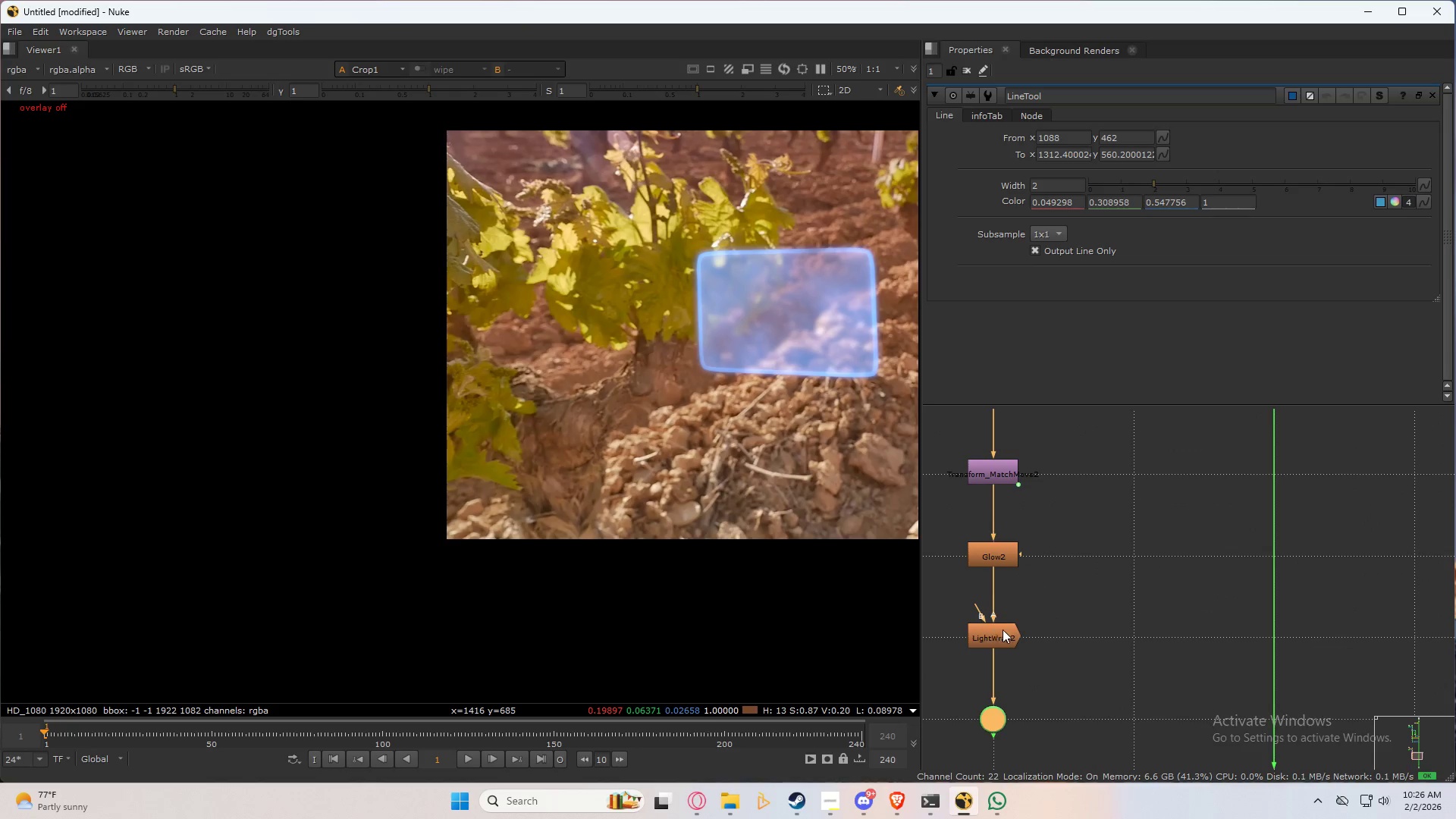 
key(M)
 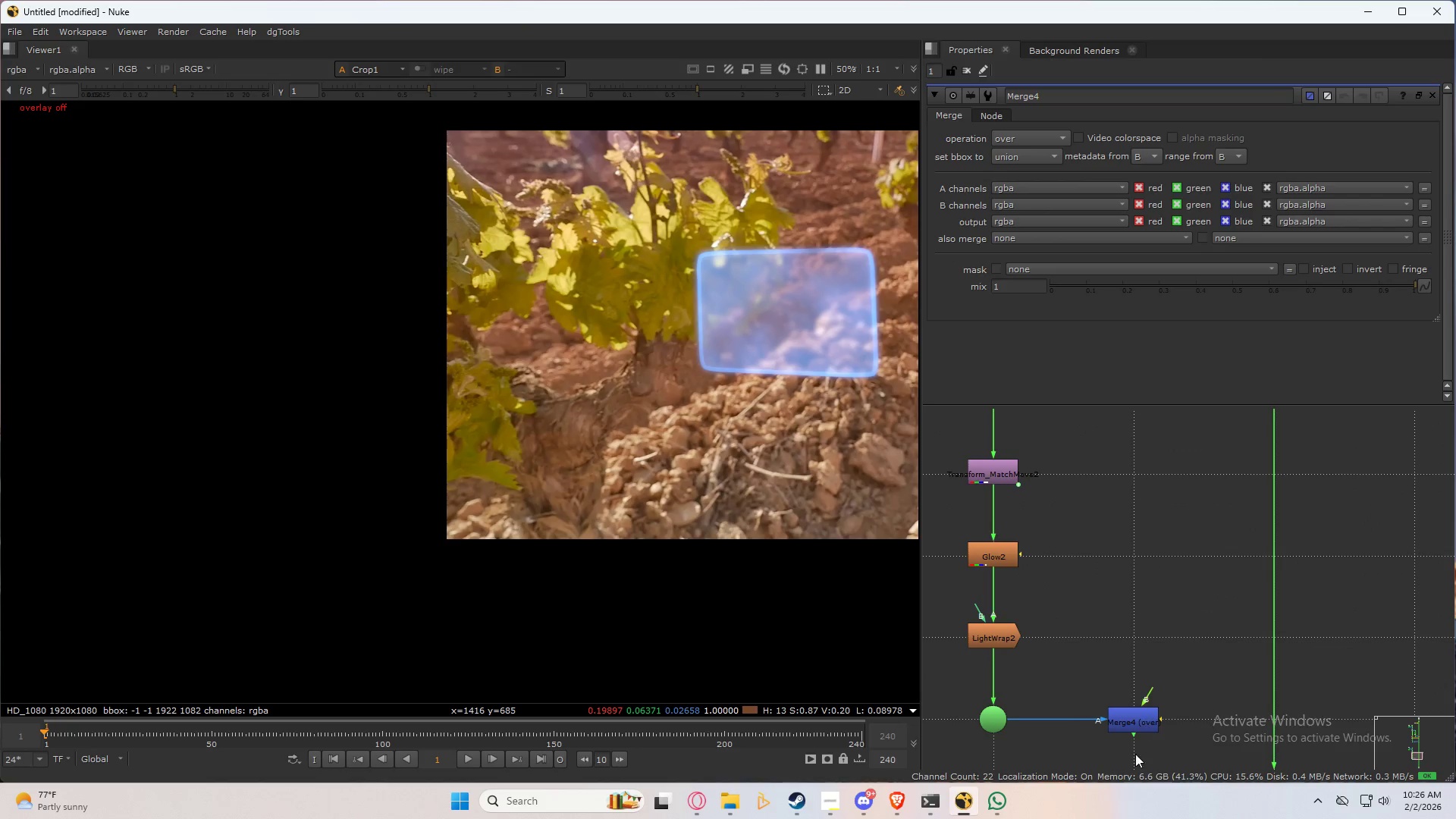 
left_click_drag(start_coordinate=[1130, 723], to_coordinate=[1274, 721])
 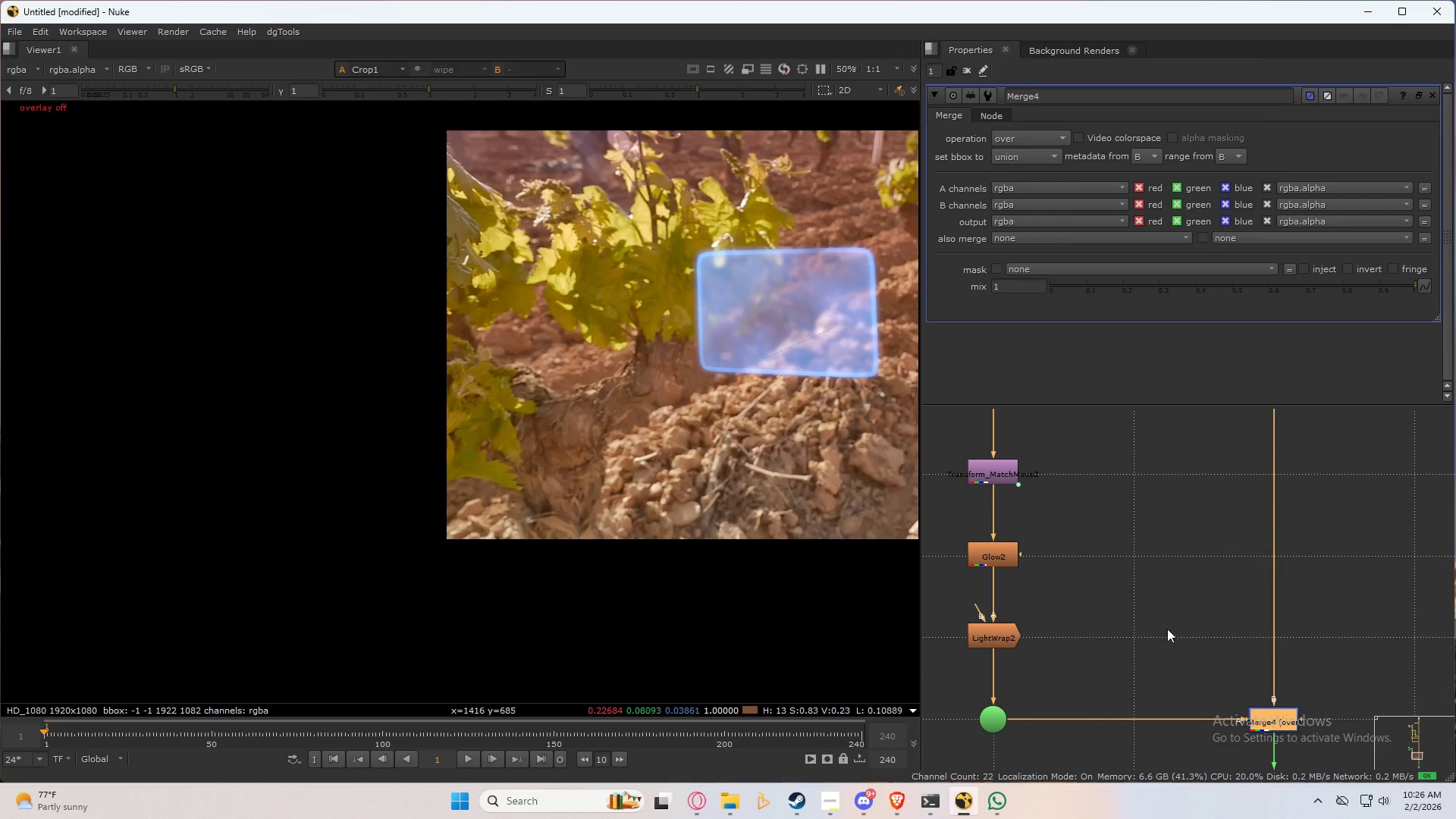 
left_click([1162, 619])
 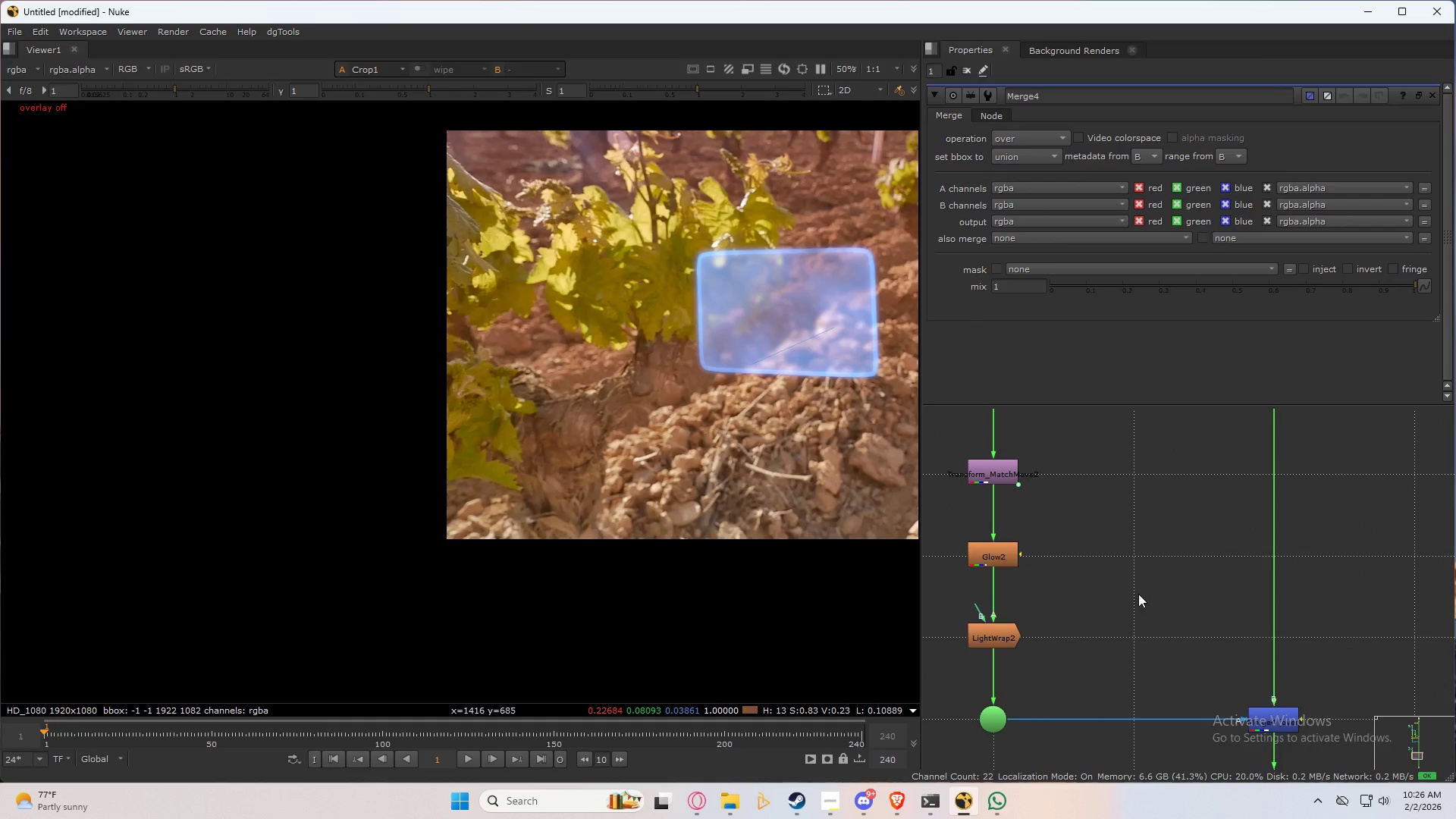 
left_click([1138, 594])
 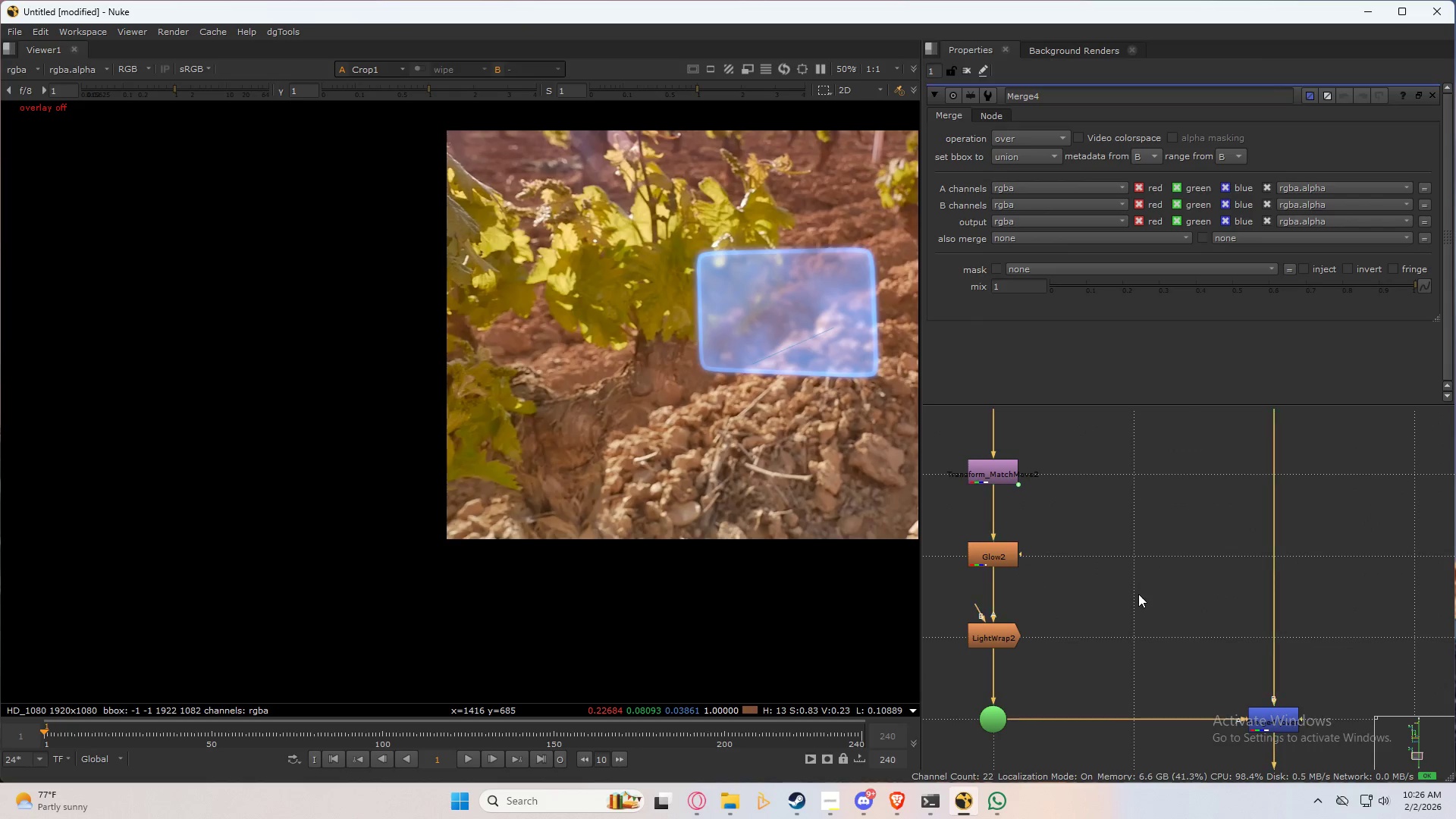 
type(22)
 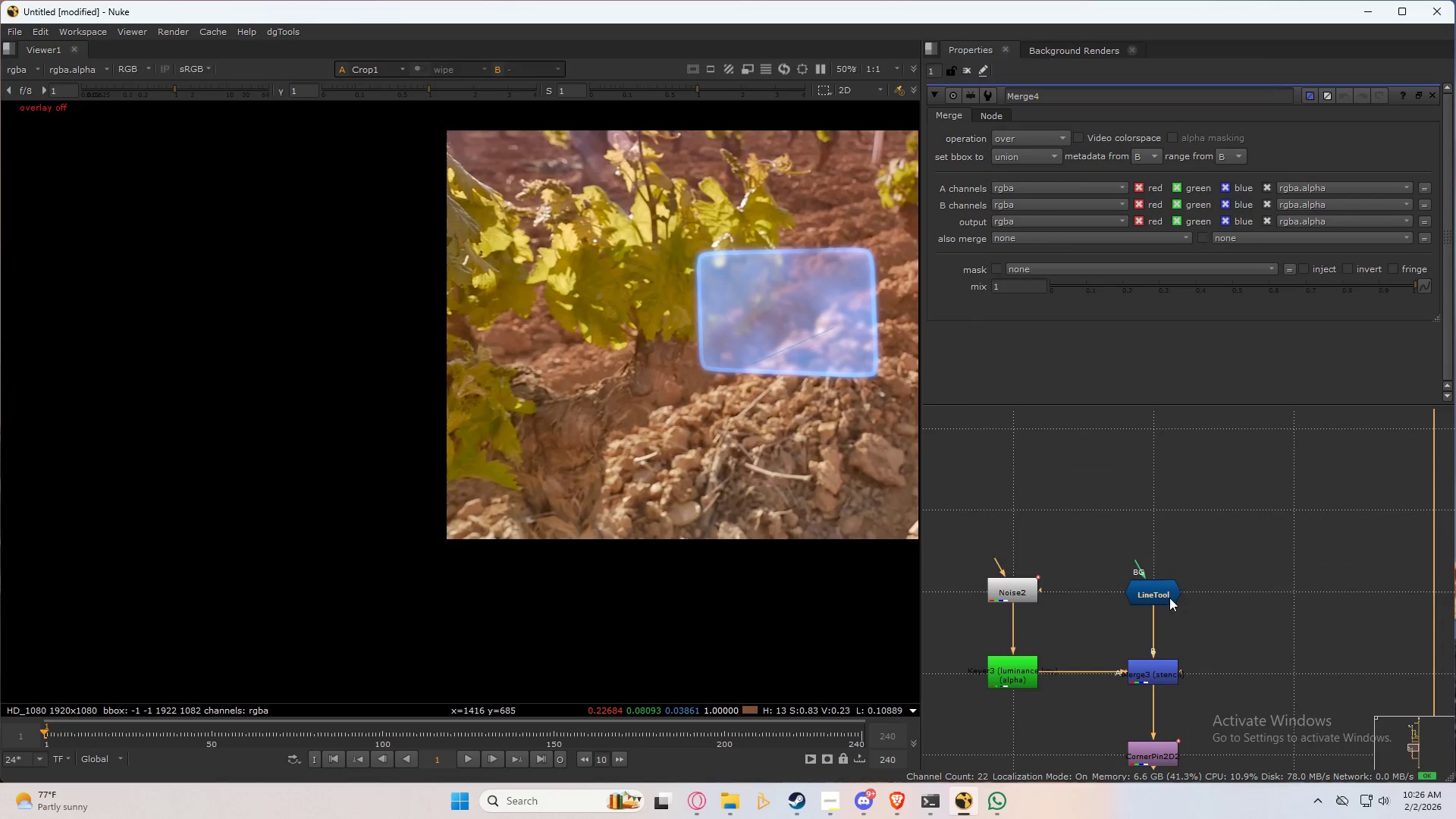 
double_click([1164, 587])
 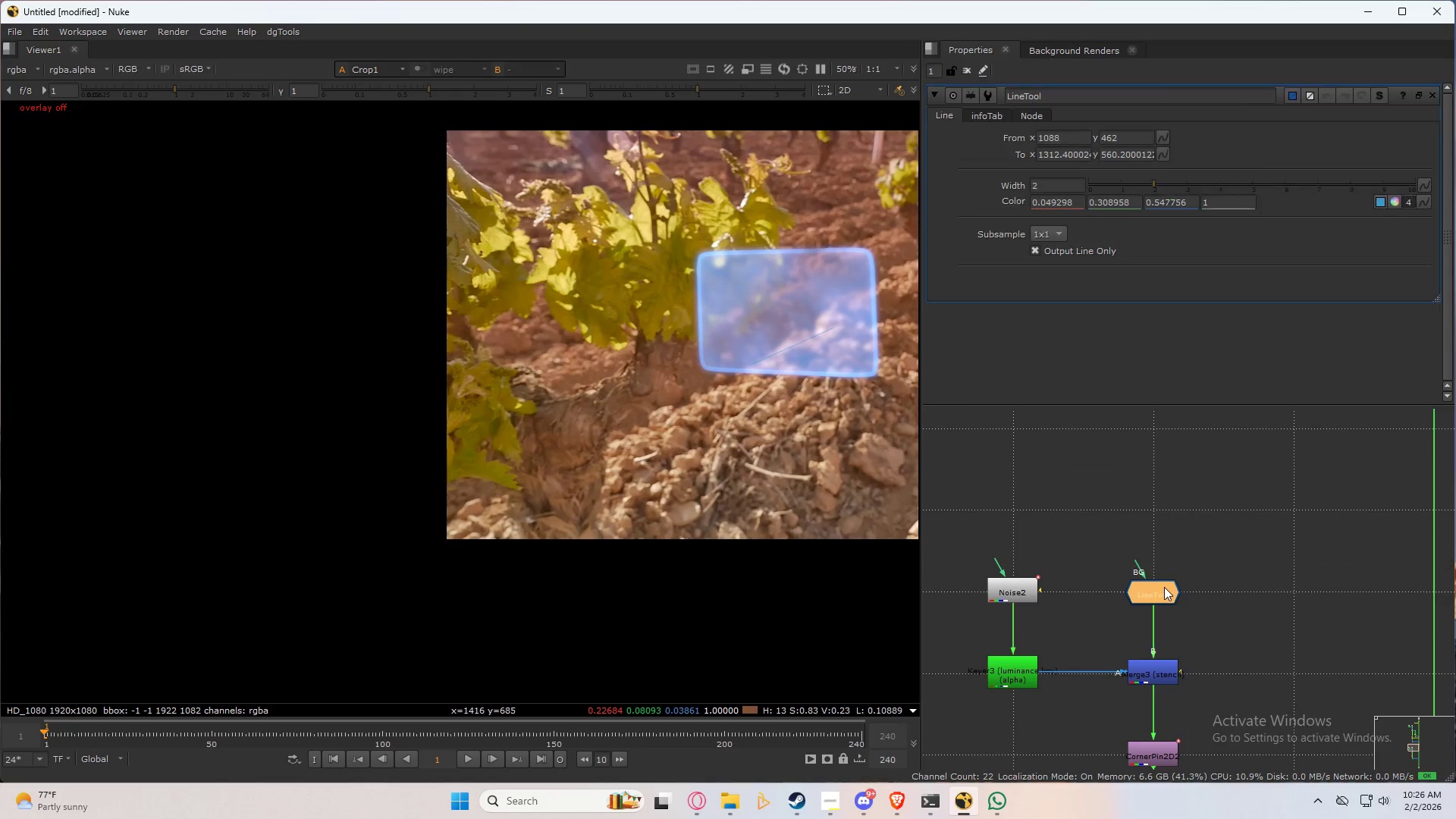 
triple_click([1164, 587])
 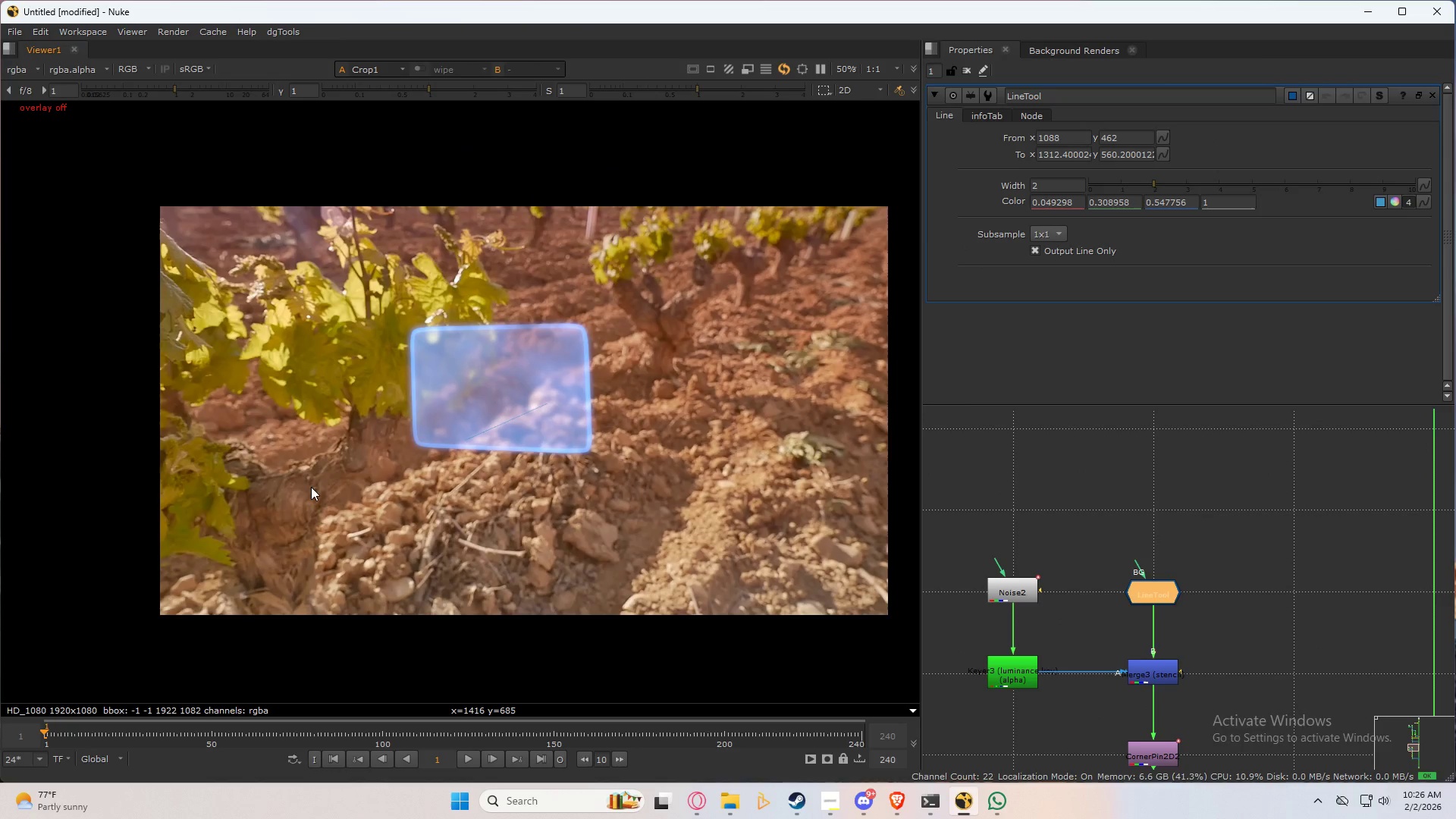 
key(Q)
 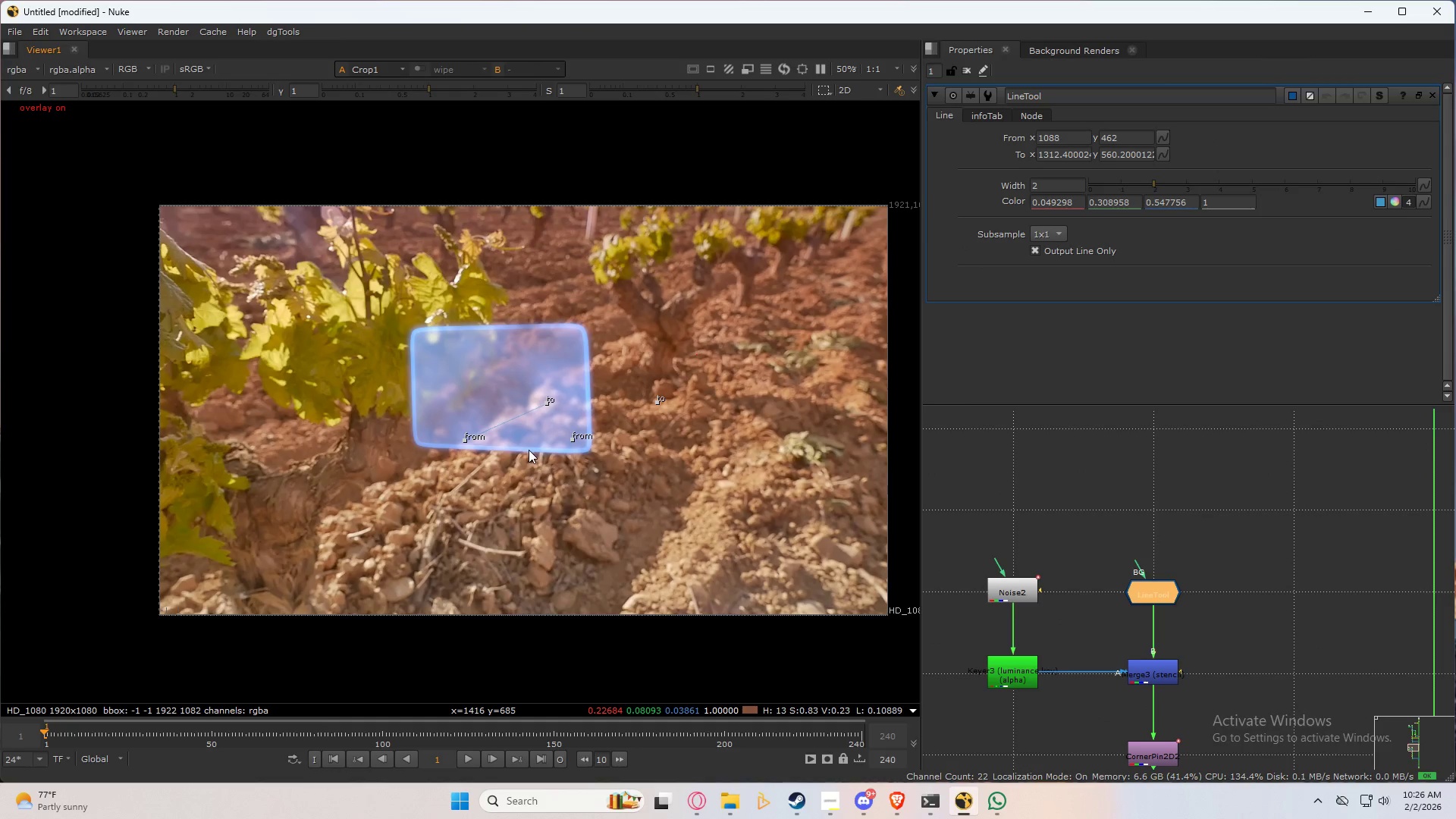 
scroll: coordinate [529, 448], scroll_direction: up, amount: 3.0
 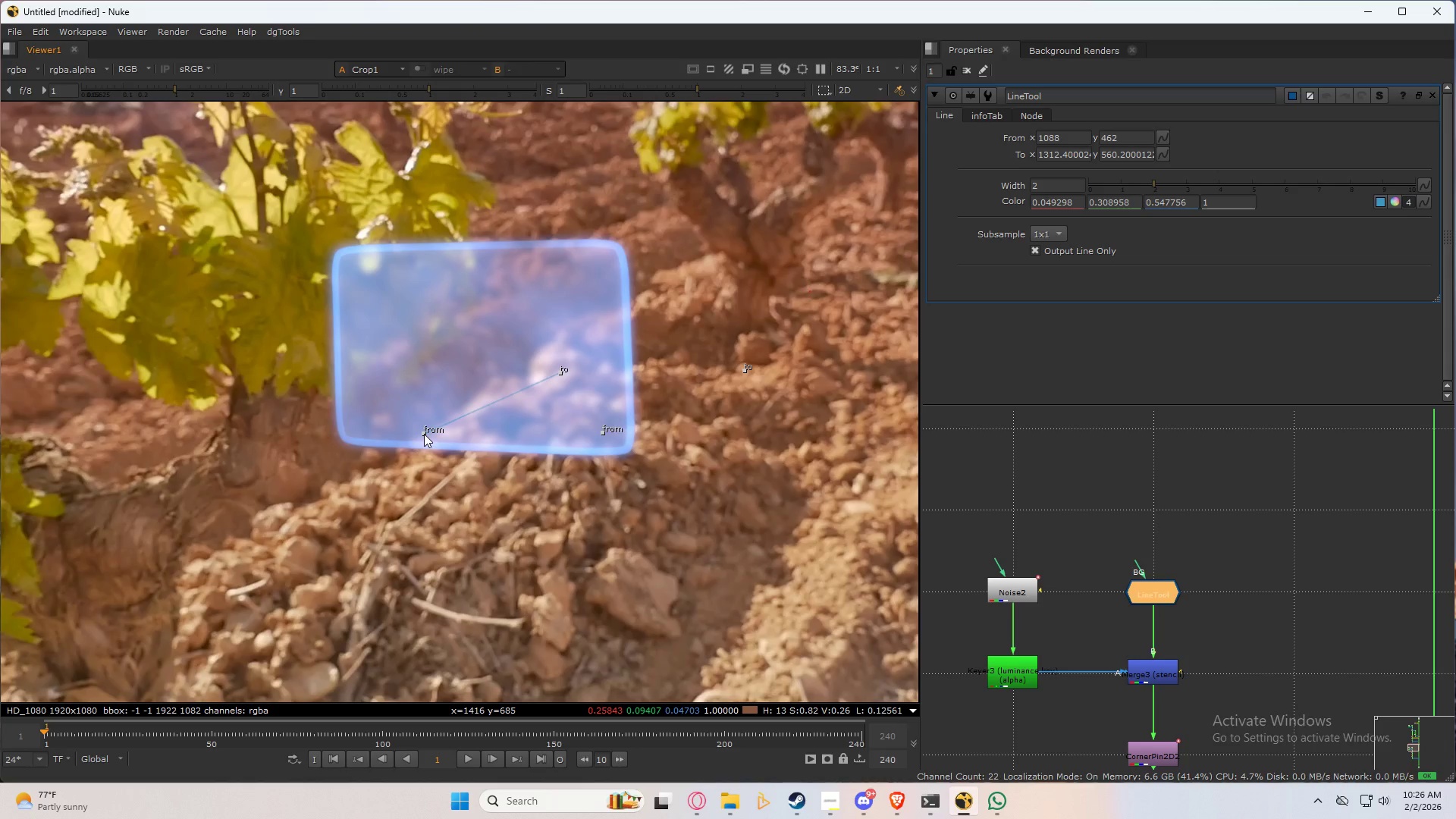 
wait(6.34)
 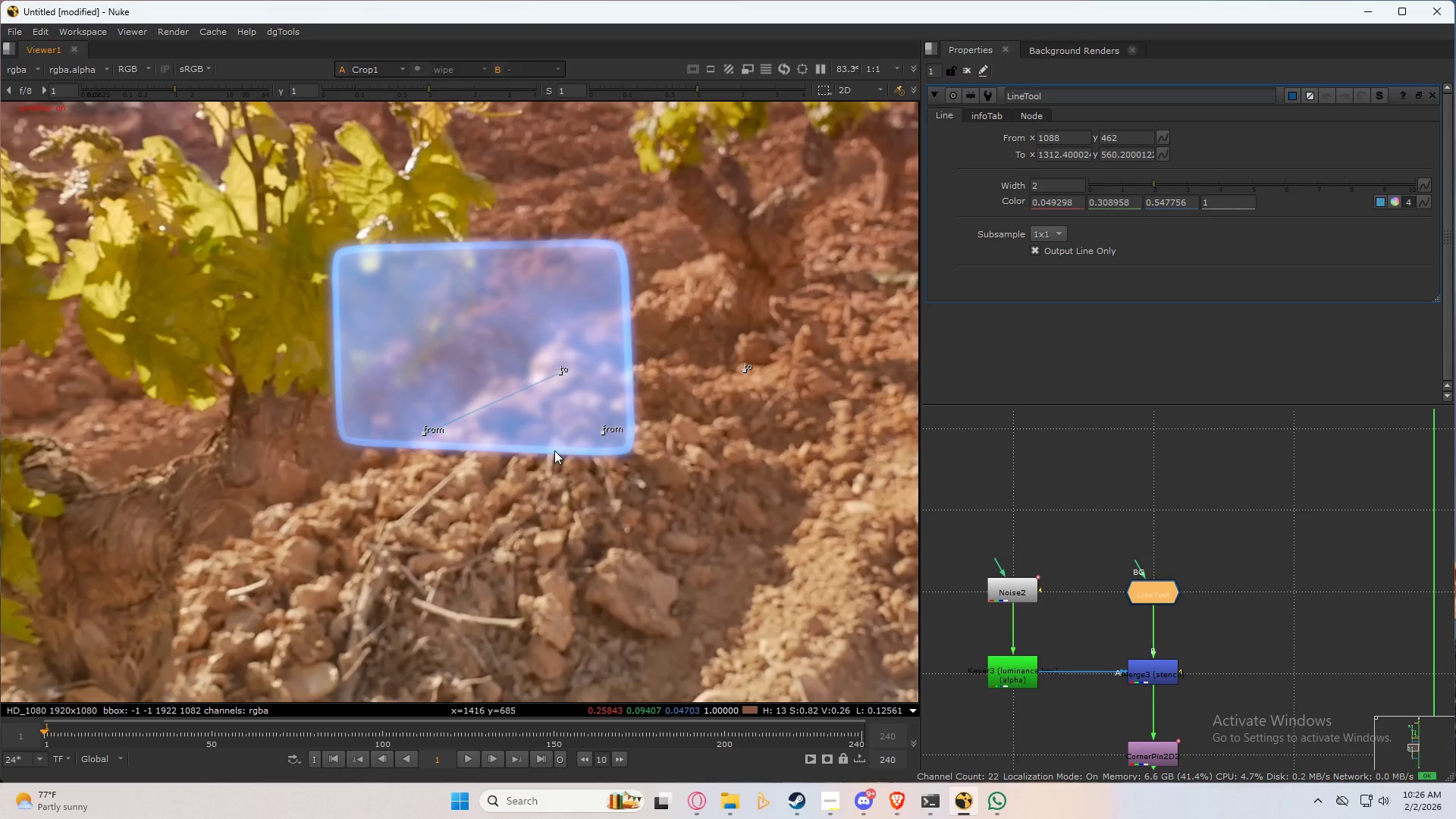 
left_click_drag(start_coordinate=[421, 435], to_coordinate=[466, 453])
 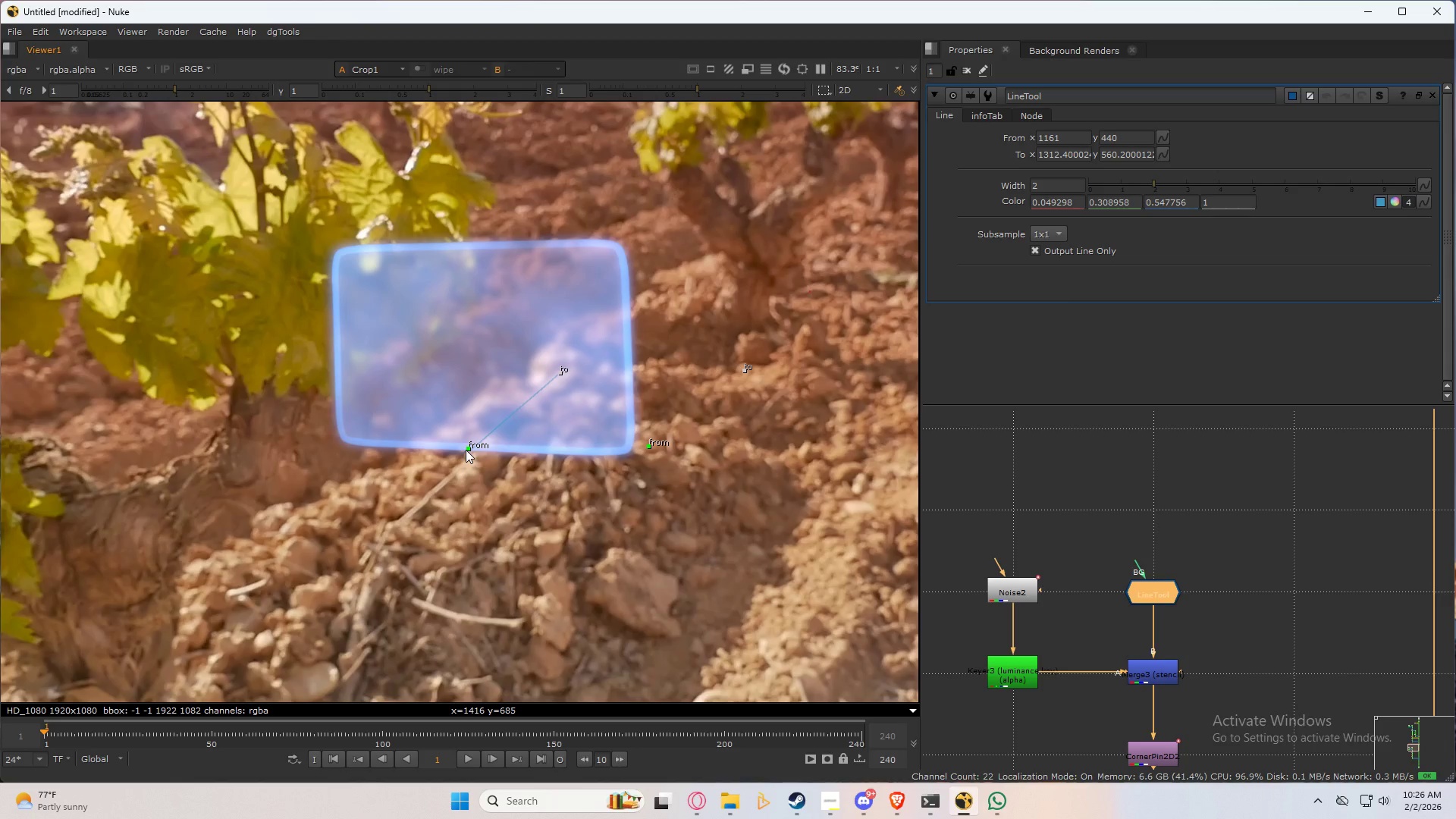 
left_click([483, 516])
 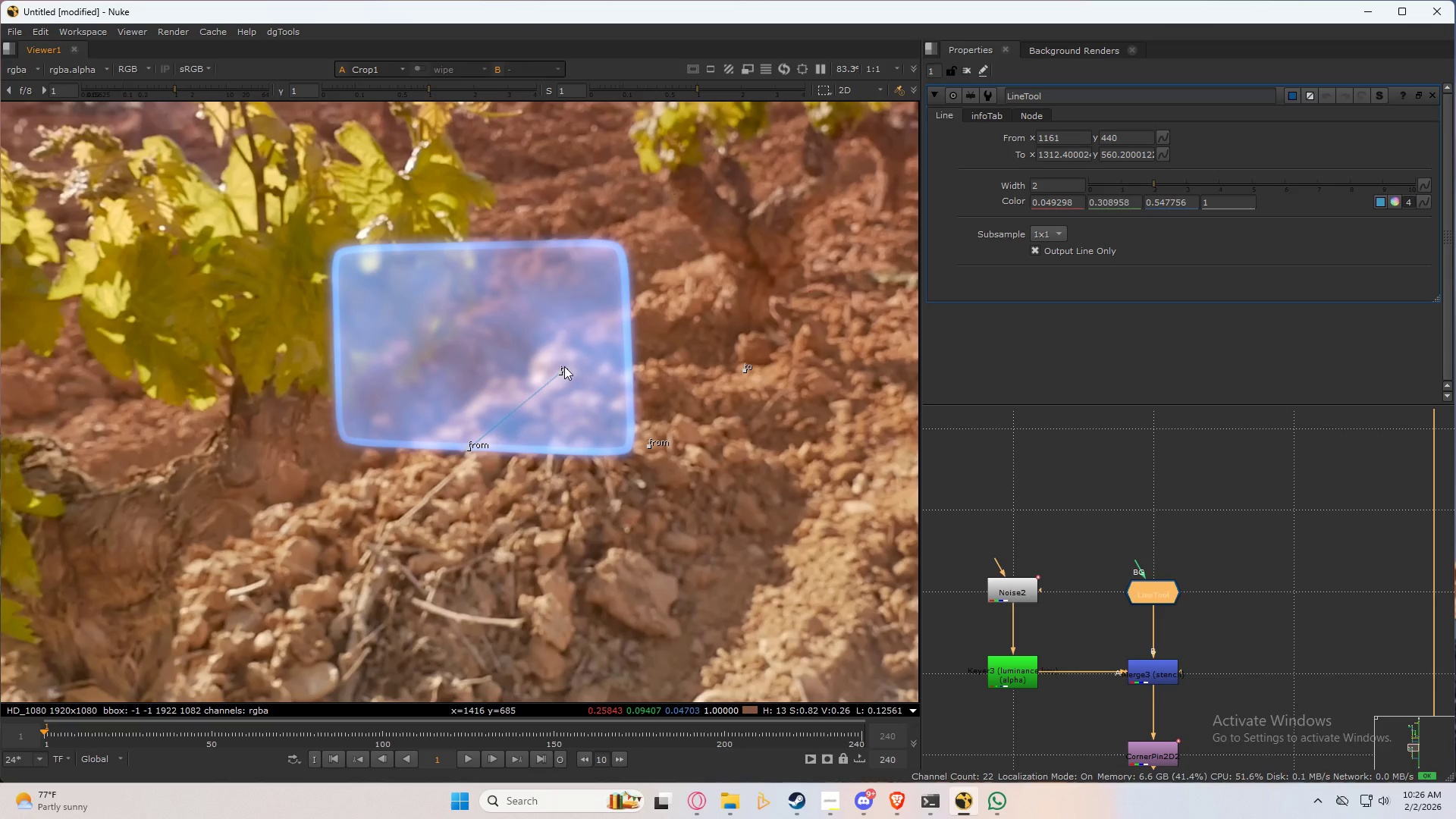 
left_click_drag(start_coordinate=[563, 375], to_coordinate=[185, 625])
 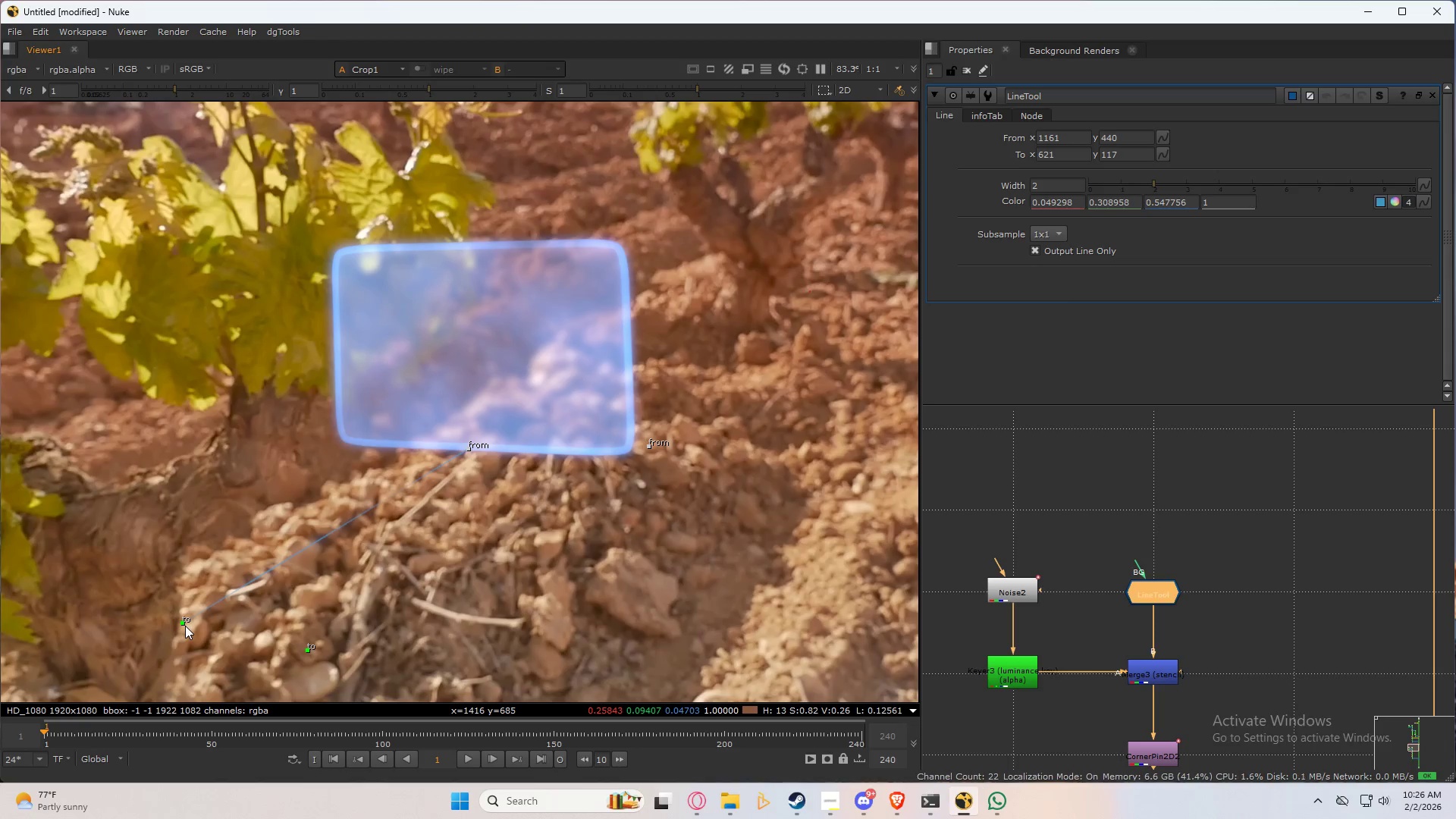 
left_click_drag(start_coordinate=[185, 626], to_coordinate=[140, 576])
 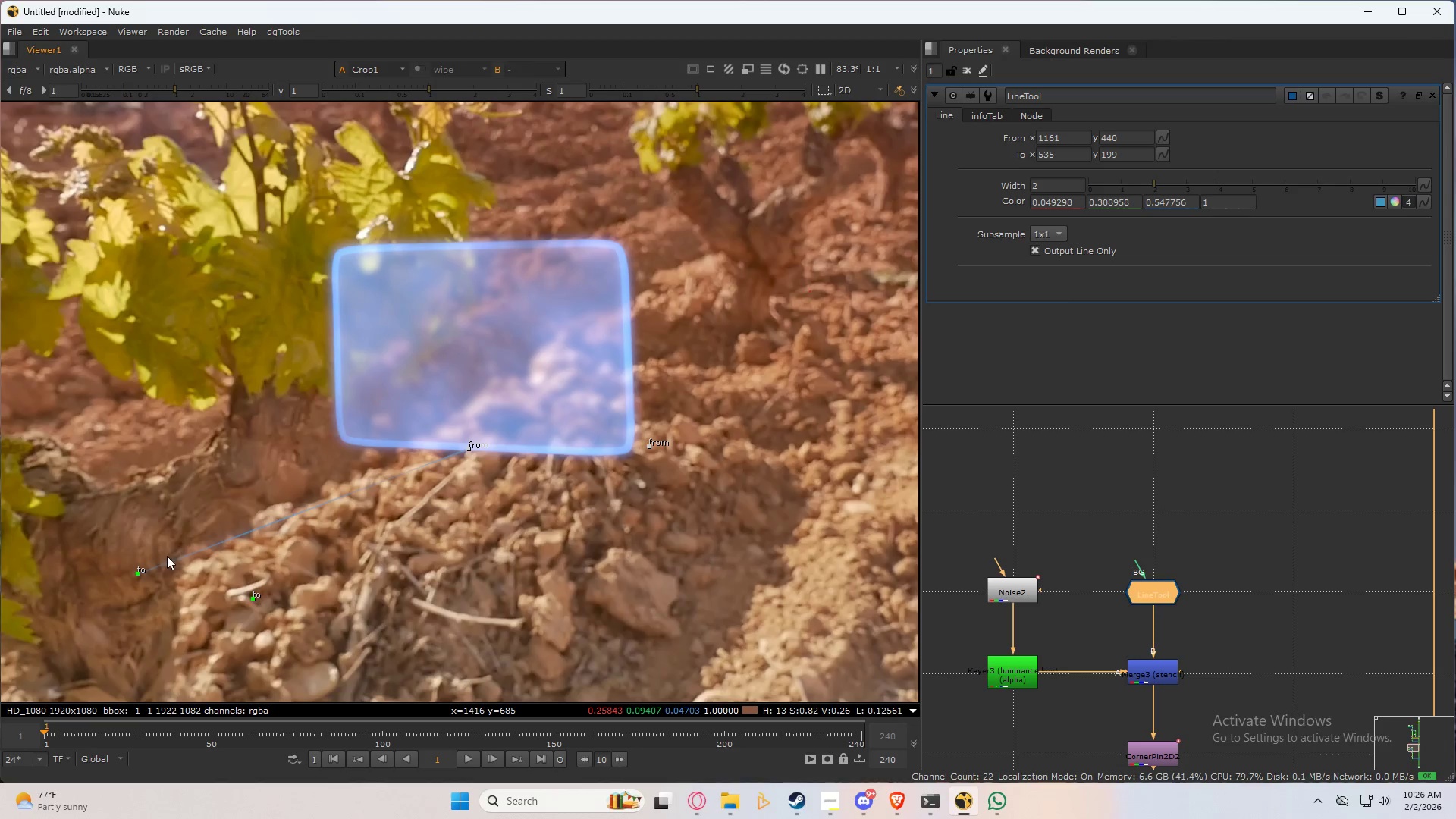 
scroll: coordinate [391, 516], scroll_direction: down, amount: 3.0
 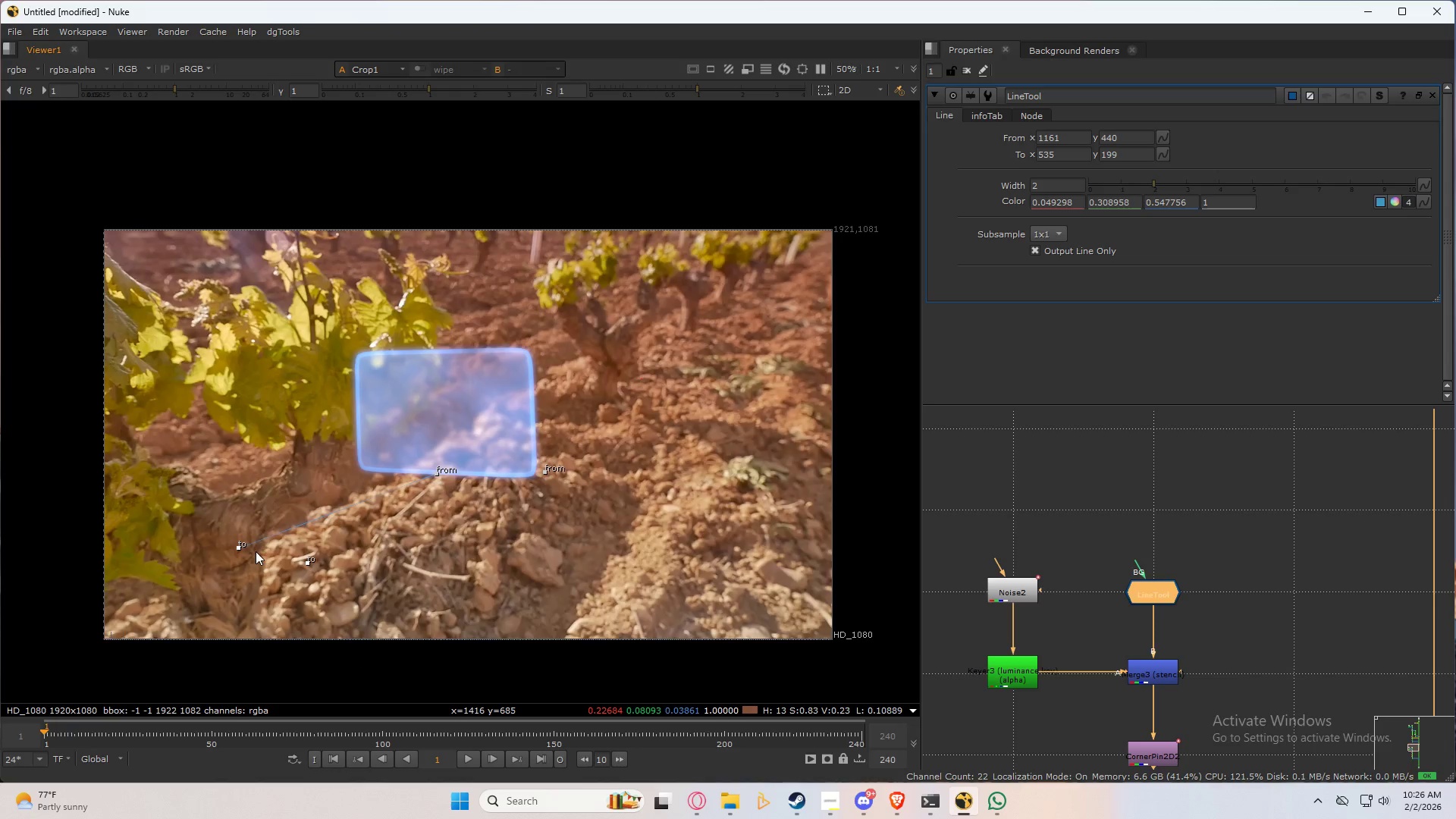 
scroll: coordinate [260, 563], scroll_direction: up, amount: 5.0
 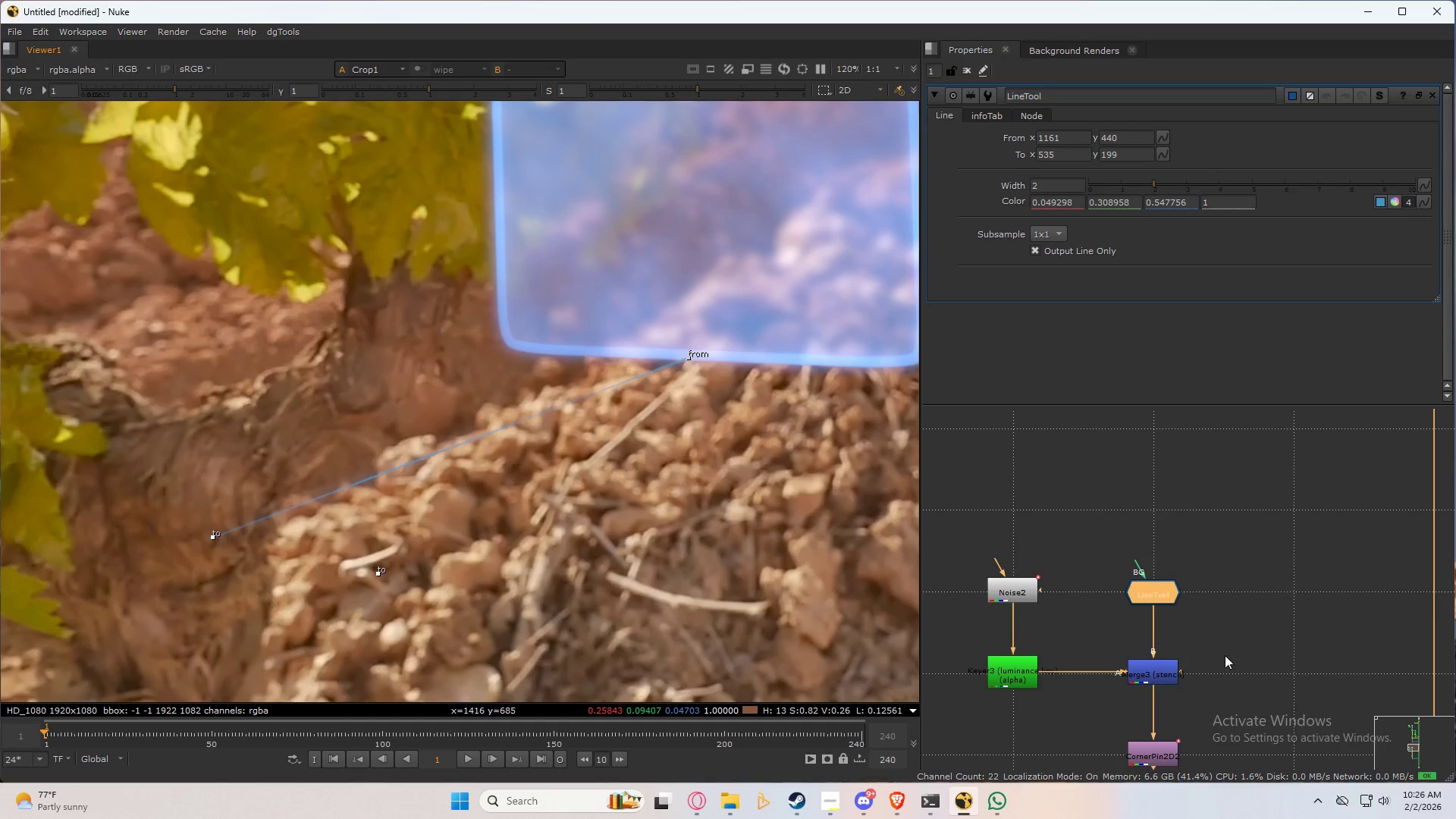 
scroll: coordinate [1170, 592], scroll_direction: down, amount: 1.0
 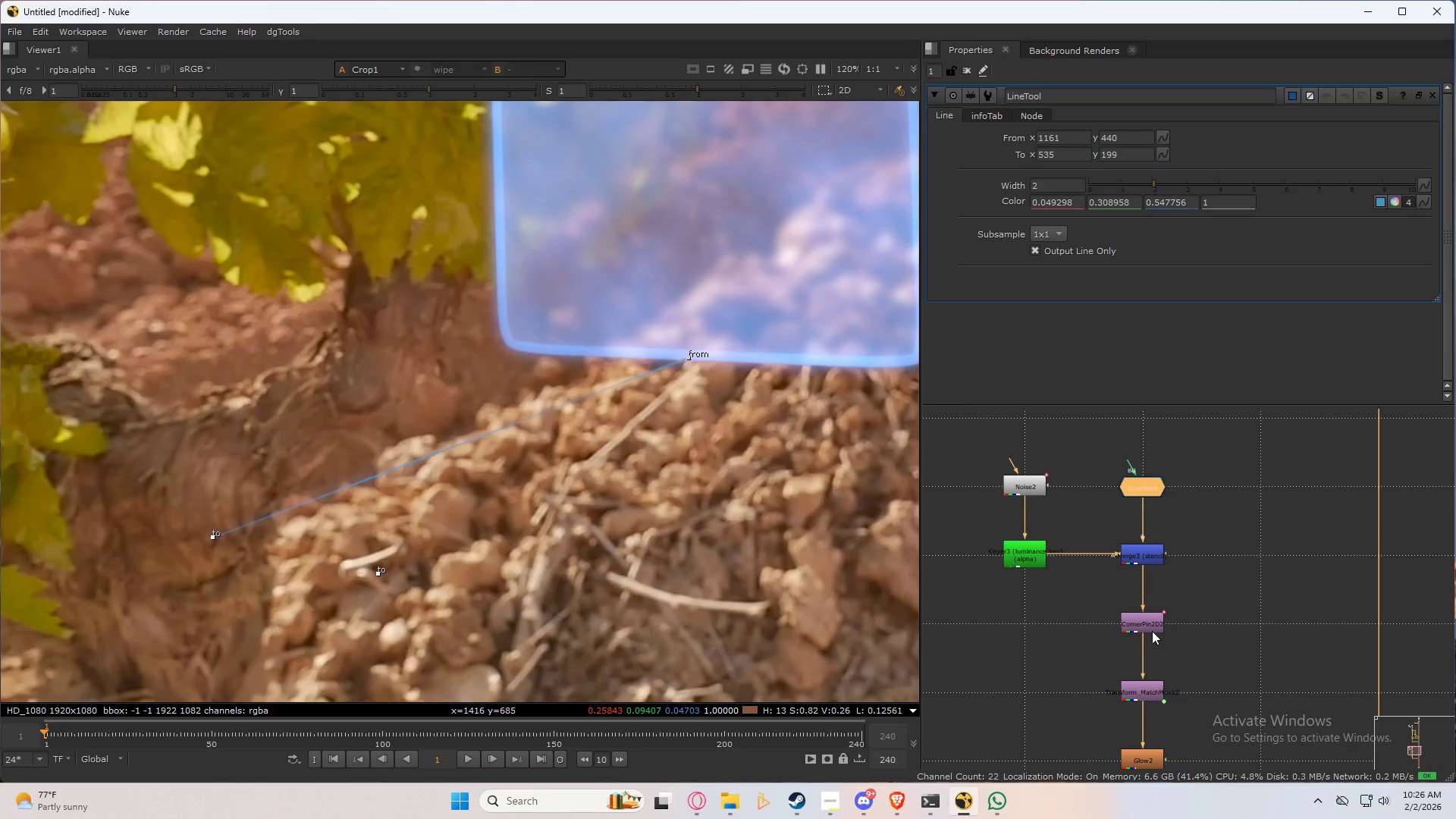 
left_click([1152, 626])
 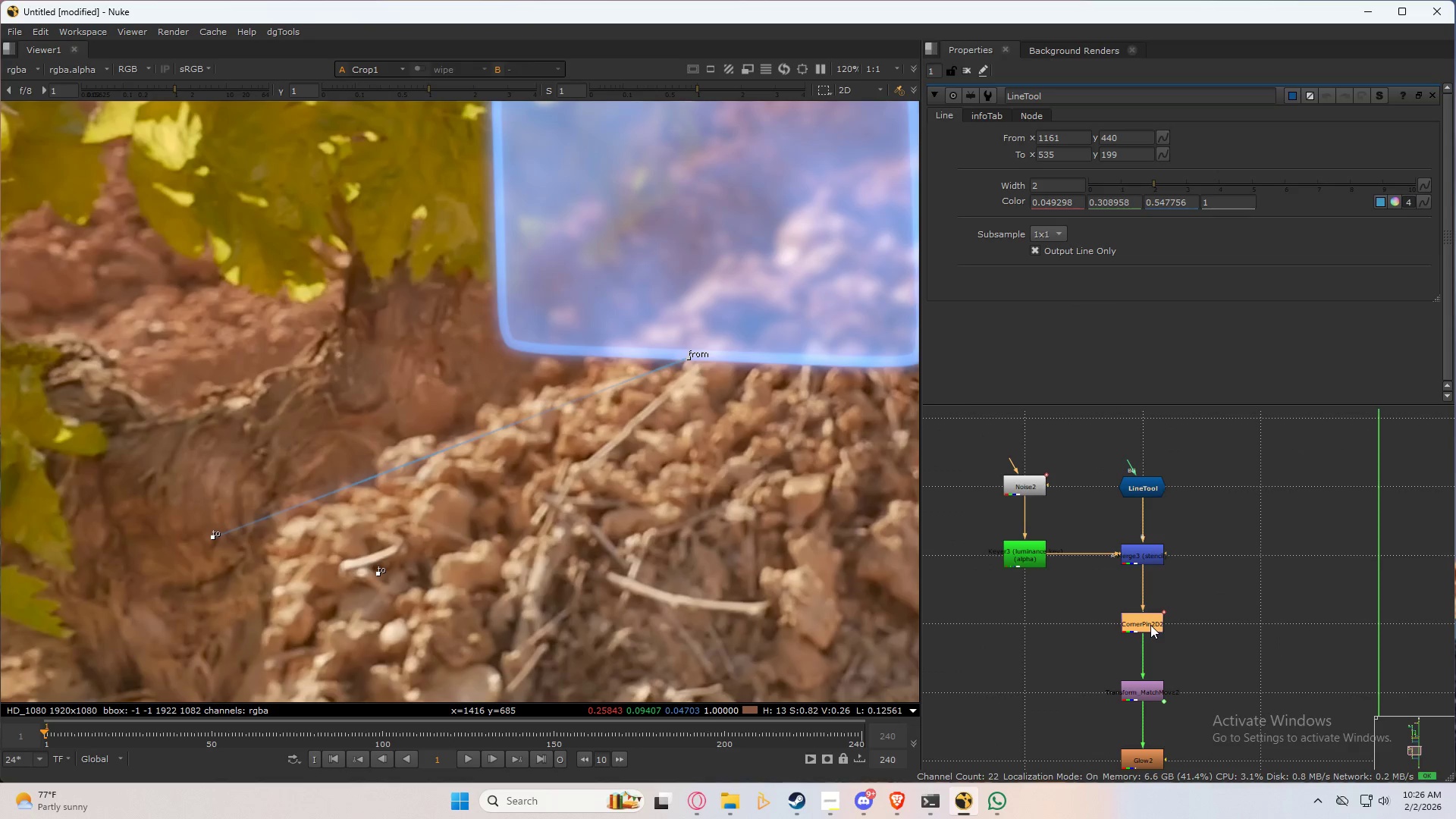 
key(Delete)
 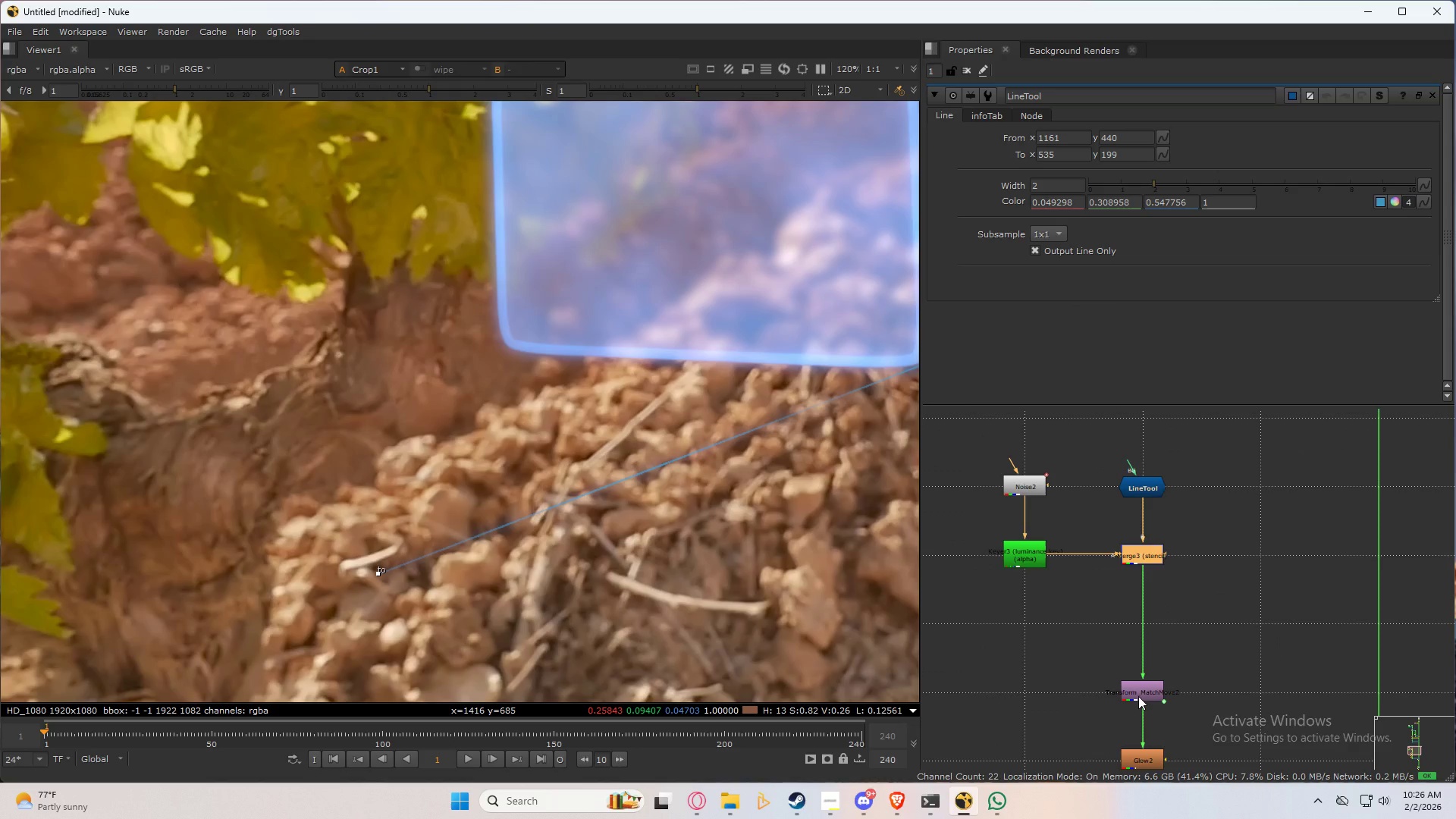 
double_click([1138, 696])
 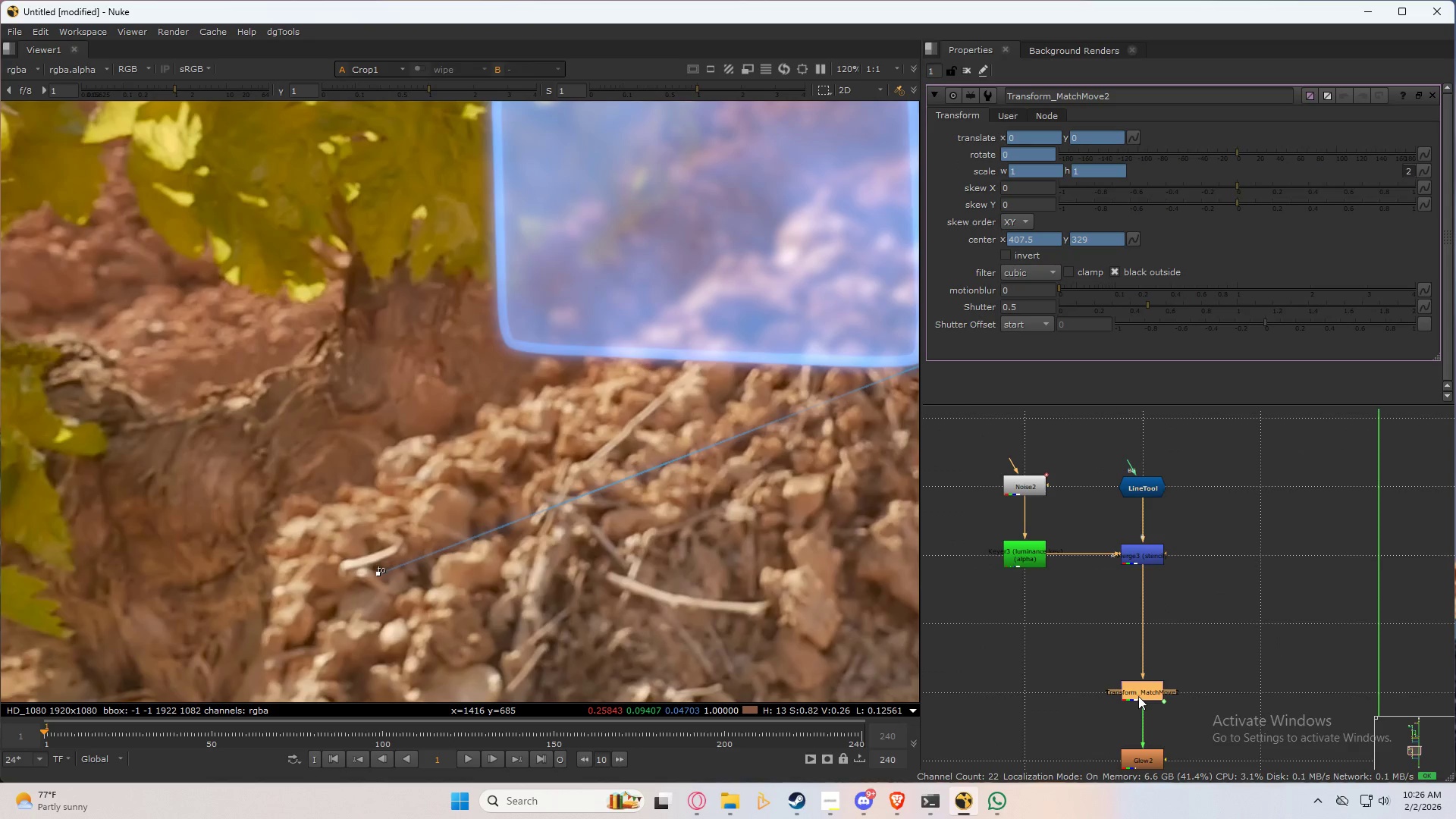 
triple_click([1138, 696])
 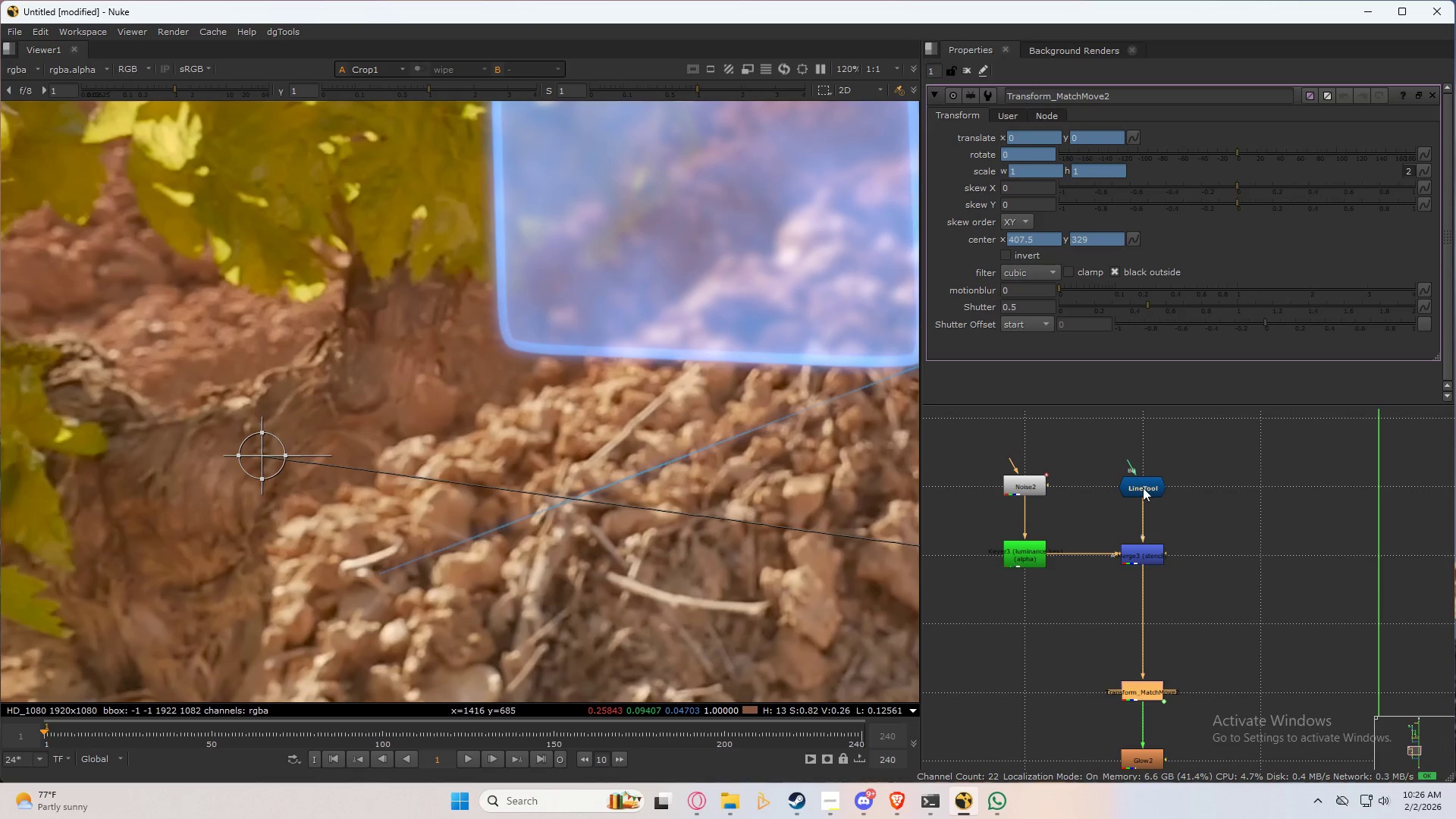 
wait(7.19)
 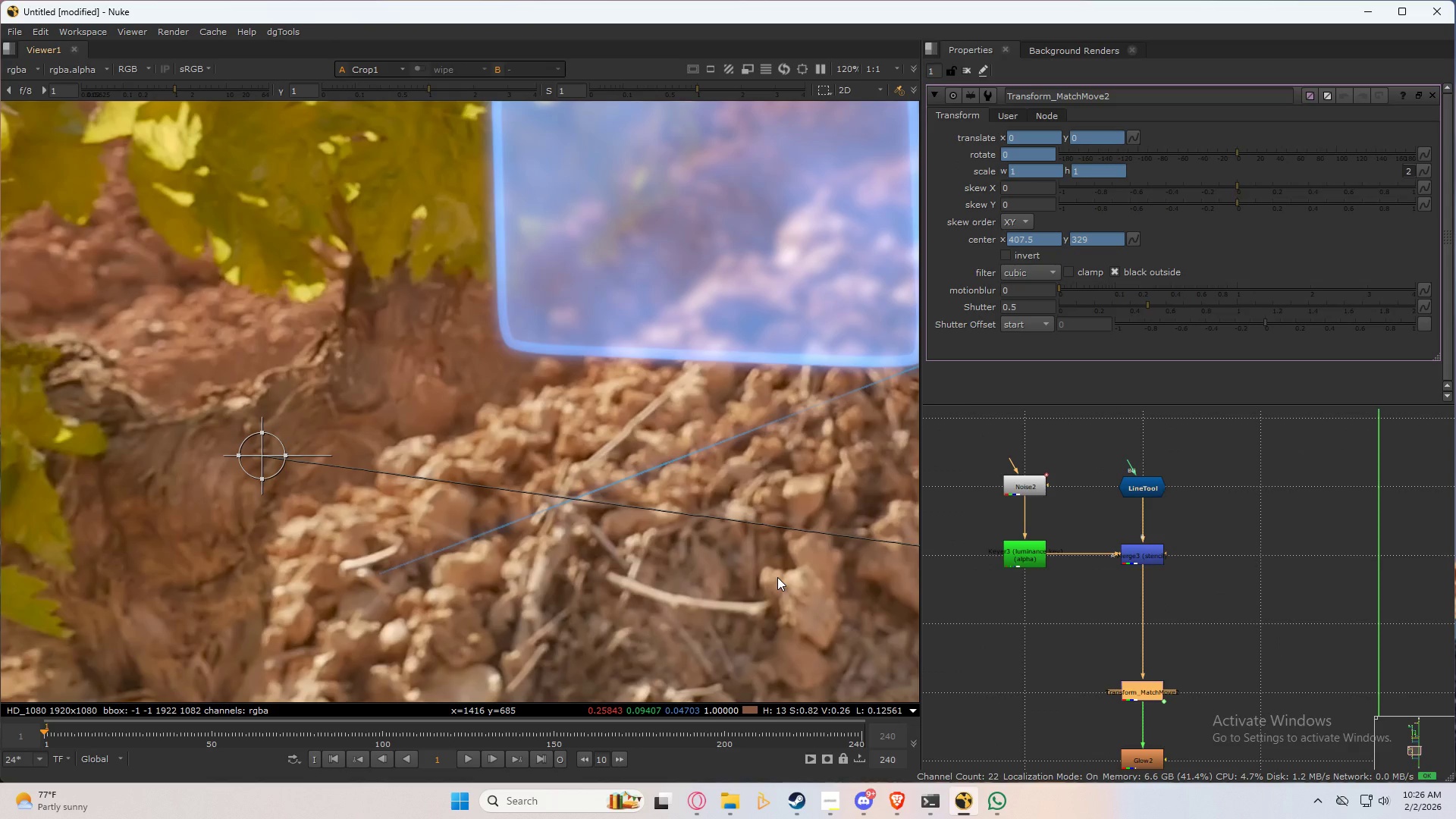 
hold_key(key=ControlLeft, duration=0.69)
double_click([1145, 487])
 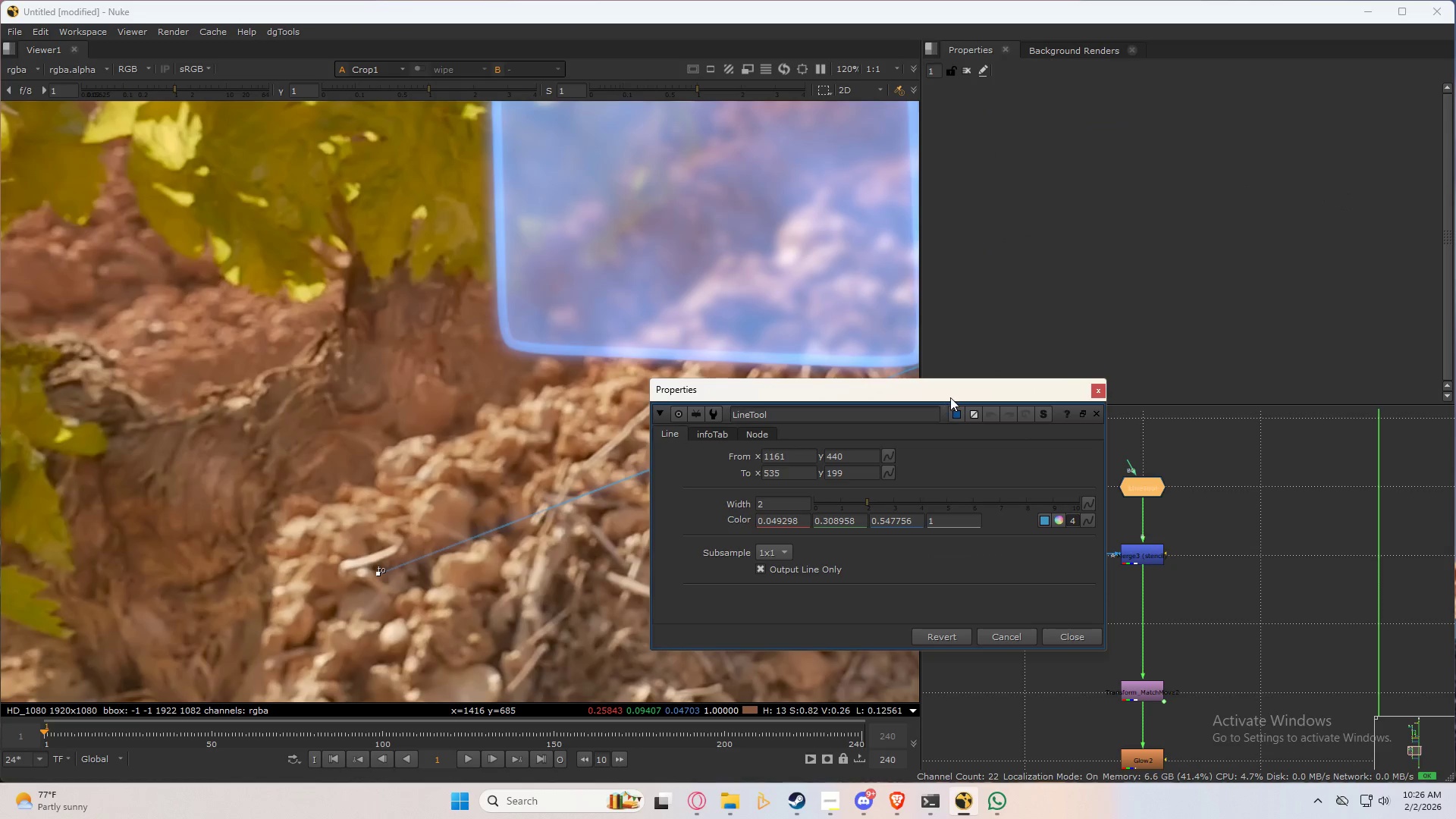 
left_click_drag(start_coordinate=[952, 394], to_coordinate=[1087, 173])
 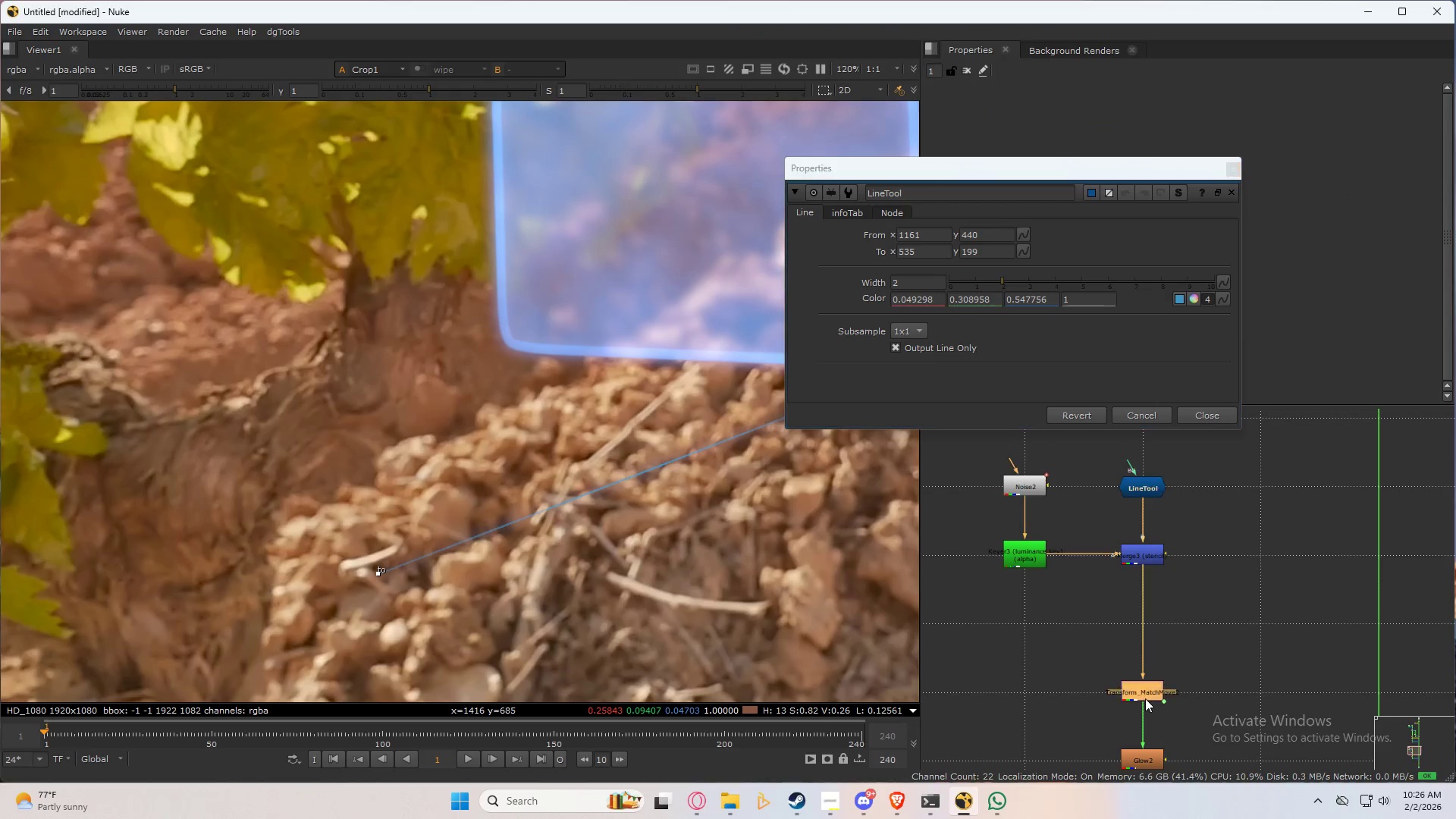 
double_click([1145, 698])
 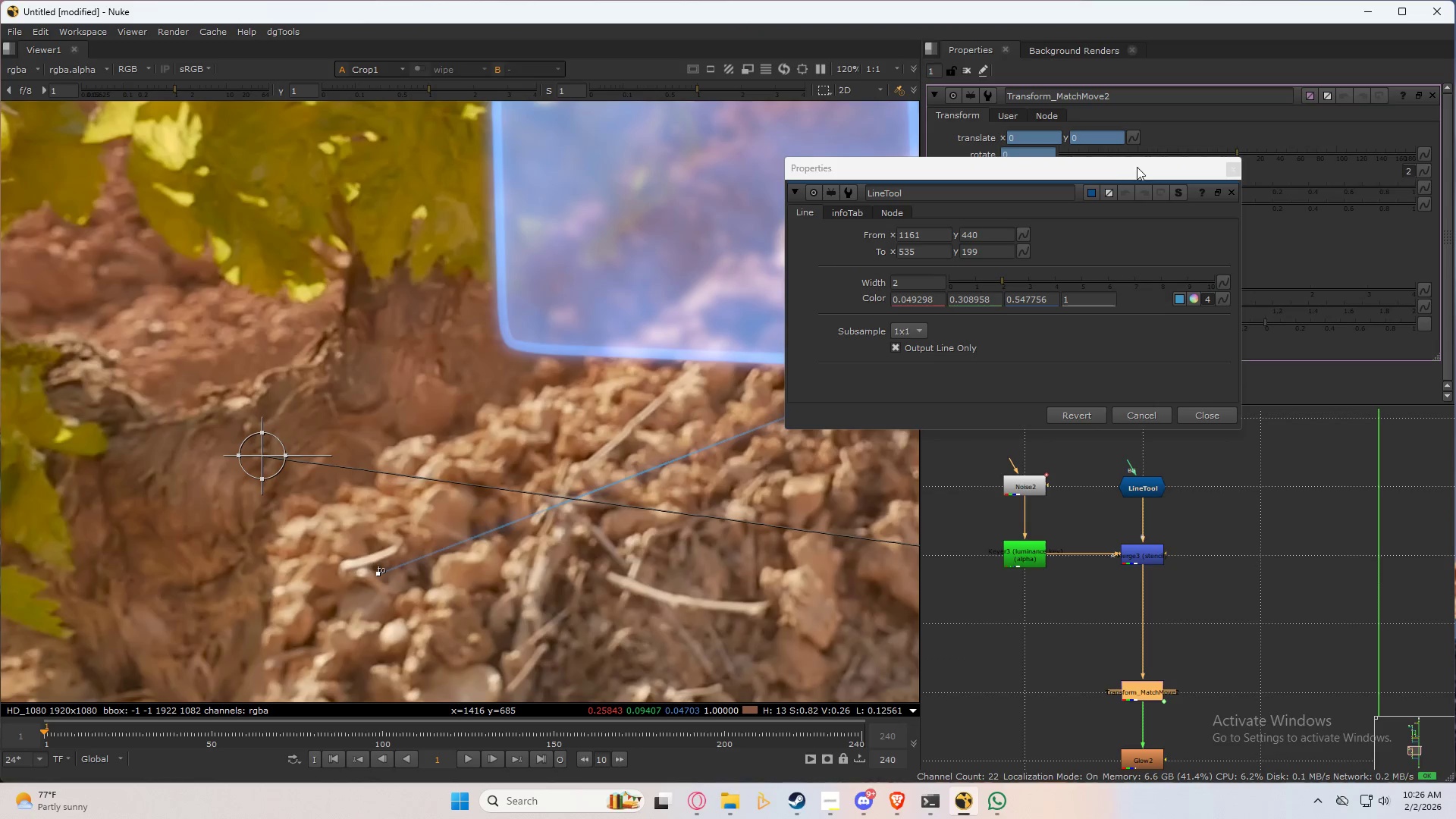 
left_click_drag(start_coordinate=[1128, 168], to_coordinate=[858, 183])
 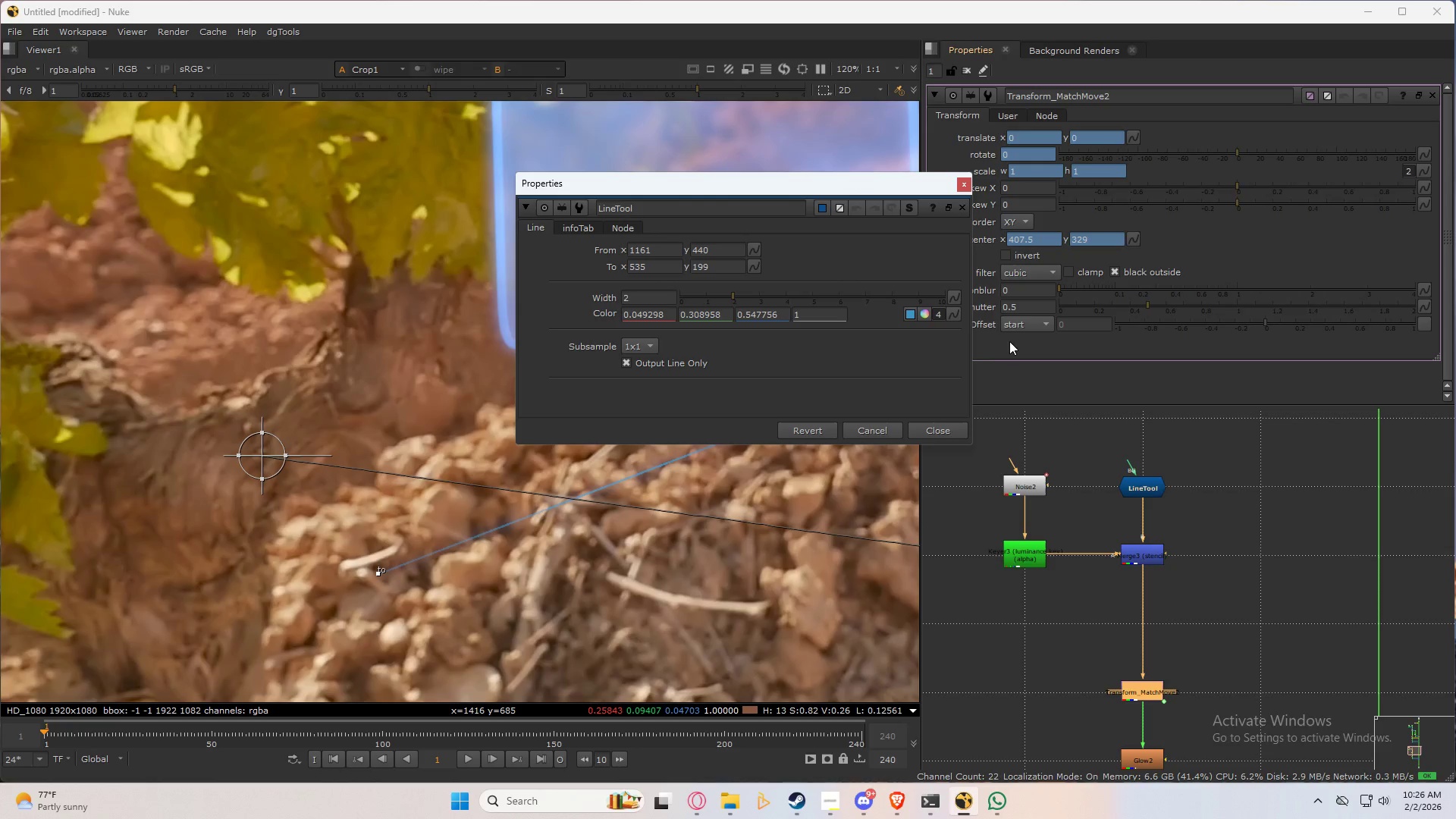 
hold_key(key=ControlLeft, duration=1.5)
 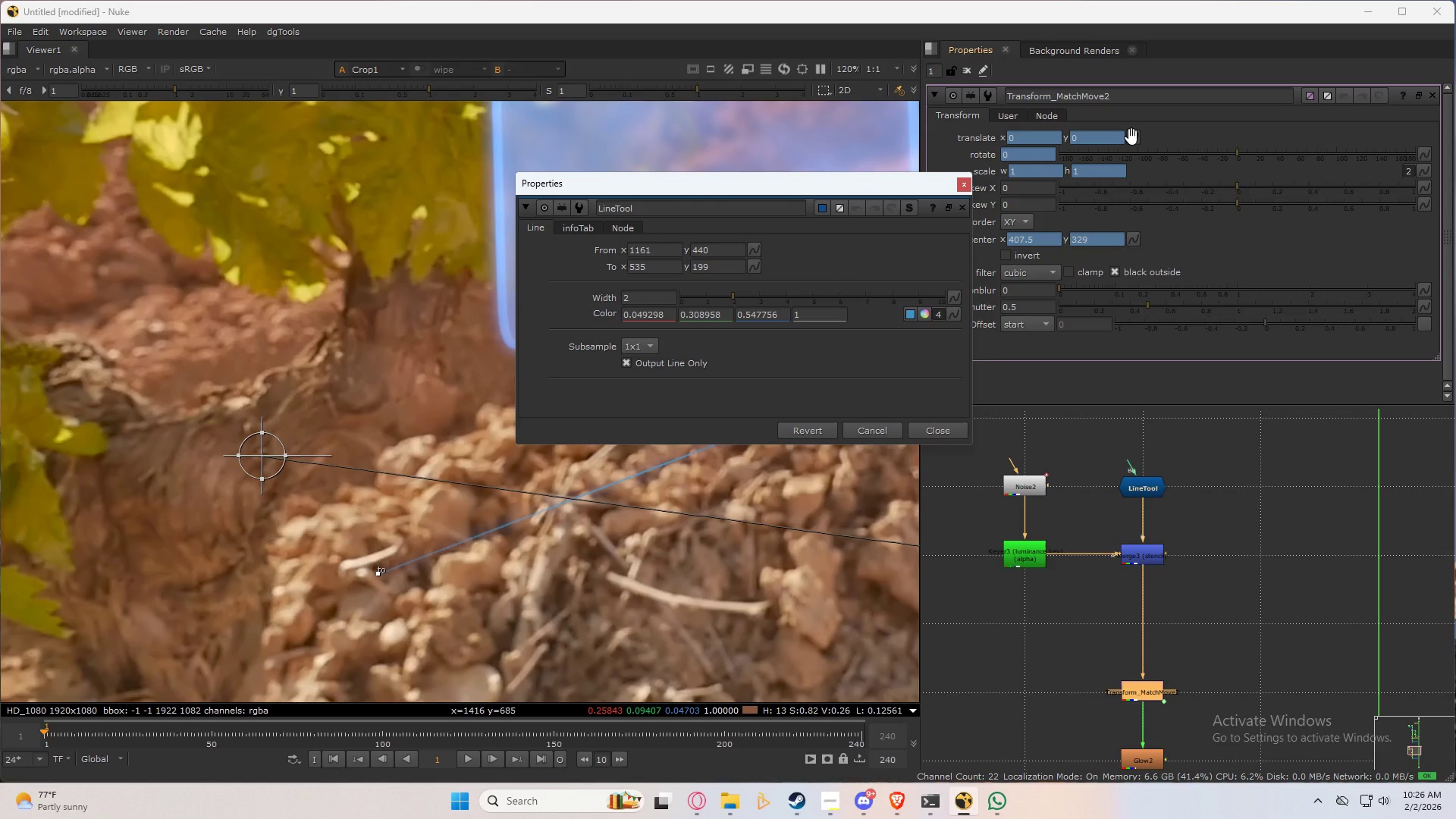 
hold_key(key=ControlLeft, duration=1.51)
 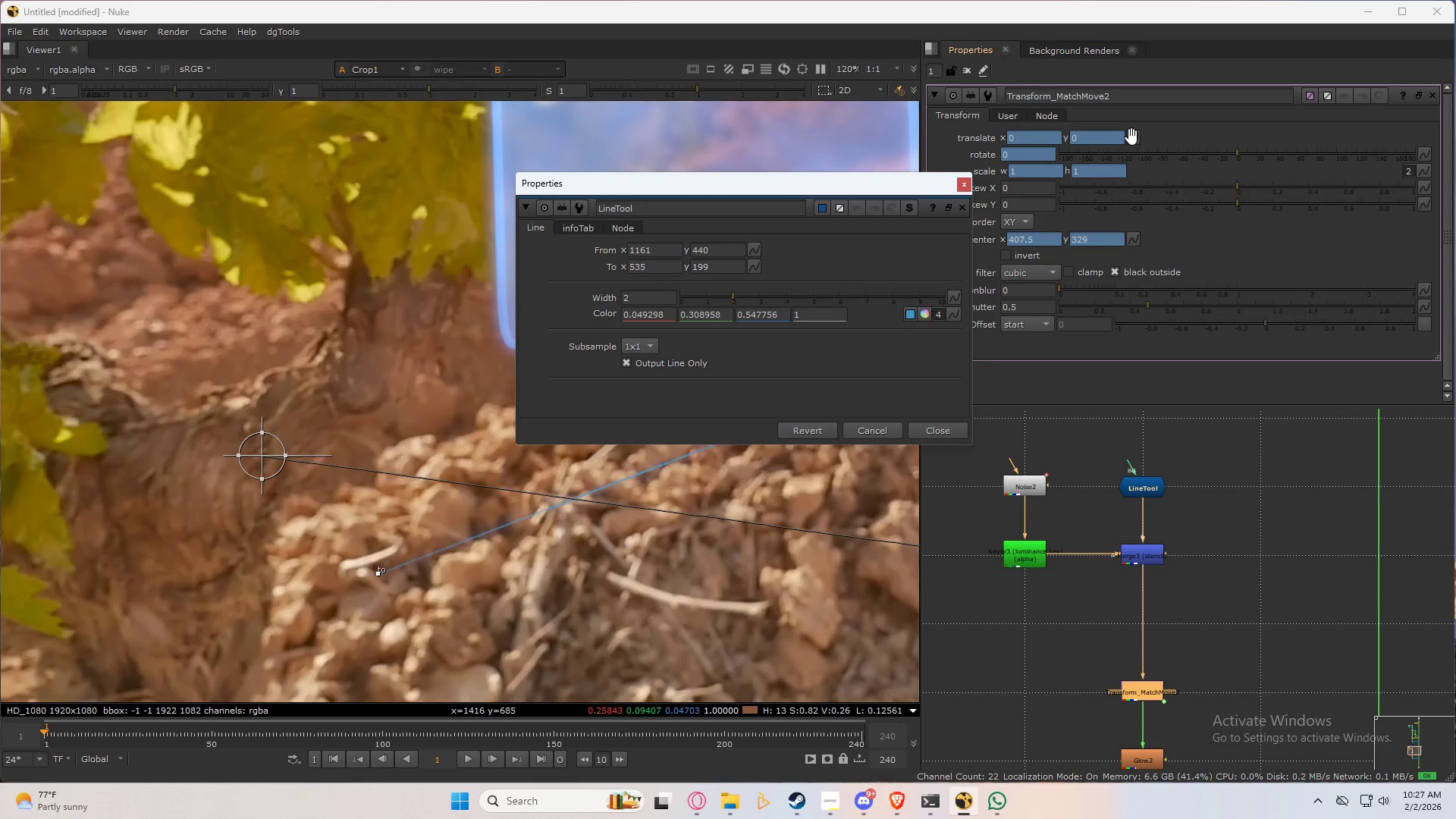 
hold_key(key=ControlLeft, duration=1.52)
left_click_drag(start_coordinate=[1131, 136], to_coordinate=[755, 266])
 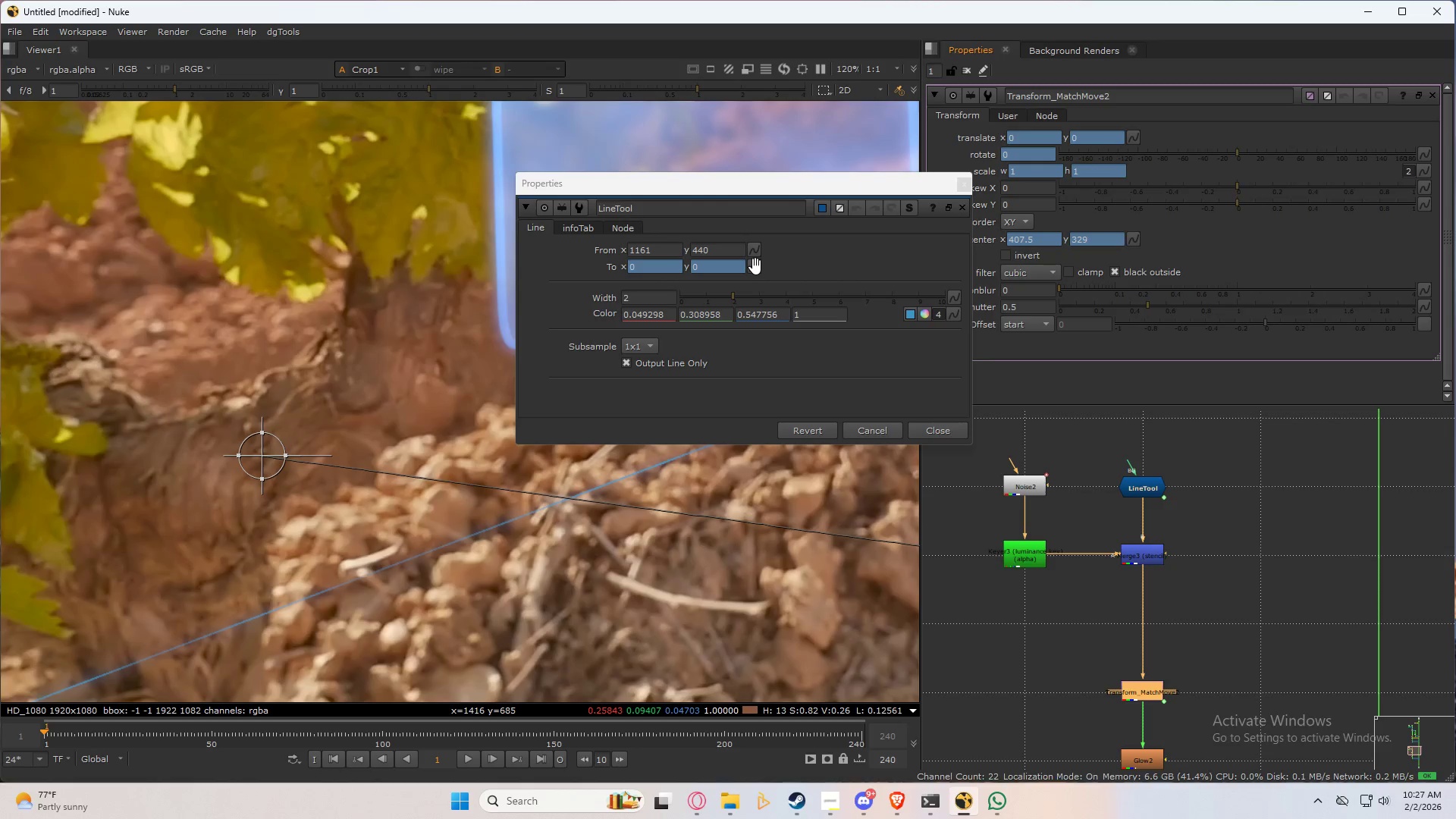 
hold_key(key=ControlLeft, duration=1.51)
 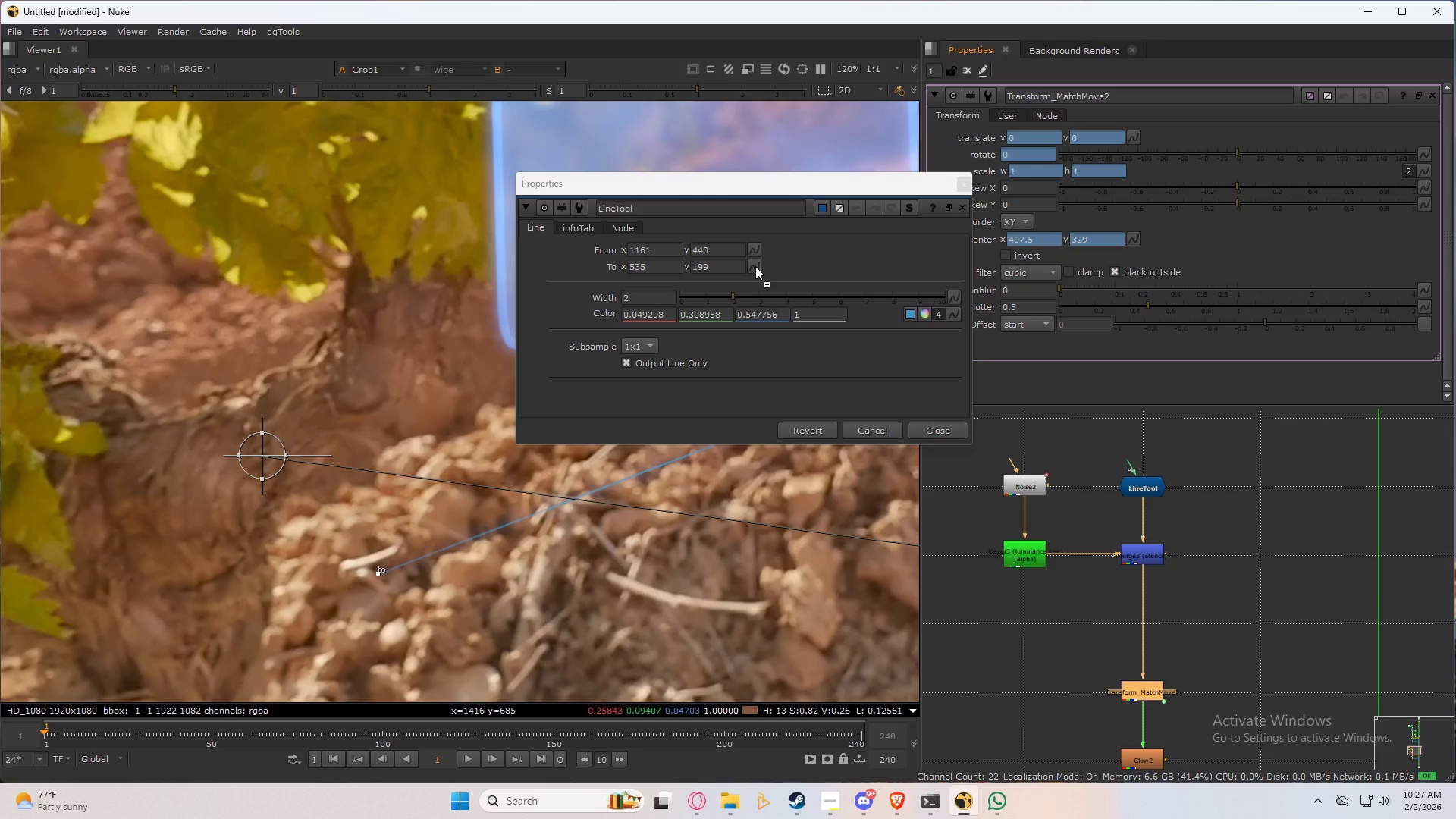 
hold_key(key=ControlLeft, duration=1.52)
 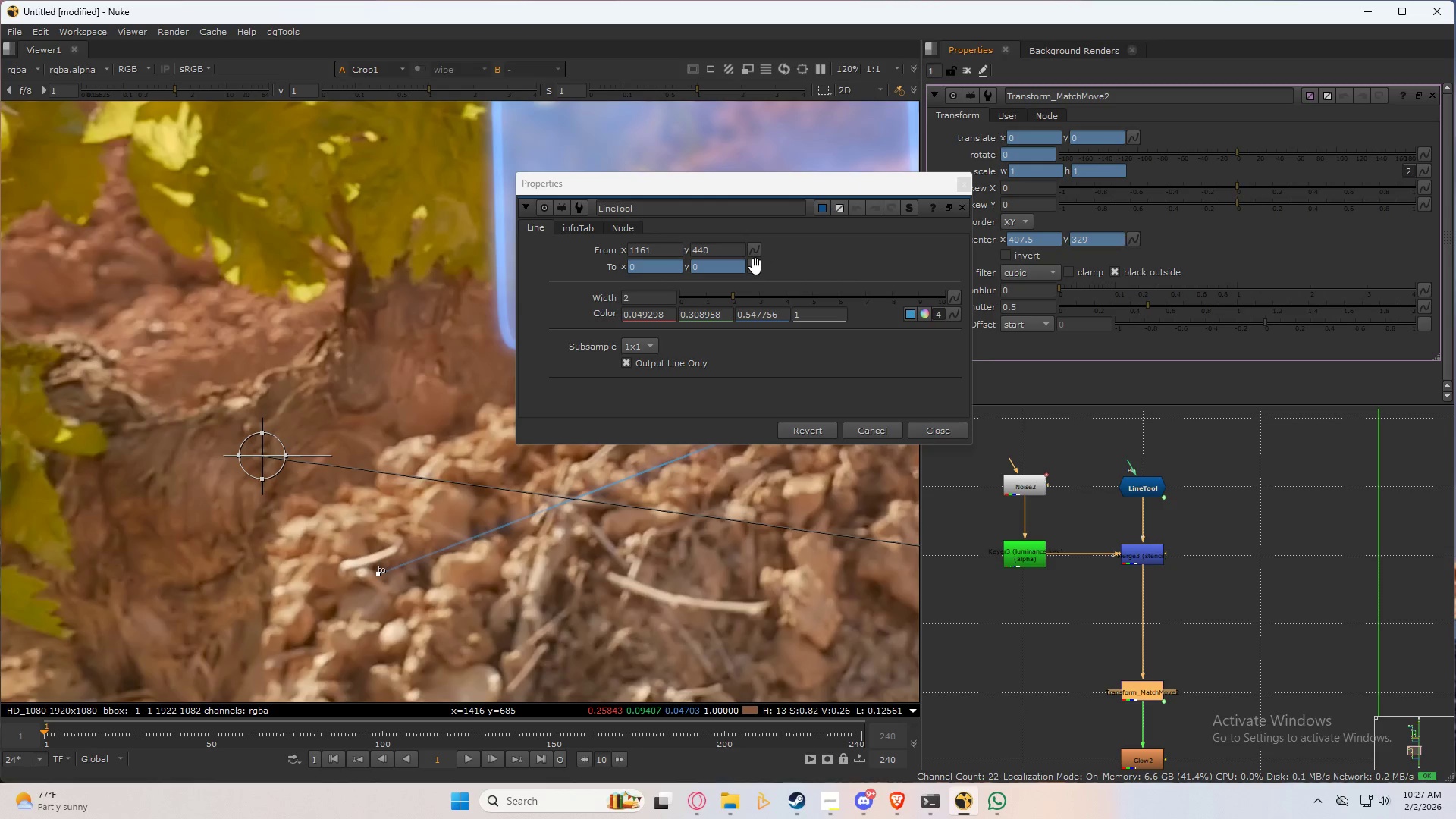 
hold_key(key=ControlLeft, duration=1.5)
 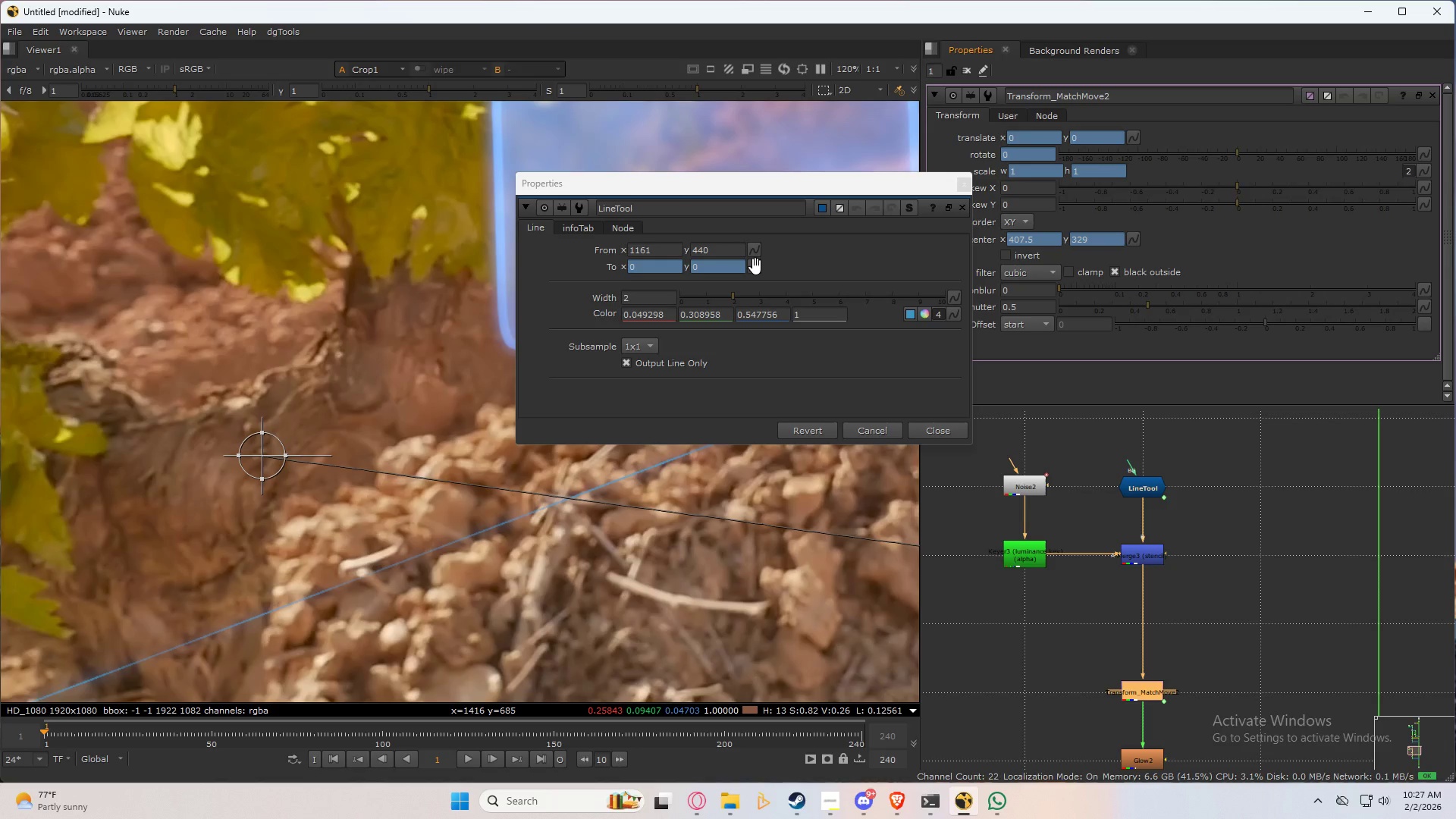 
hold_key(key=ControlLeft, duration=0.91)
 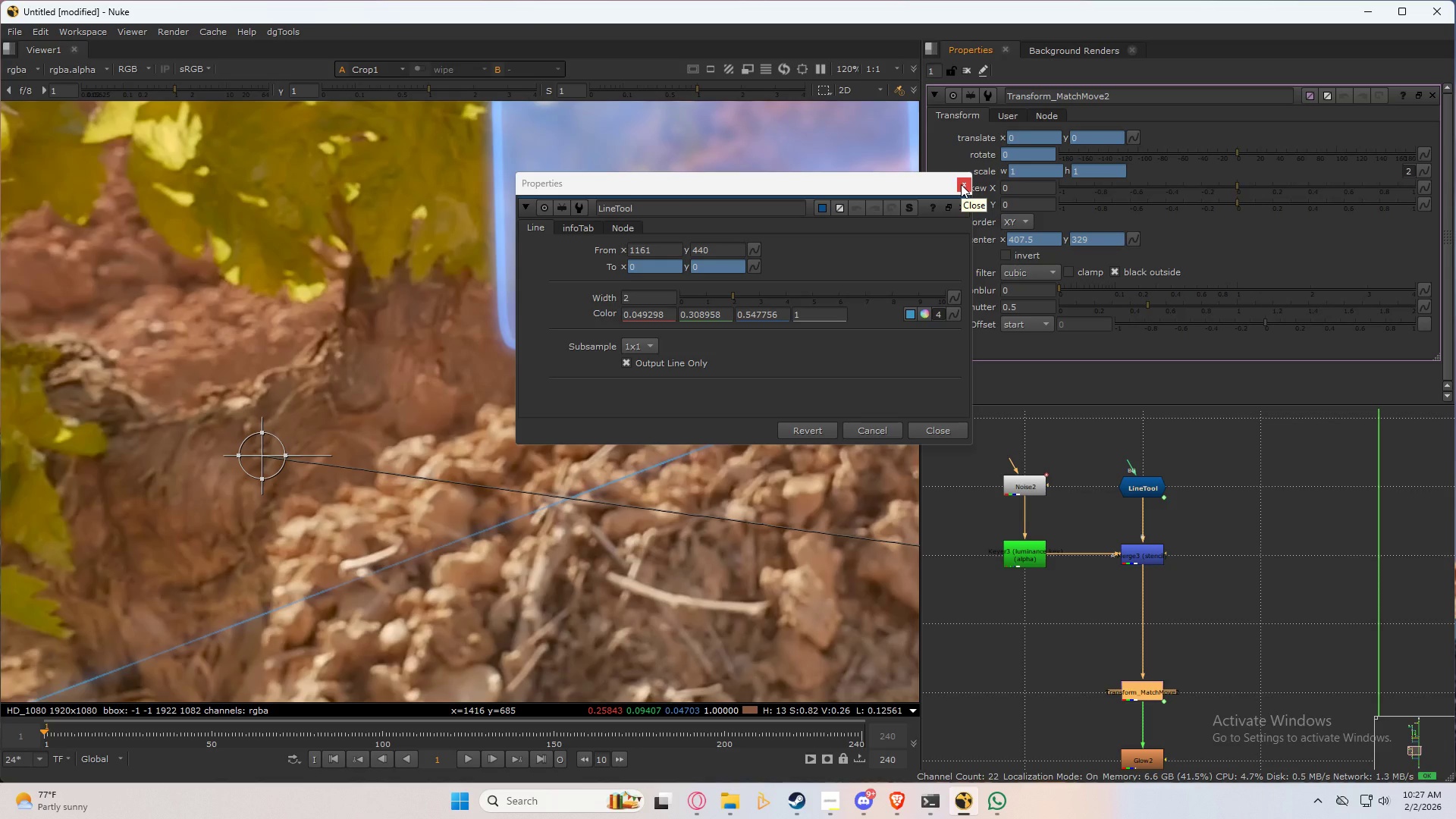 
left_click([961, 184])
 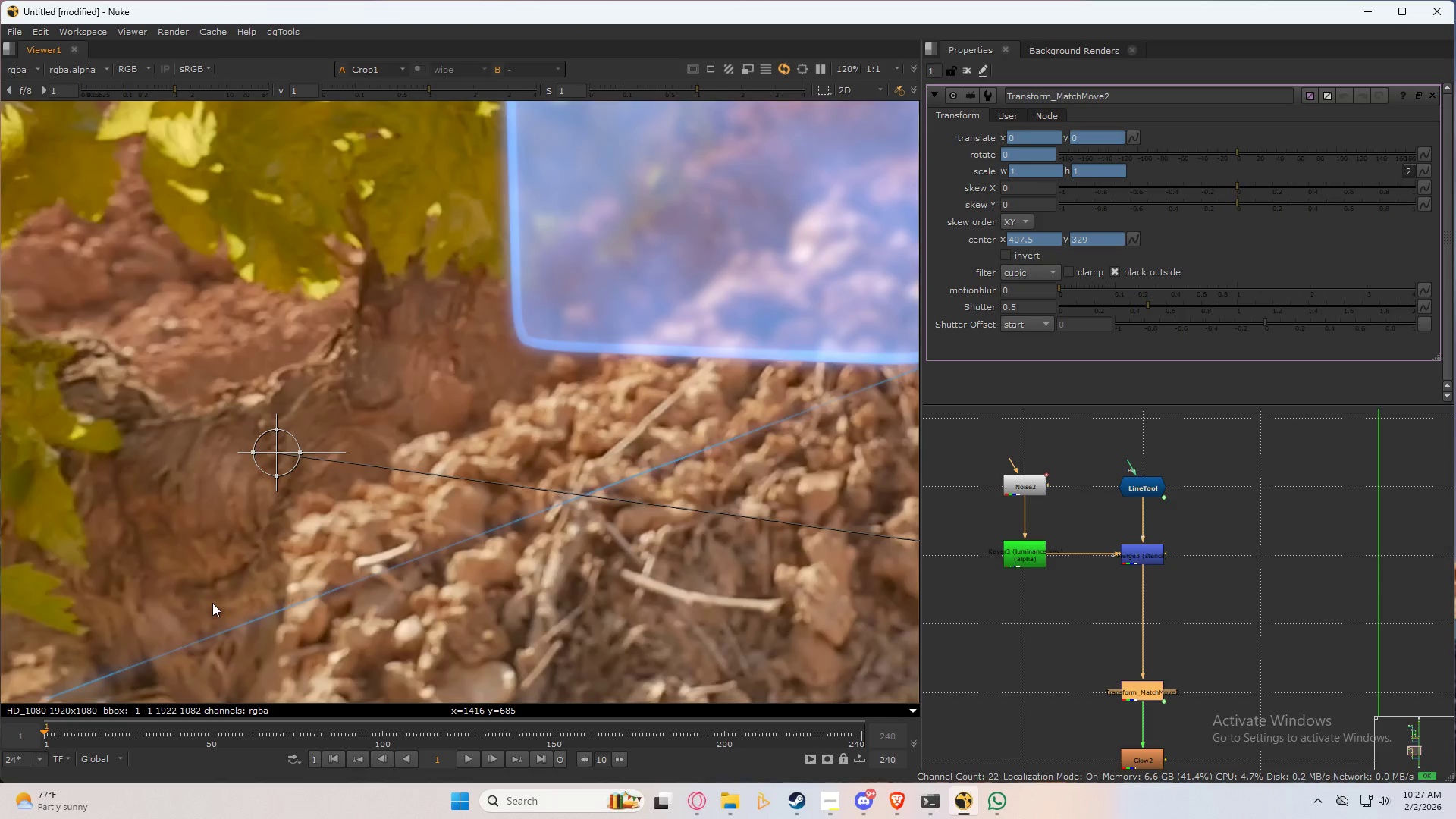 
scroll: coordinate [434, 508], scroll_direction: down, amount: 8.0
 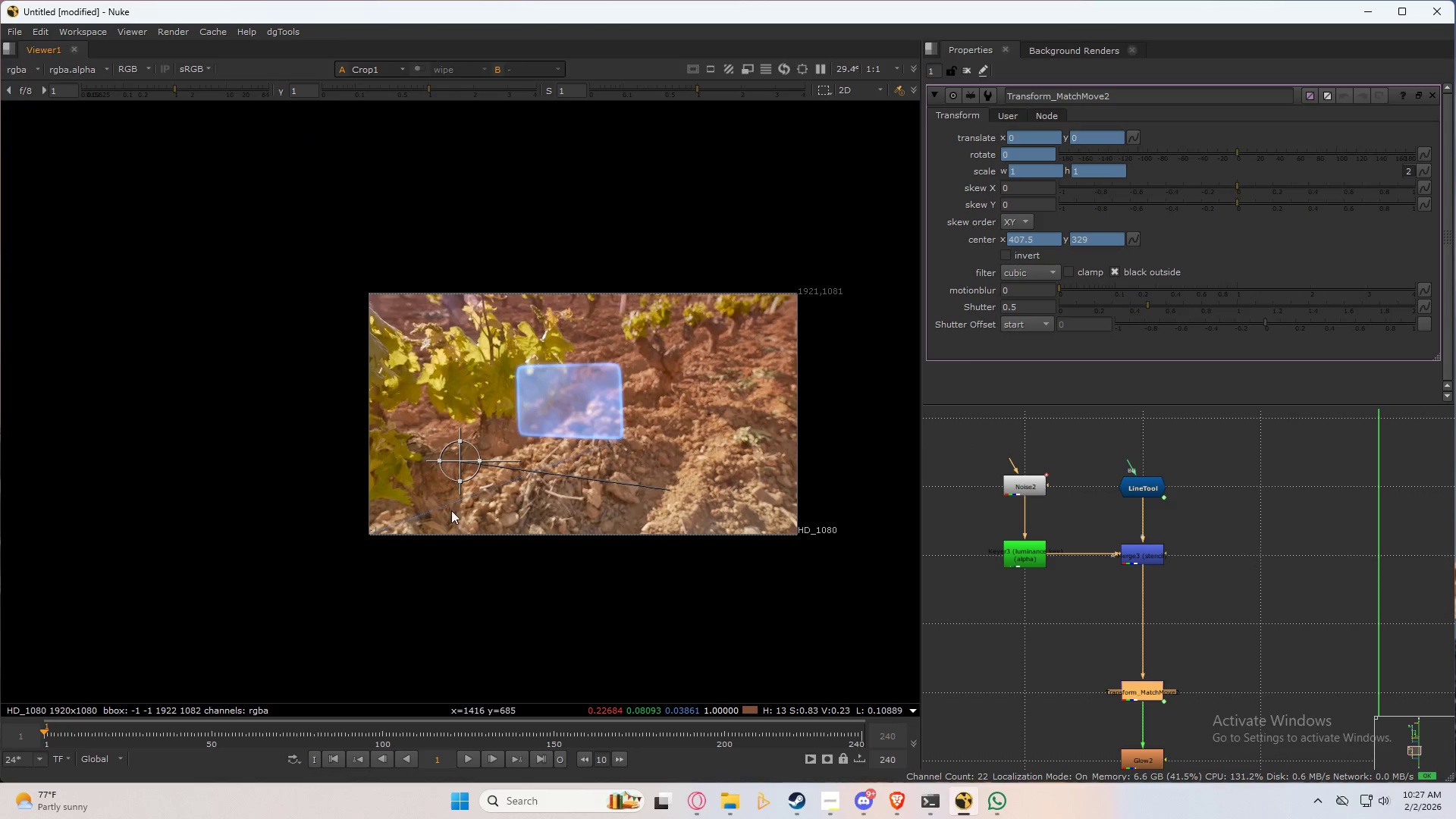 
scroll: coordinate [446, 519], scroll_direction: up, amount: 6.0
 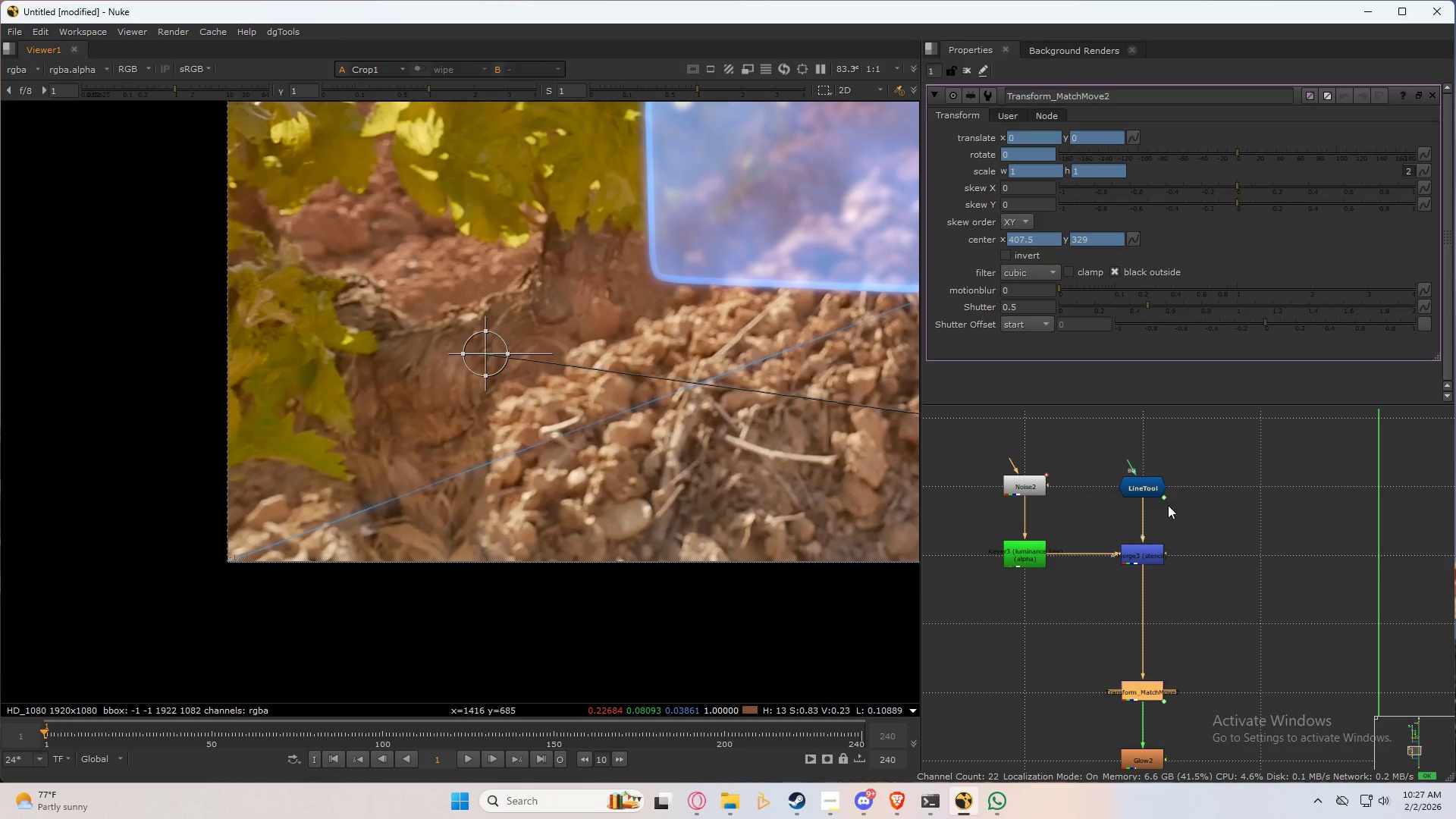 
double_click([1148, 488])
 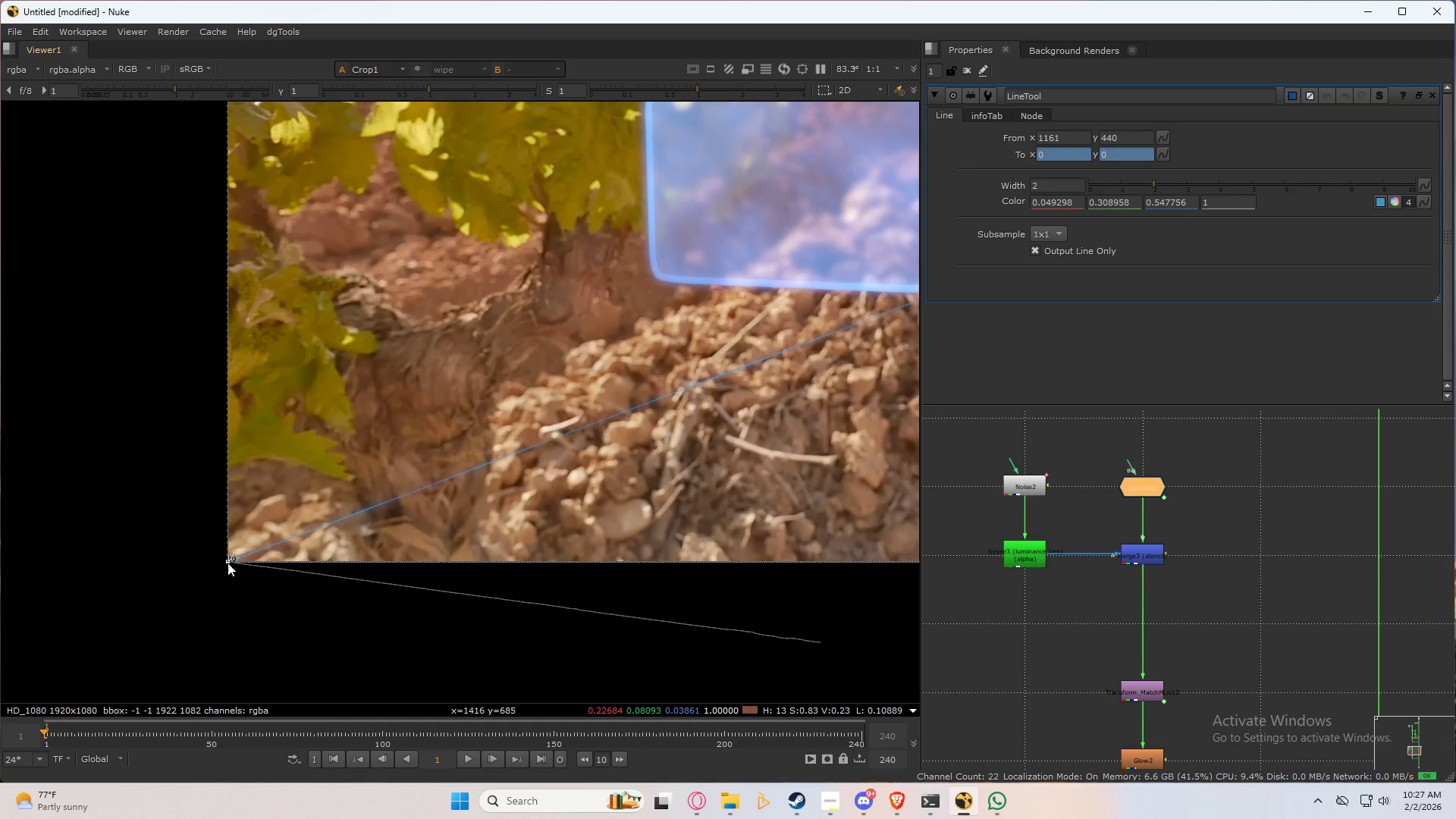 
left_click_drag(start_coordinate=[228, 563], to_coordinate=[413, 494])
 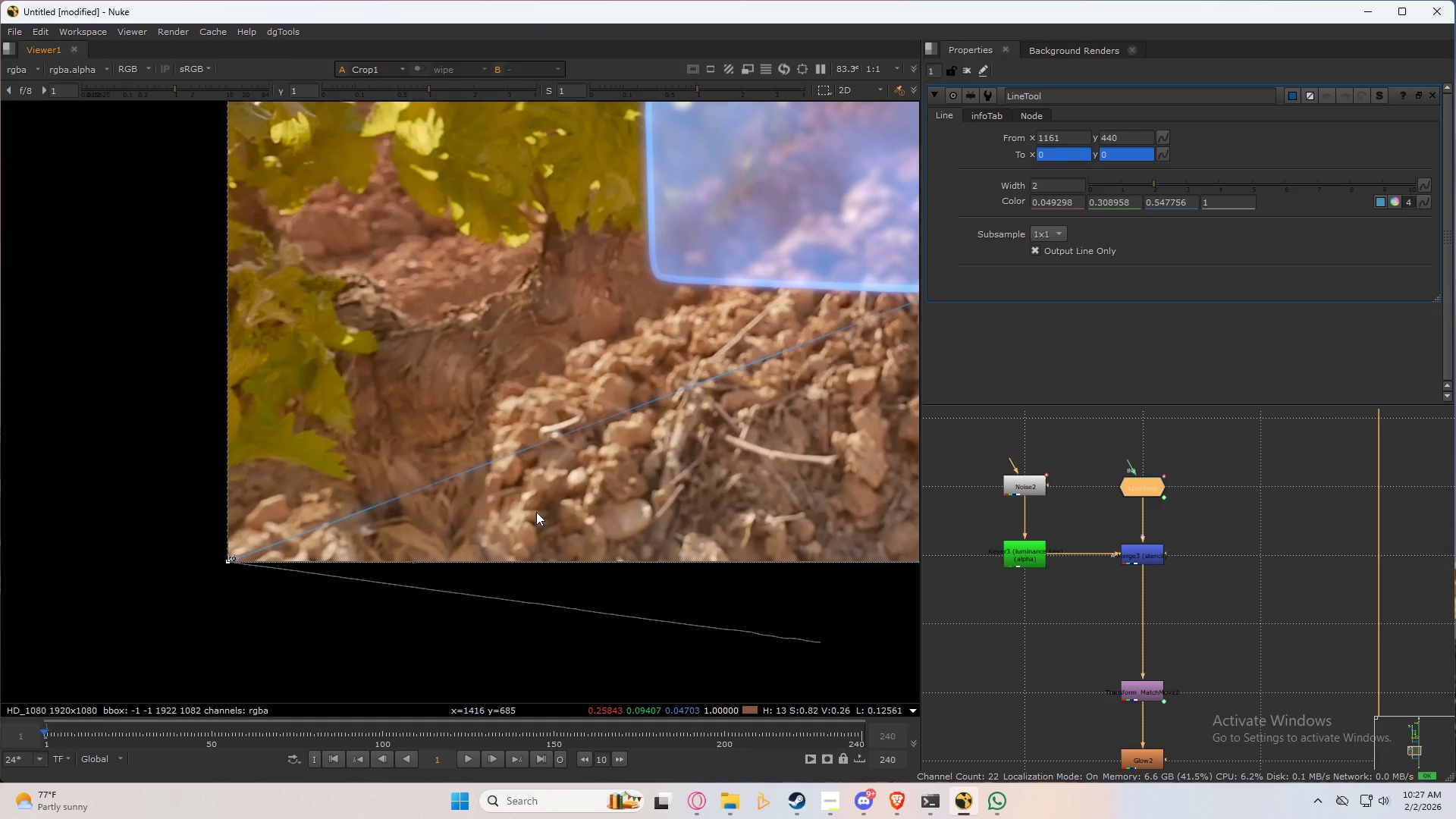 
wait(8.88)
 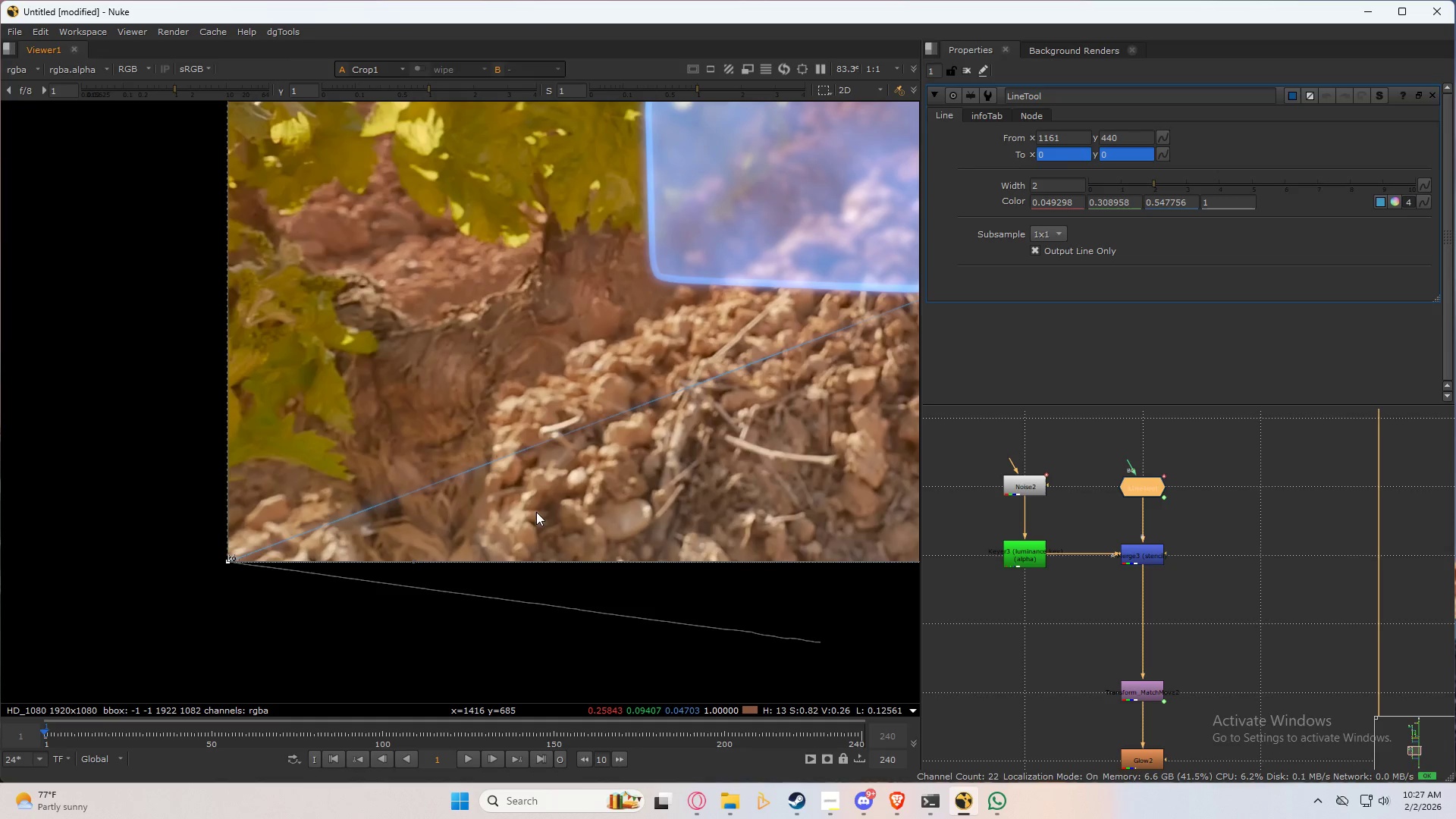 
left_click([1141, 560])
 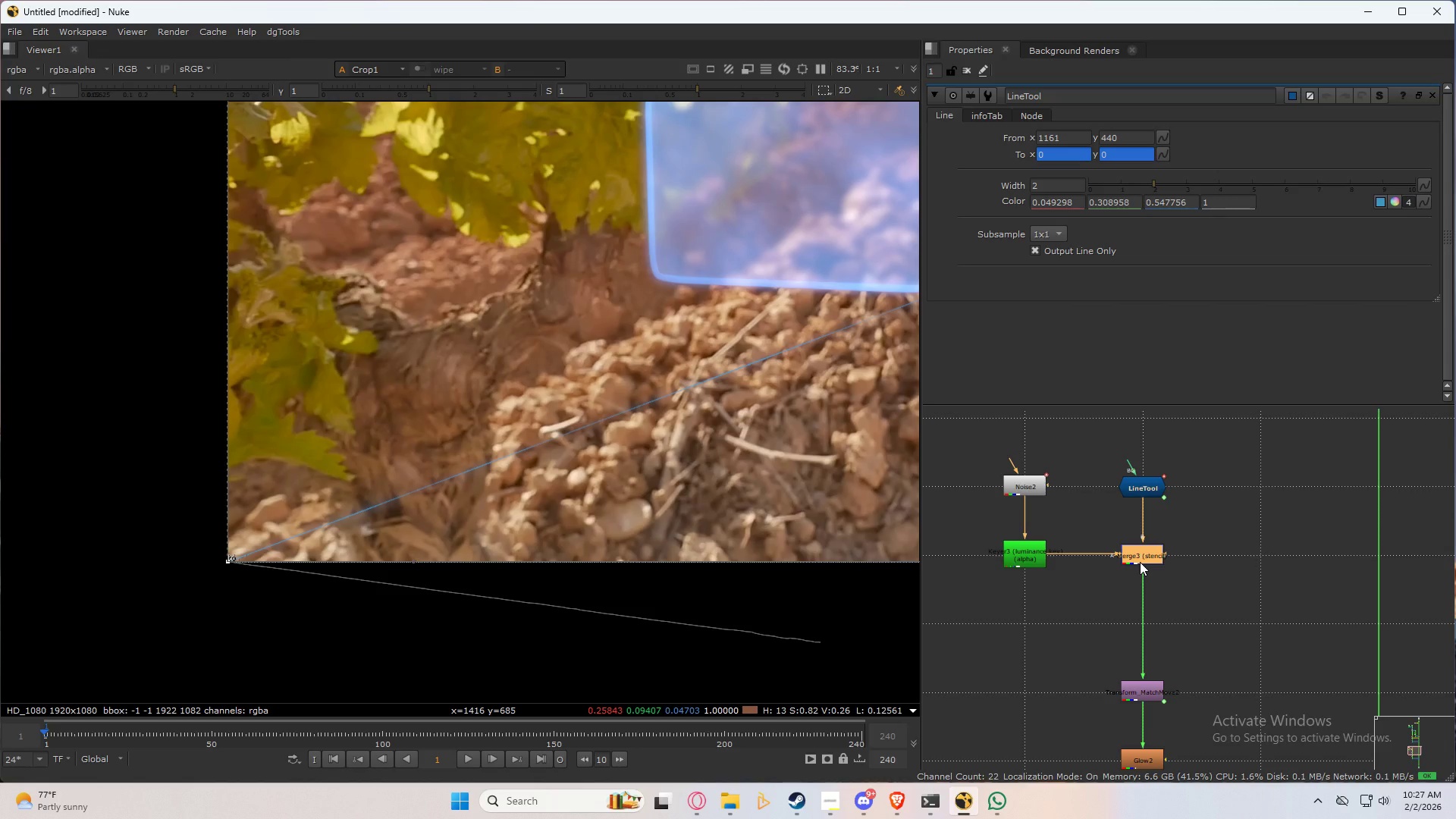 
key(T)
 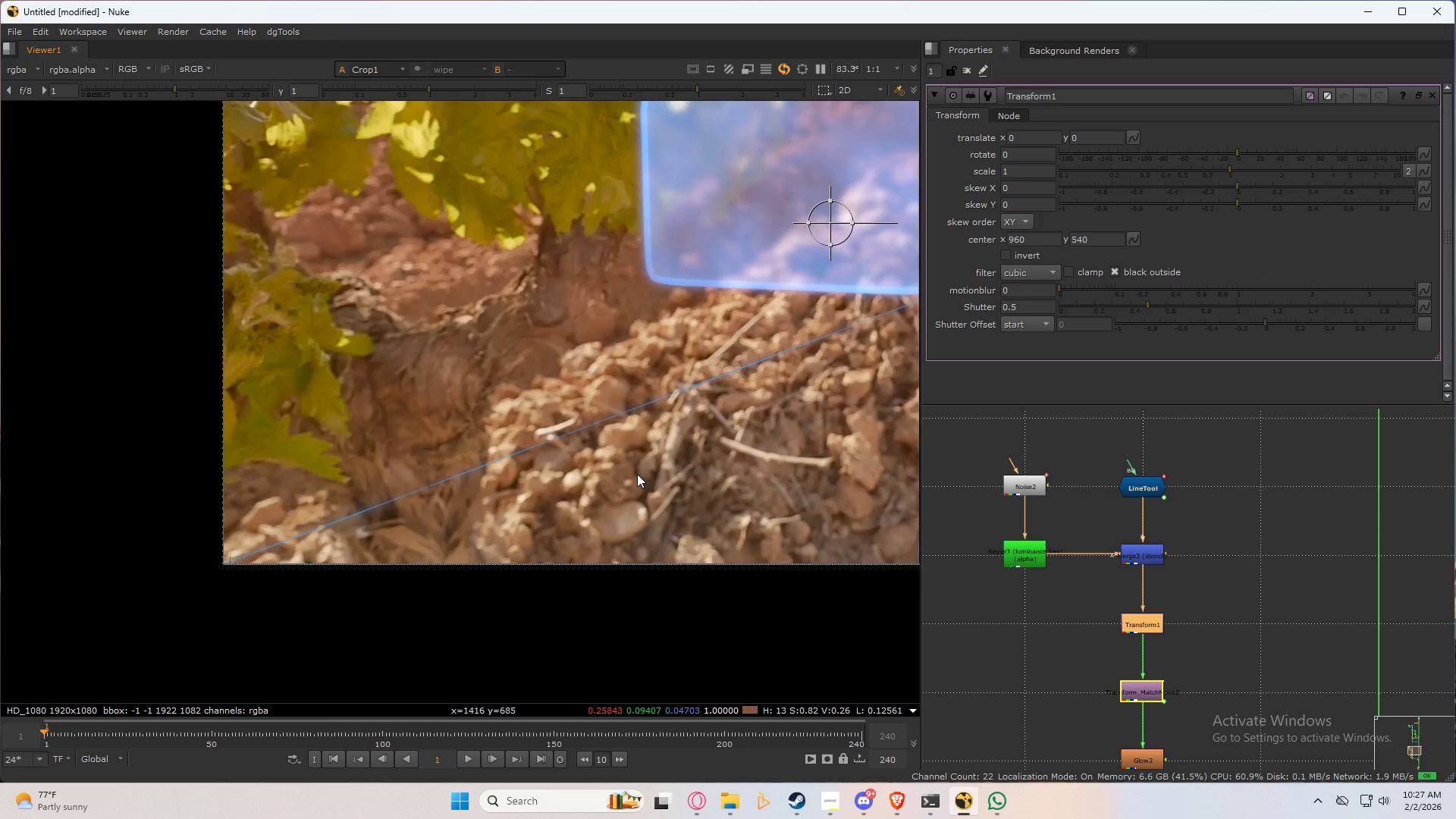 
hold_key(key=ControlLeft, duration=1.5)
 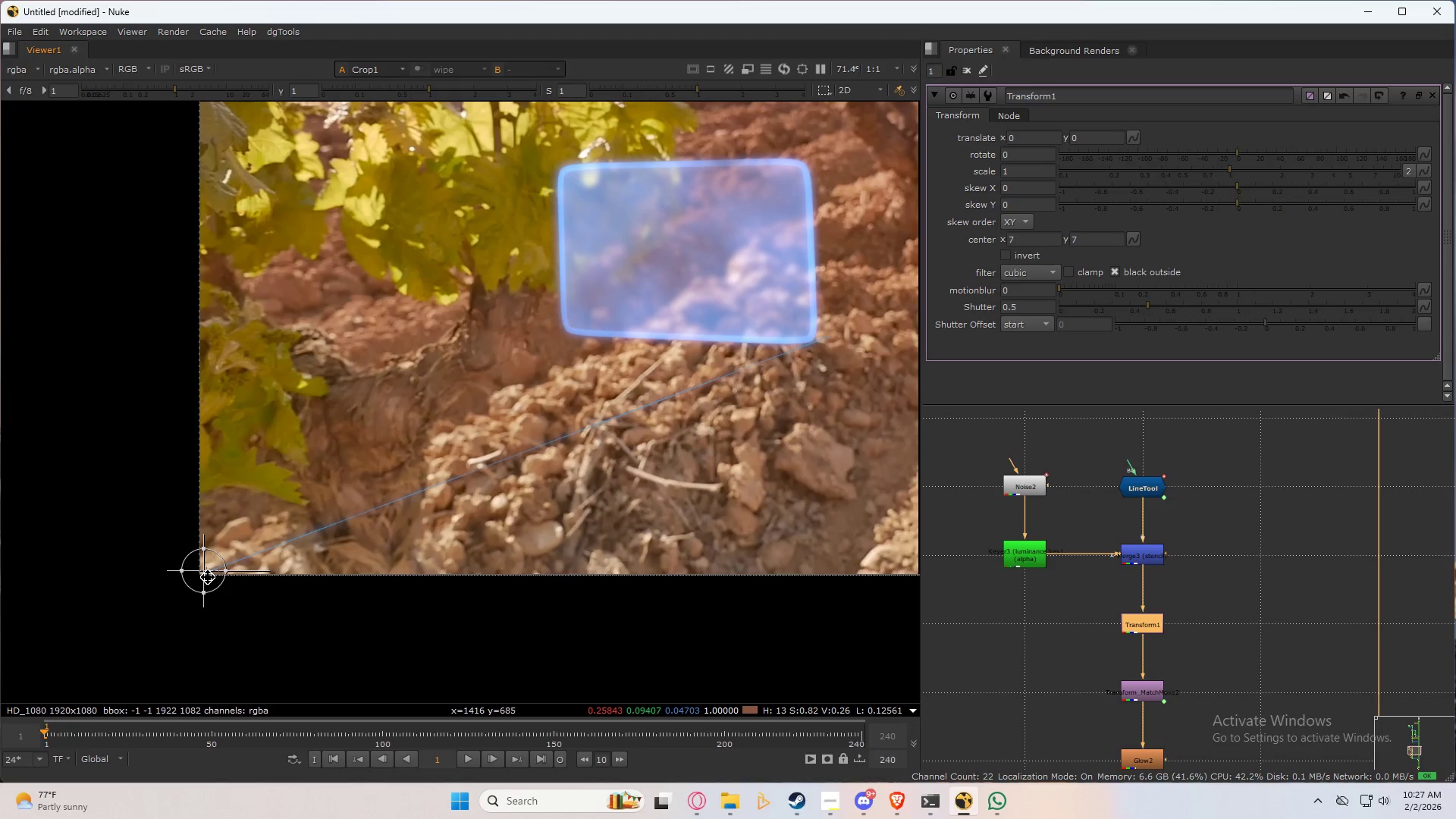 
scroll: coordinate [594, 473], scroll_direction: down, amount: 1.0
 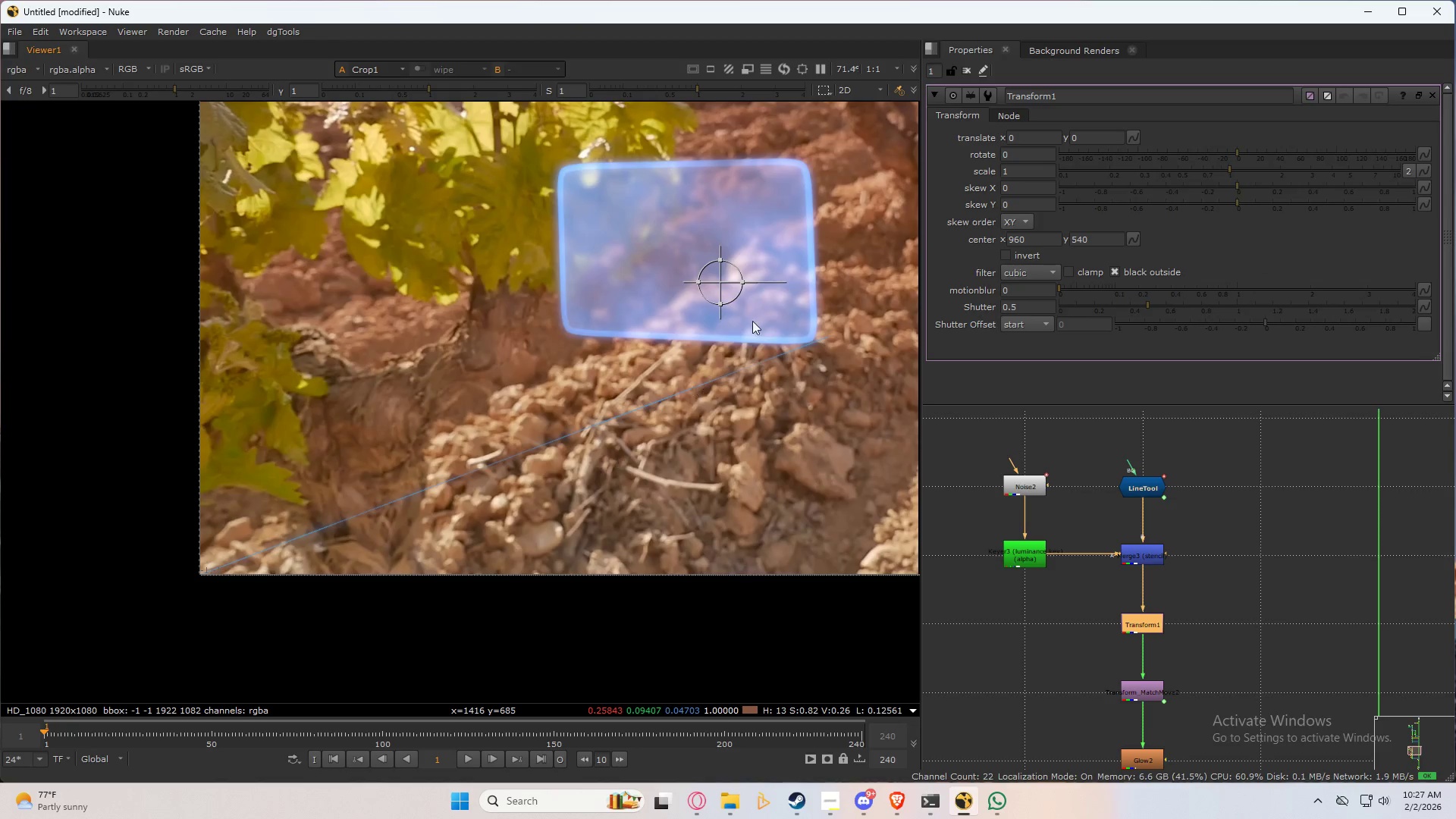 
left_click_drag(start_coordinate=[724, 288], to_coordinate=[208, 577])
 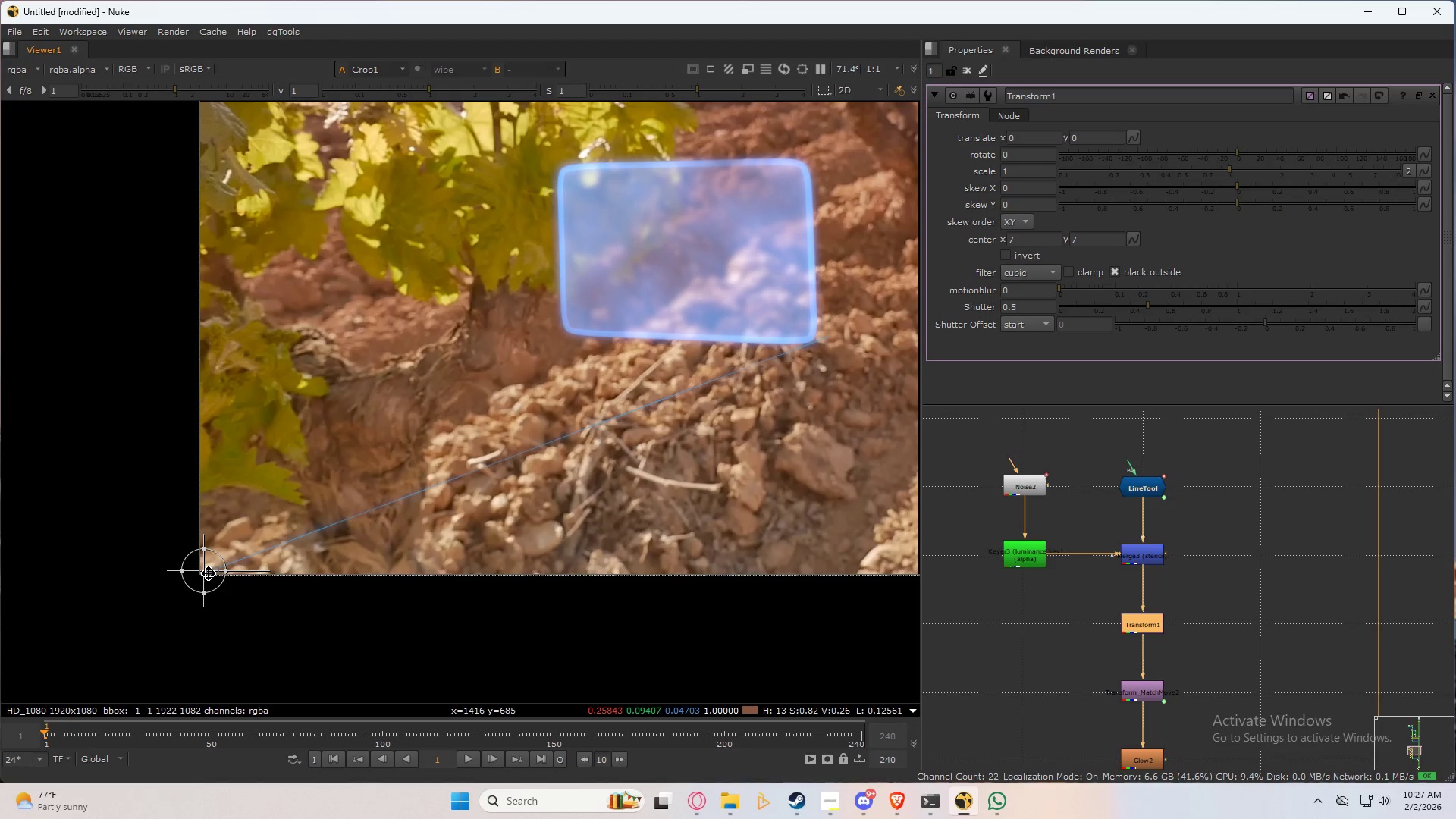 
hold_key(key=ControlLeft, duration=0.55)
 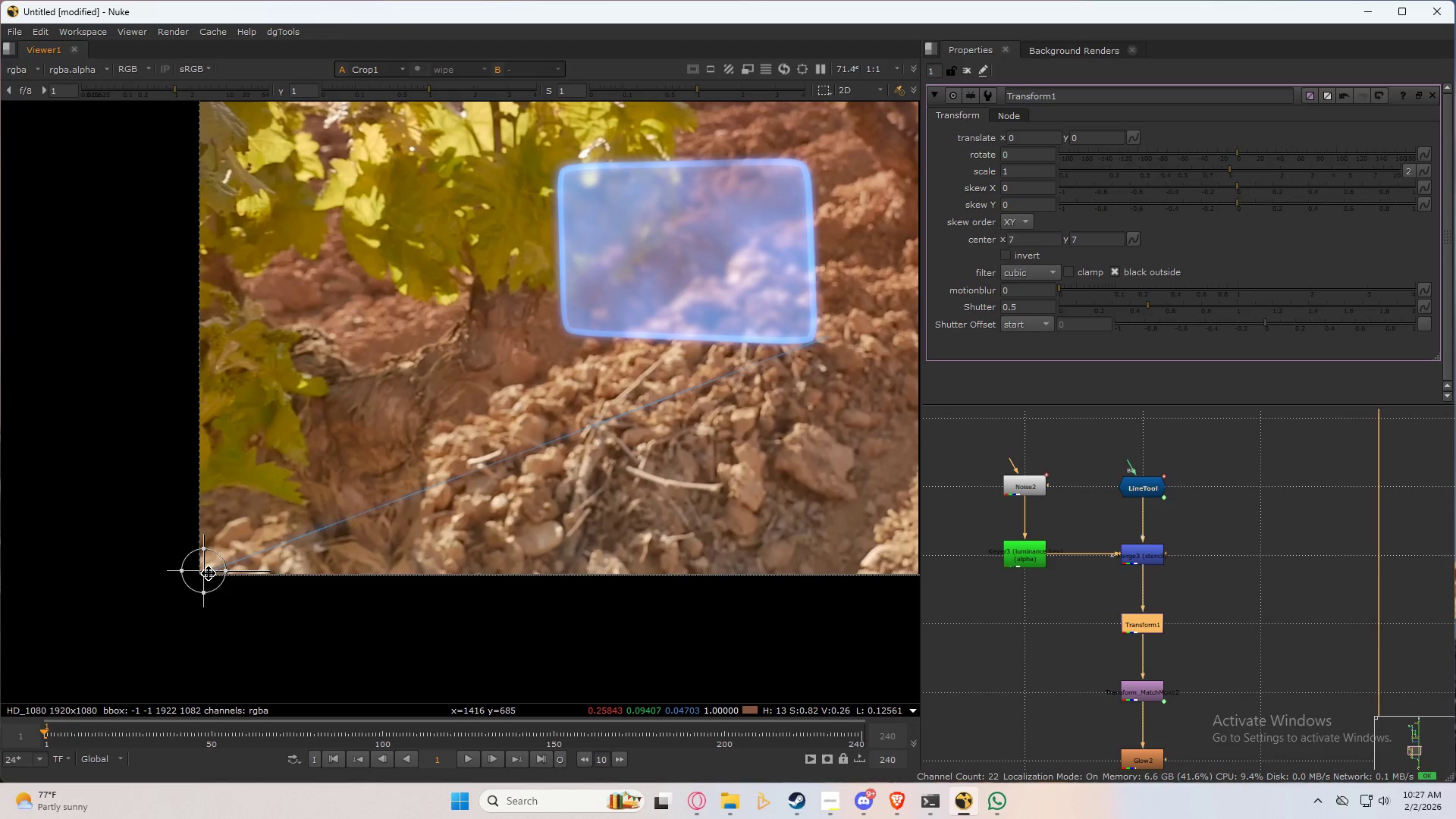 
left_click_drag(start_coordinate=[209, 573], to_coordinate=[400, 428])
 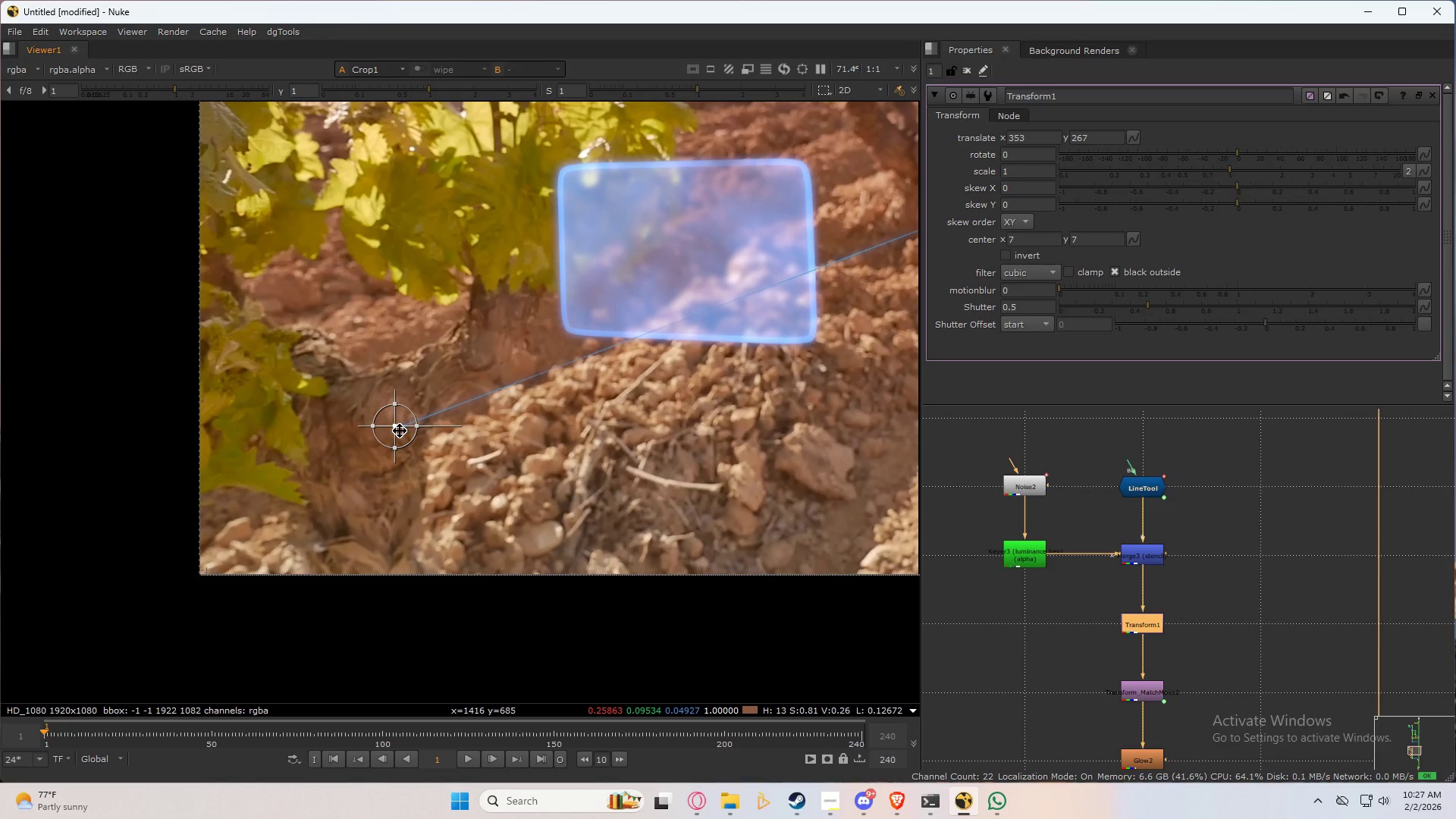 
left_click_drag(start_coordinate=[394, 427], to_coordinate=[371, 470])
 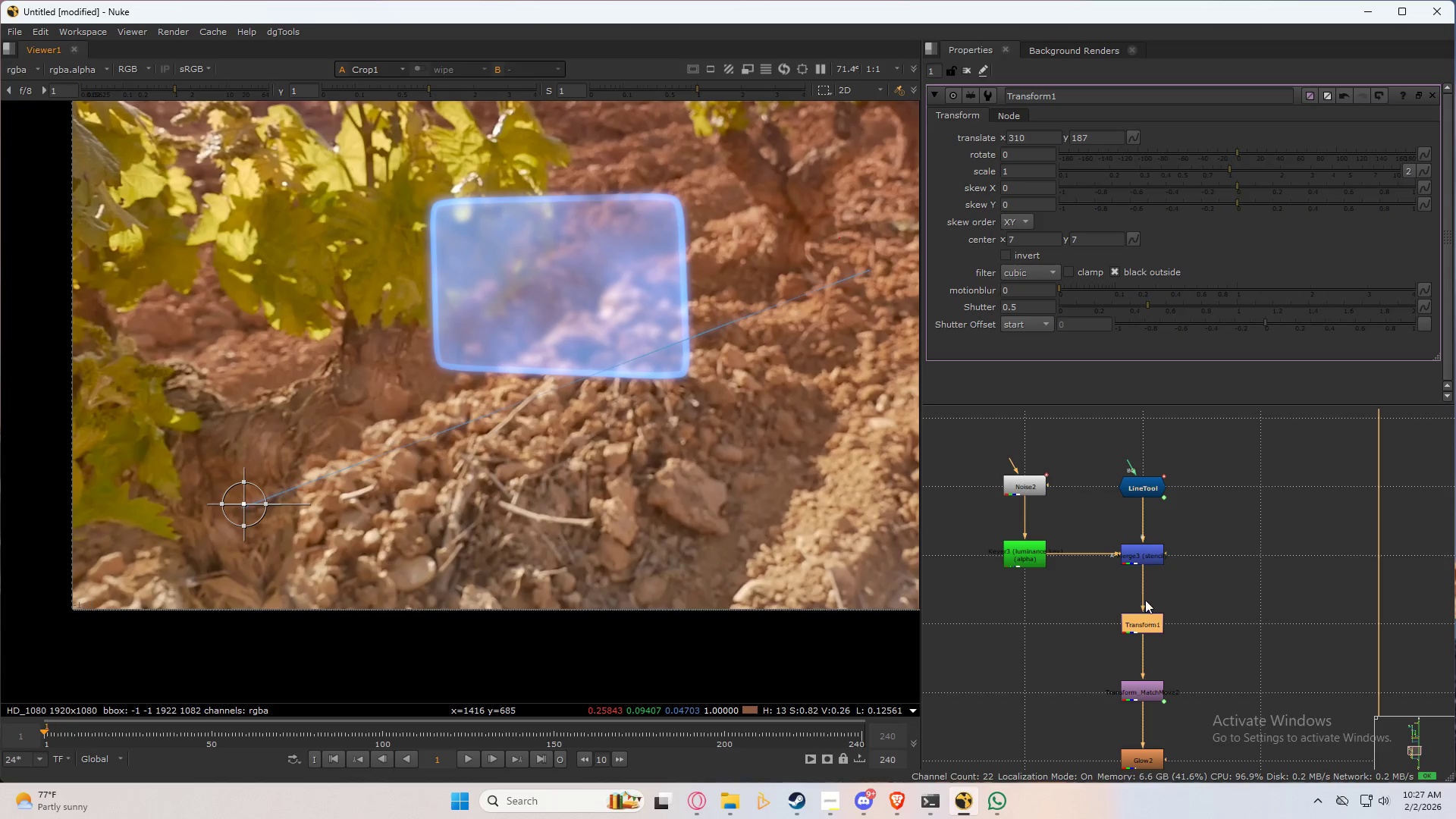 
double_click([1144, 485])
 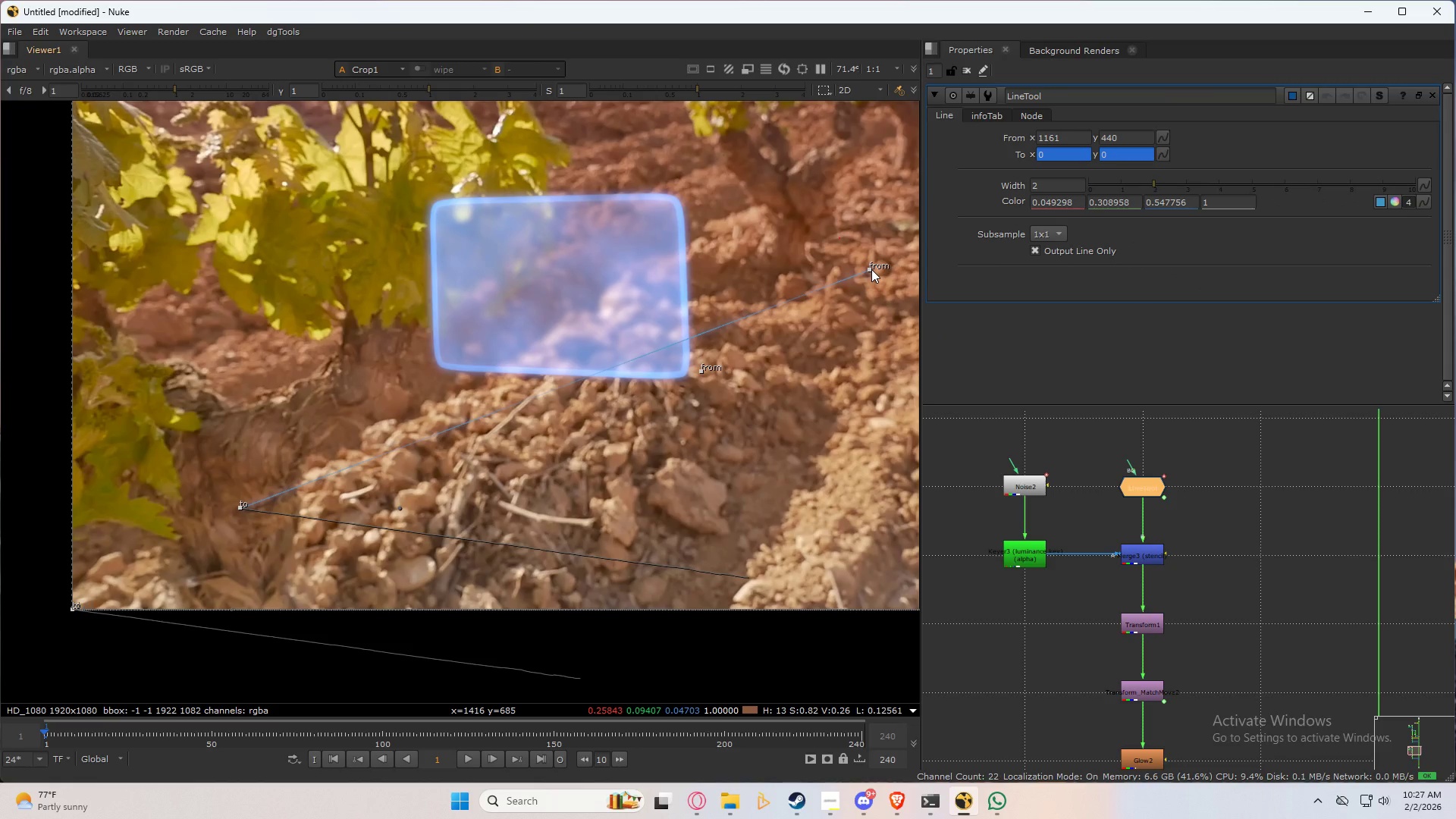 
left_click_drag(start_coordinate=[871, 268], to_coordinate=[554, 372])
 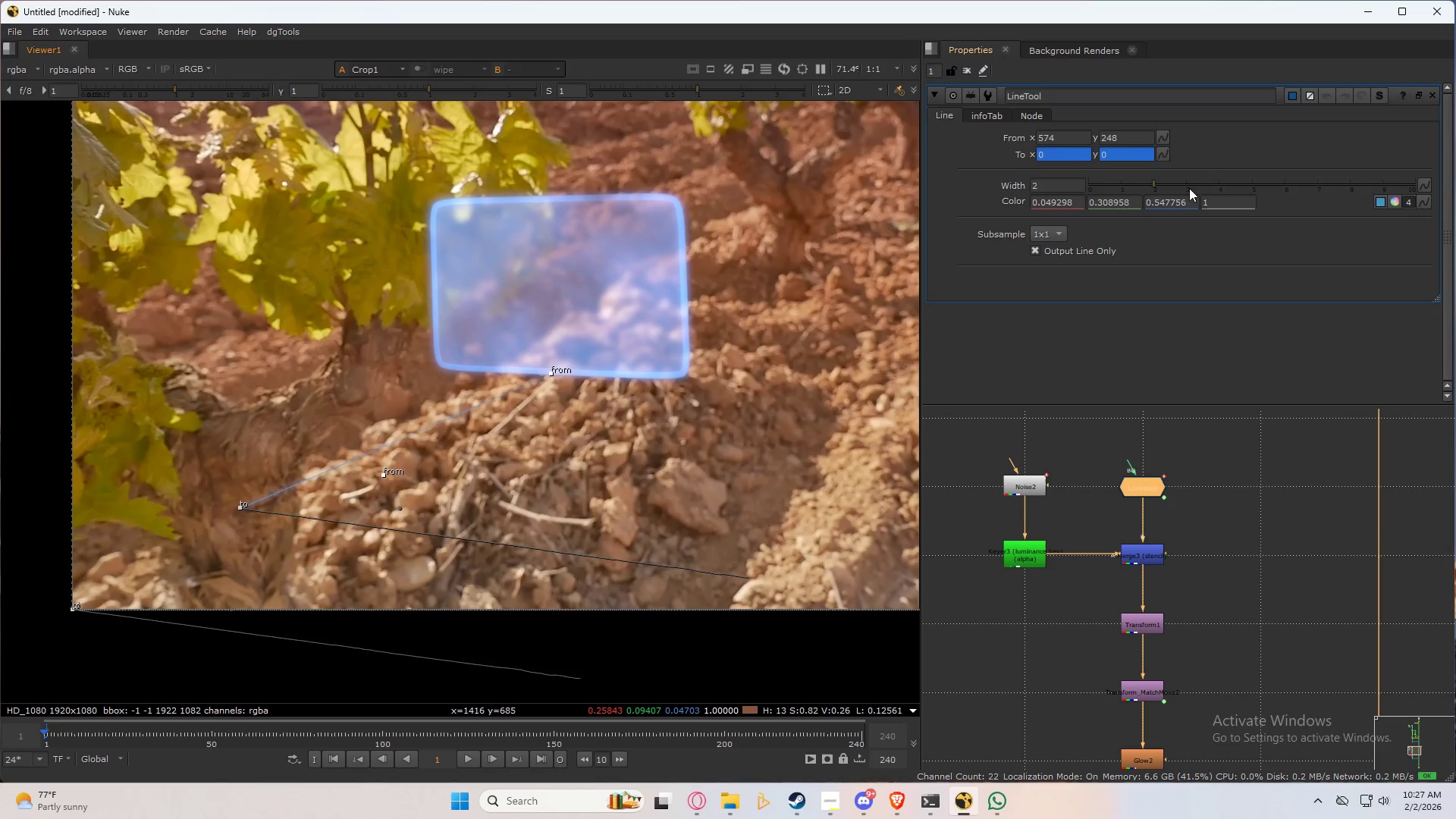 
left_click_drag(start_coordinate=[1159, 184], to_coordinate=[1312, 199])
 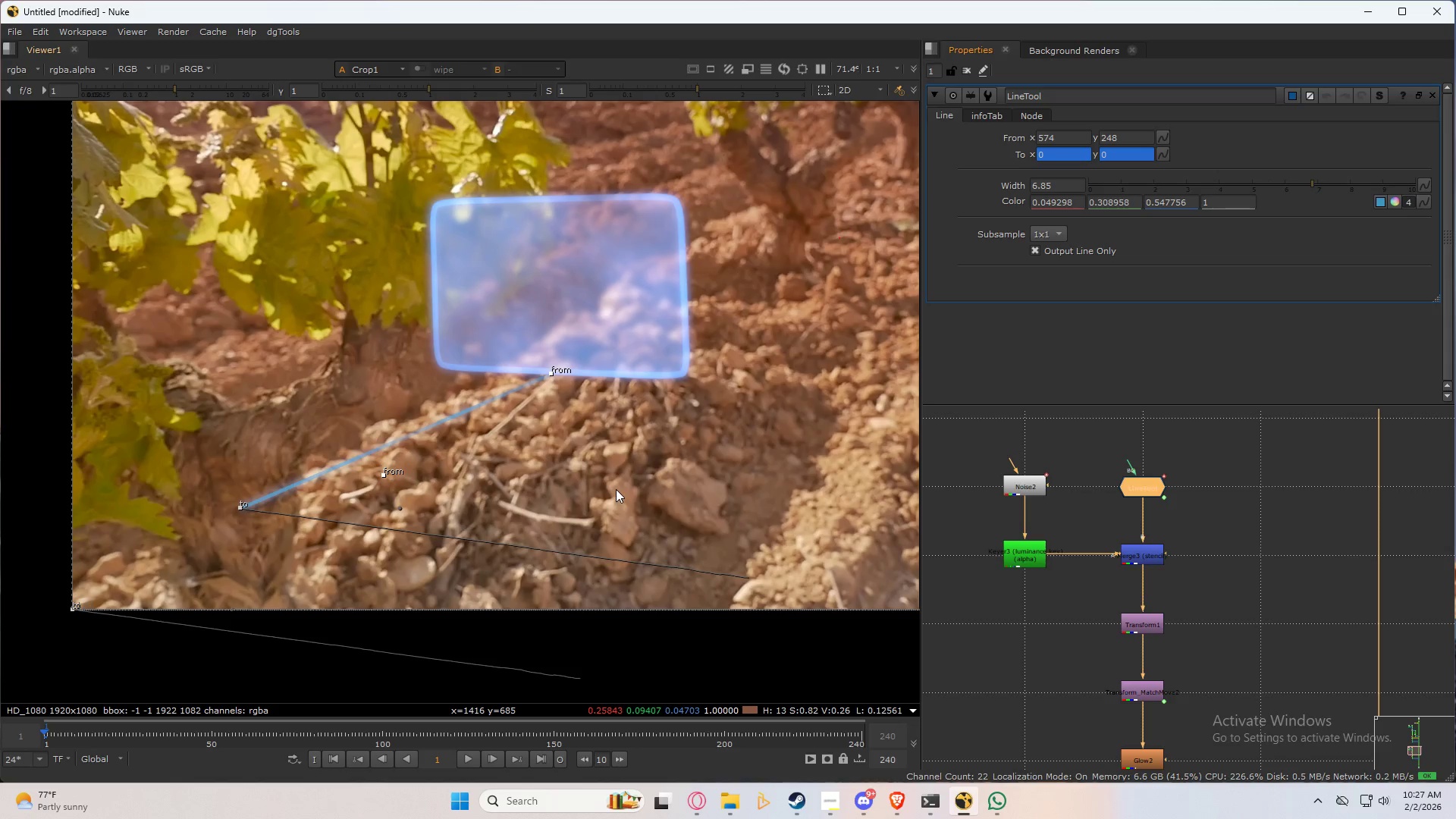 
left_click([616, 489])
 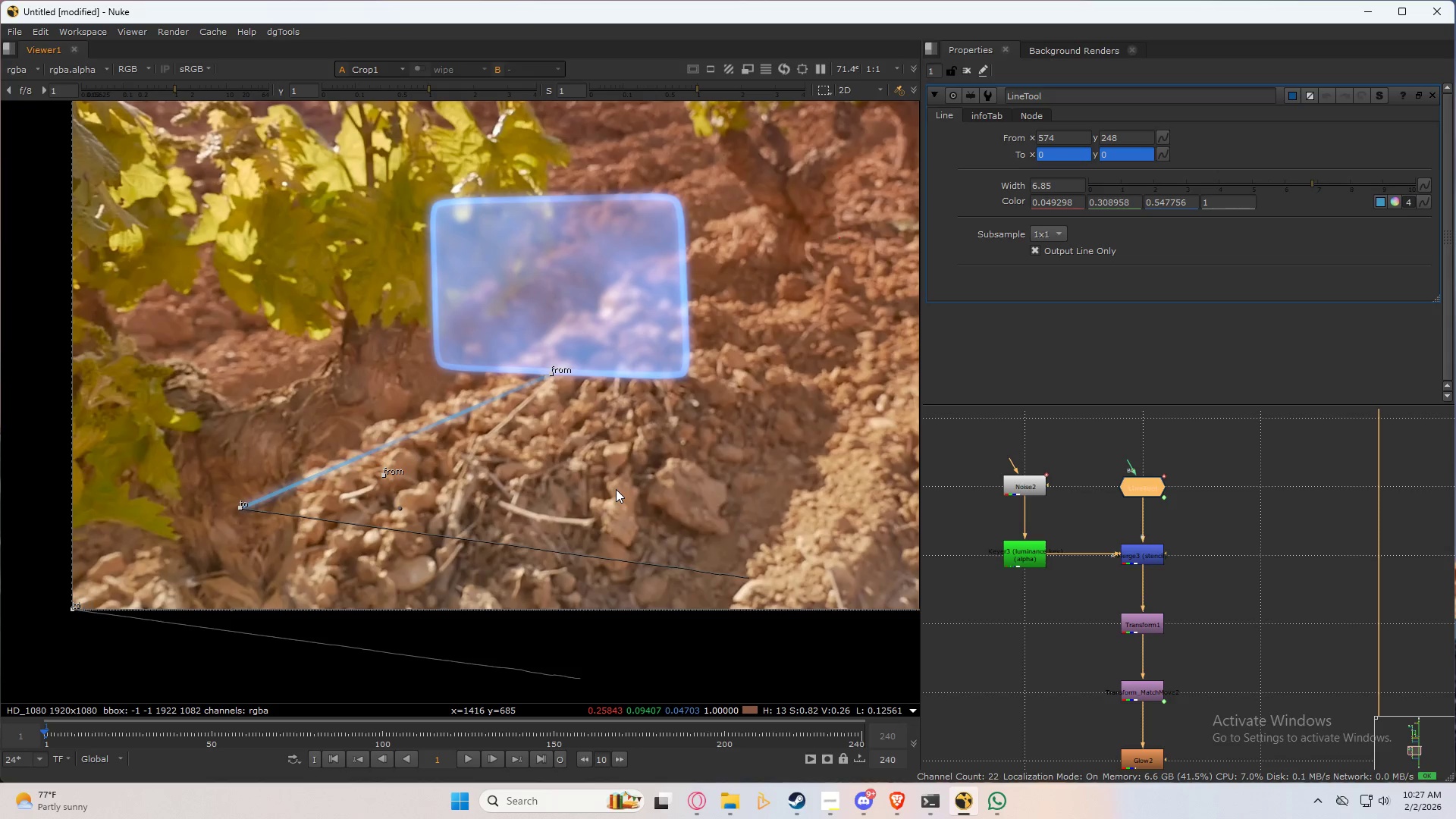 
key(Control+ControlLeft)
 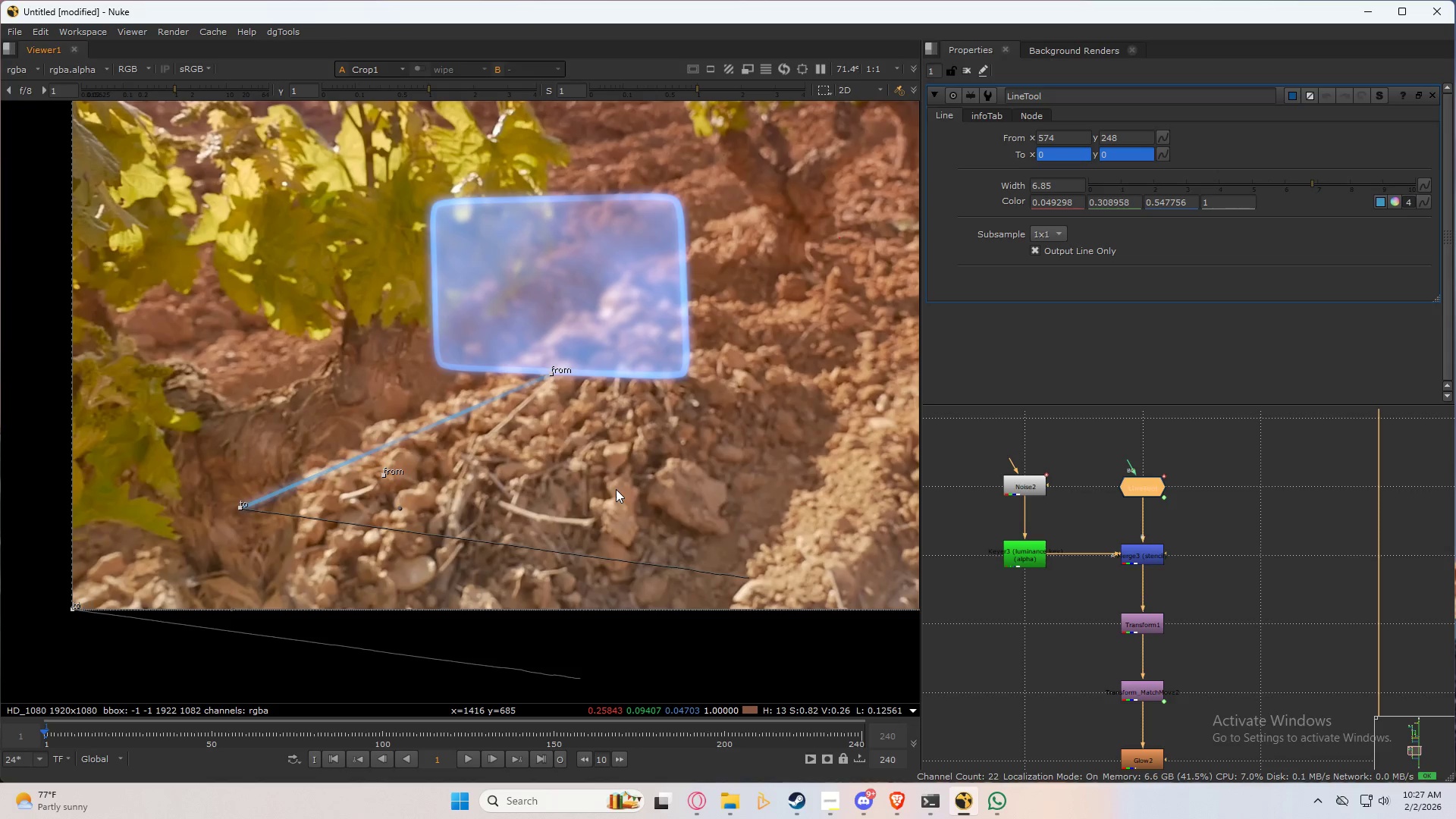 
key(Control+S)
 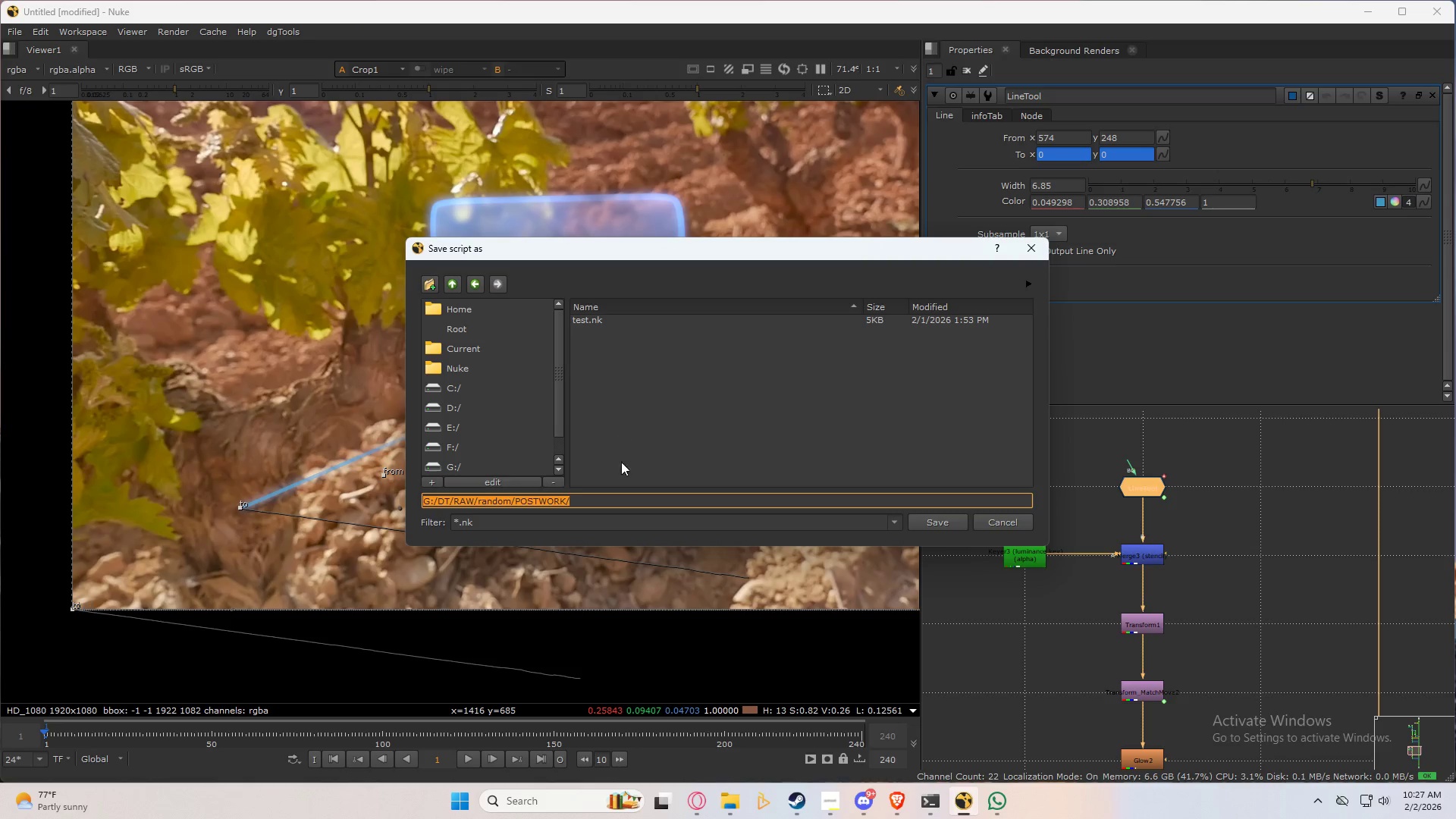 
left_click([597, 499])
 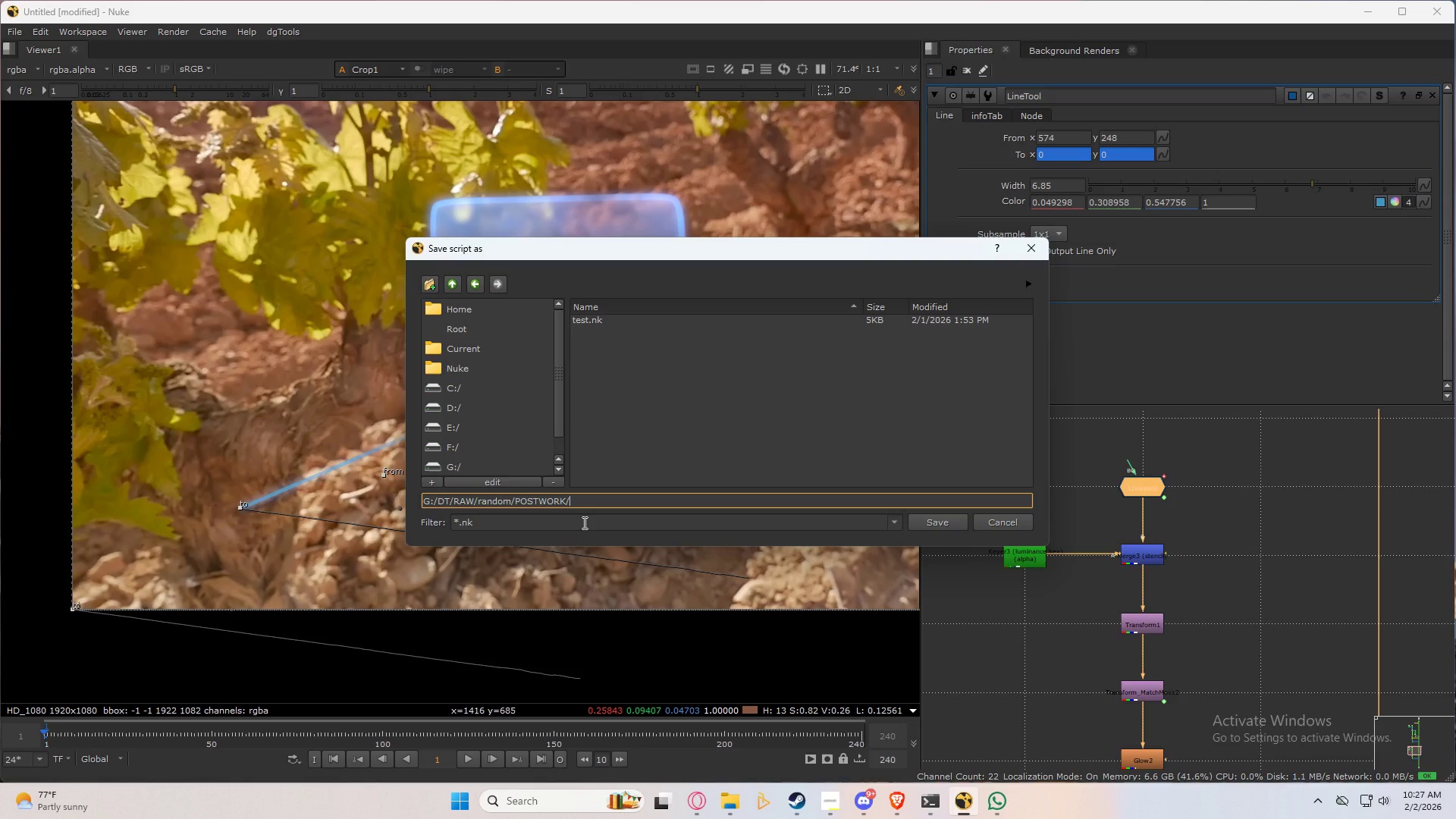 
type(Plants HUD.nk)
 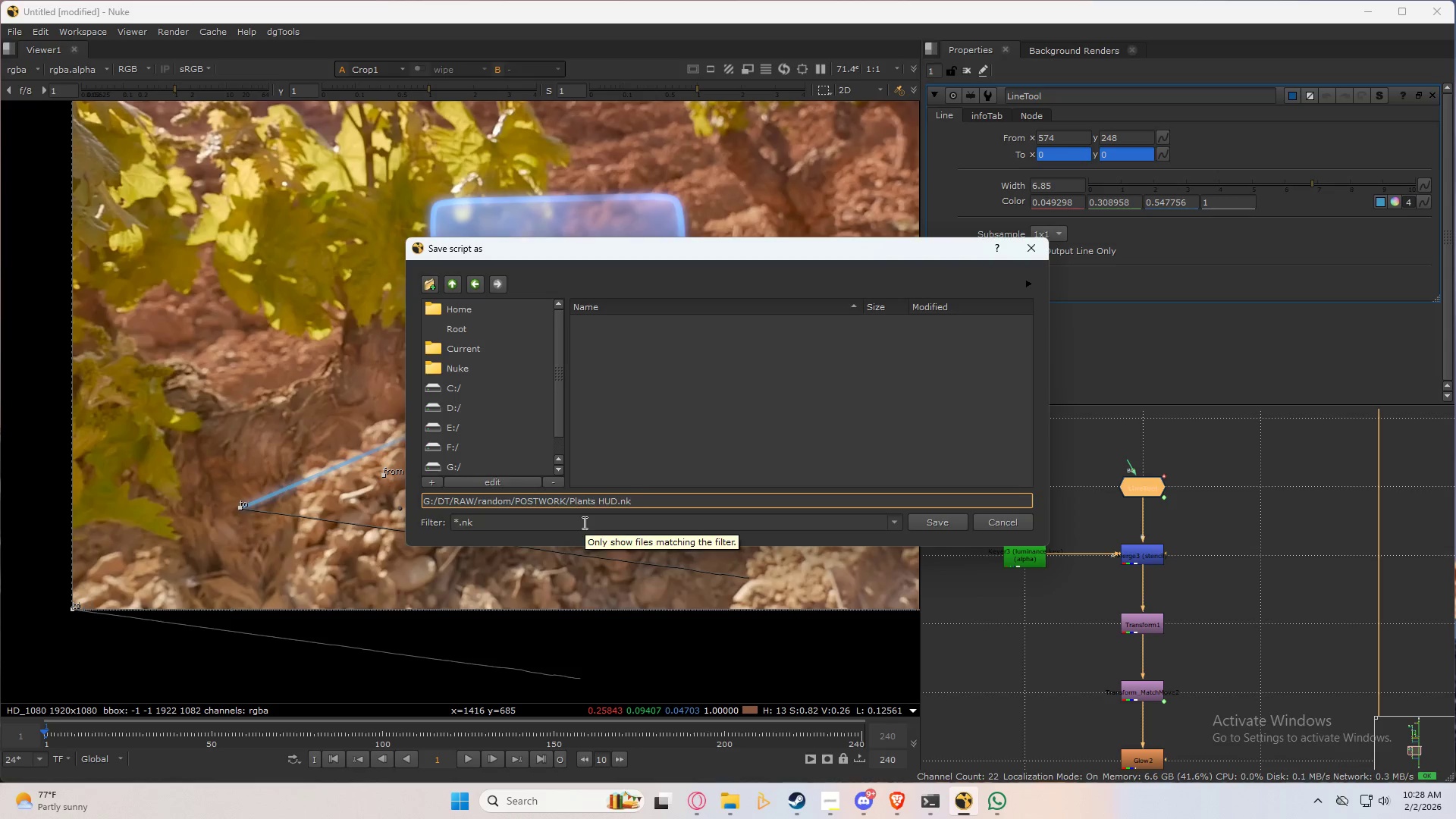 
key(Enter)
 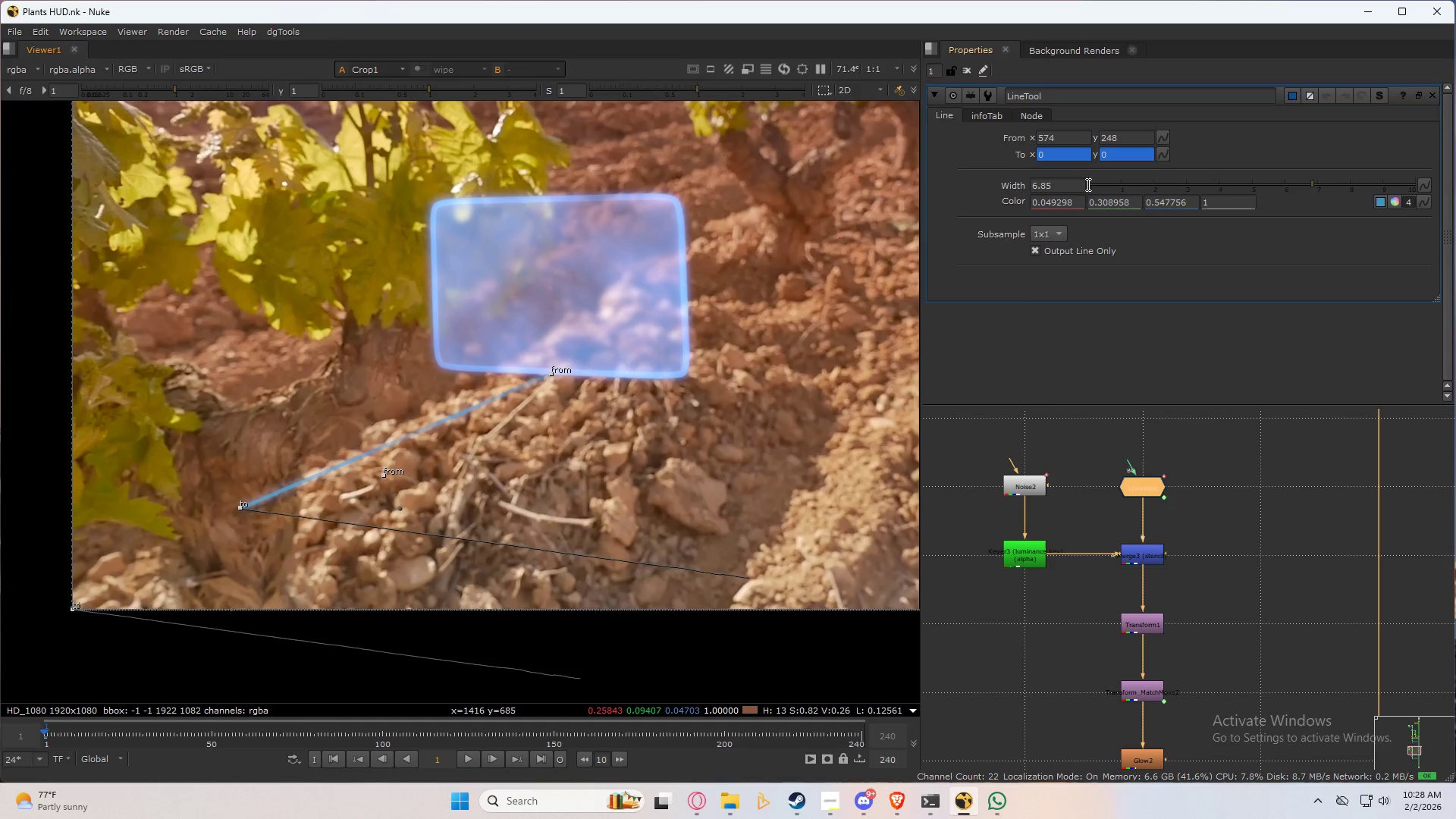 
left_click_drag(start_coordinate=[1313, 185], to_coordinate=[1455, 180])
 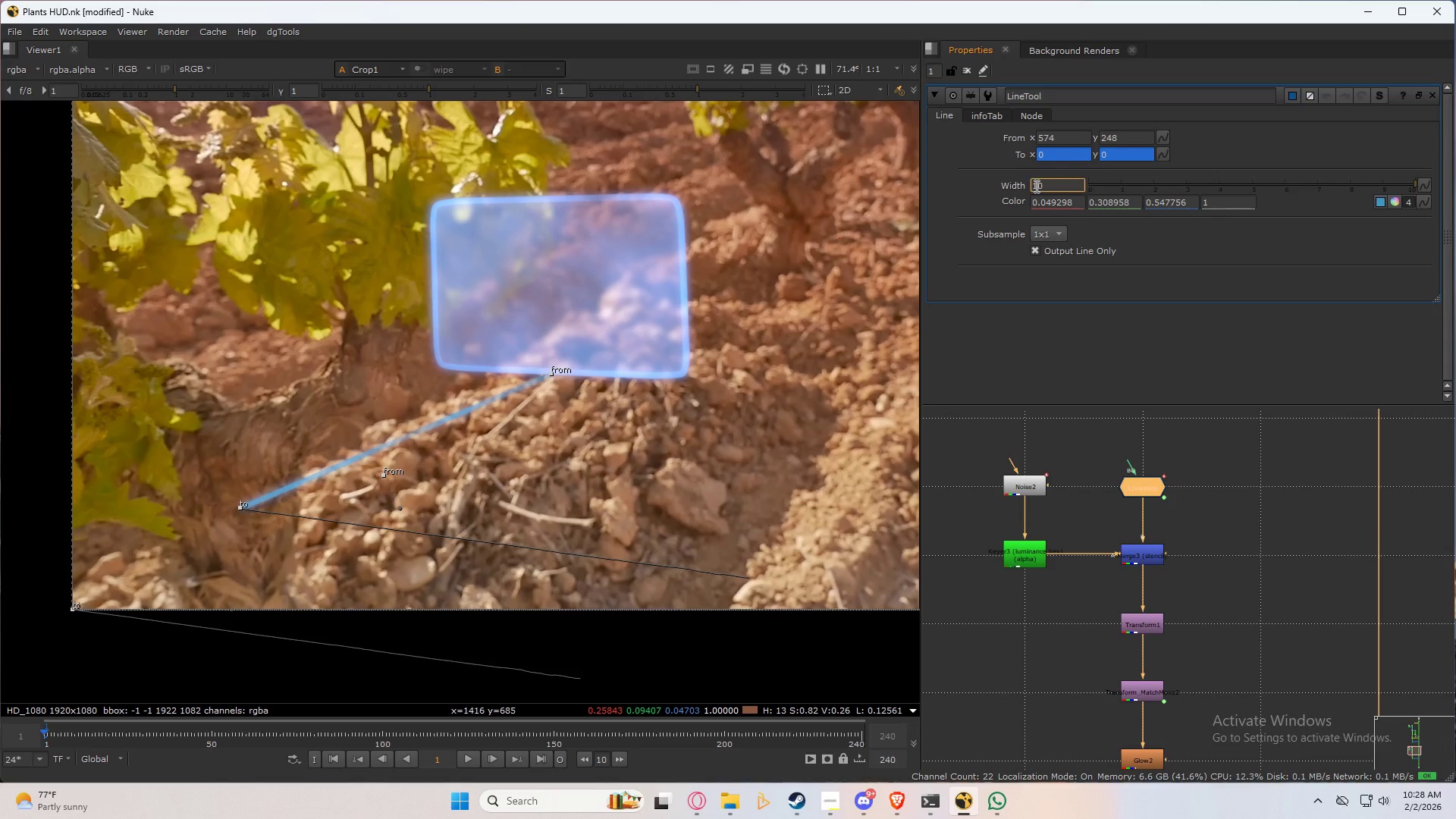 
scroll: coordinate [1036, 187], scroll_direction: up, amount: 50.0
 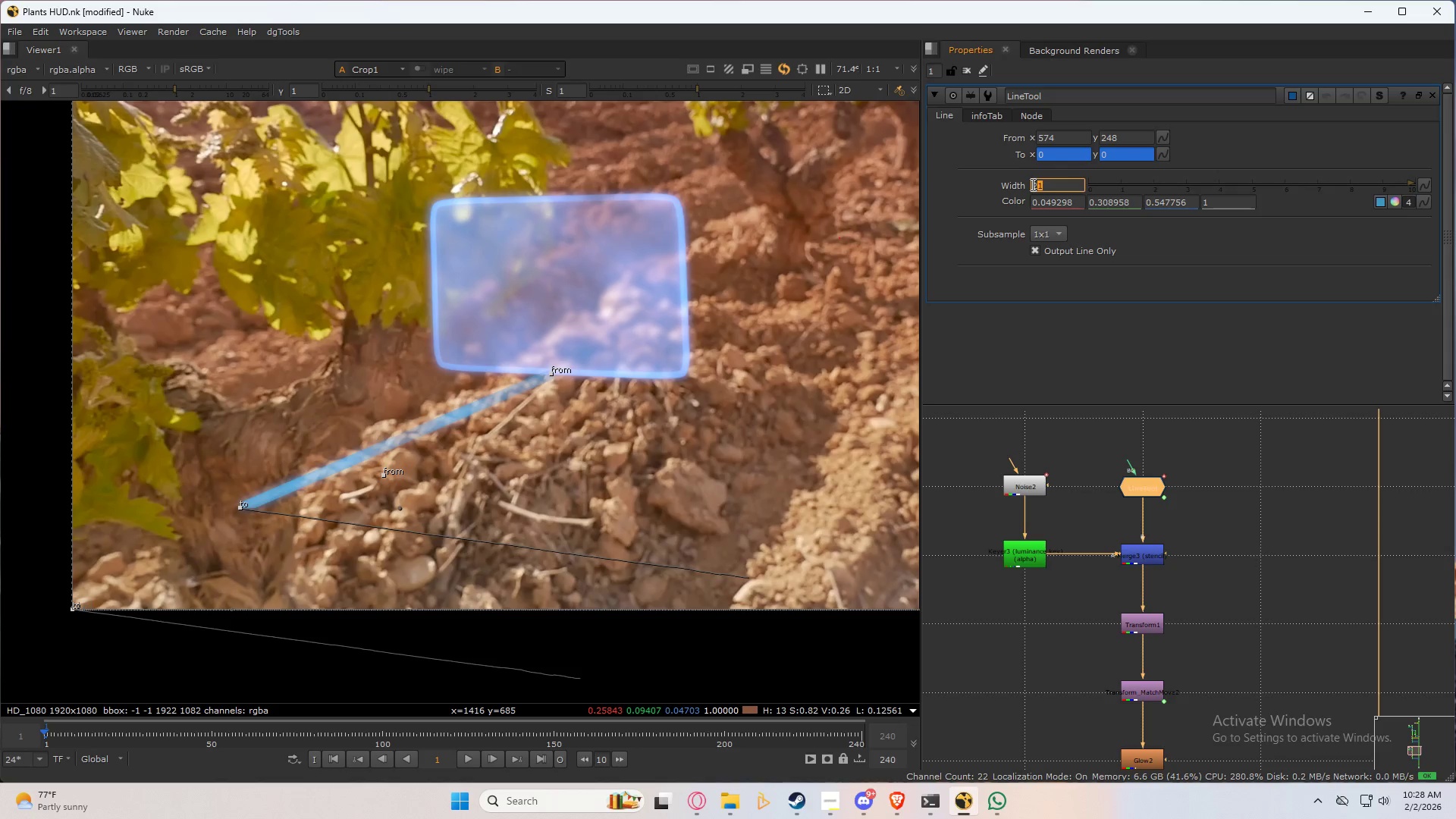 
left_click([1031, 184])
 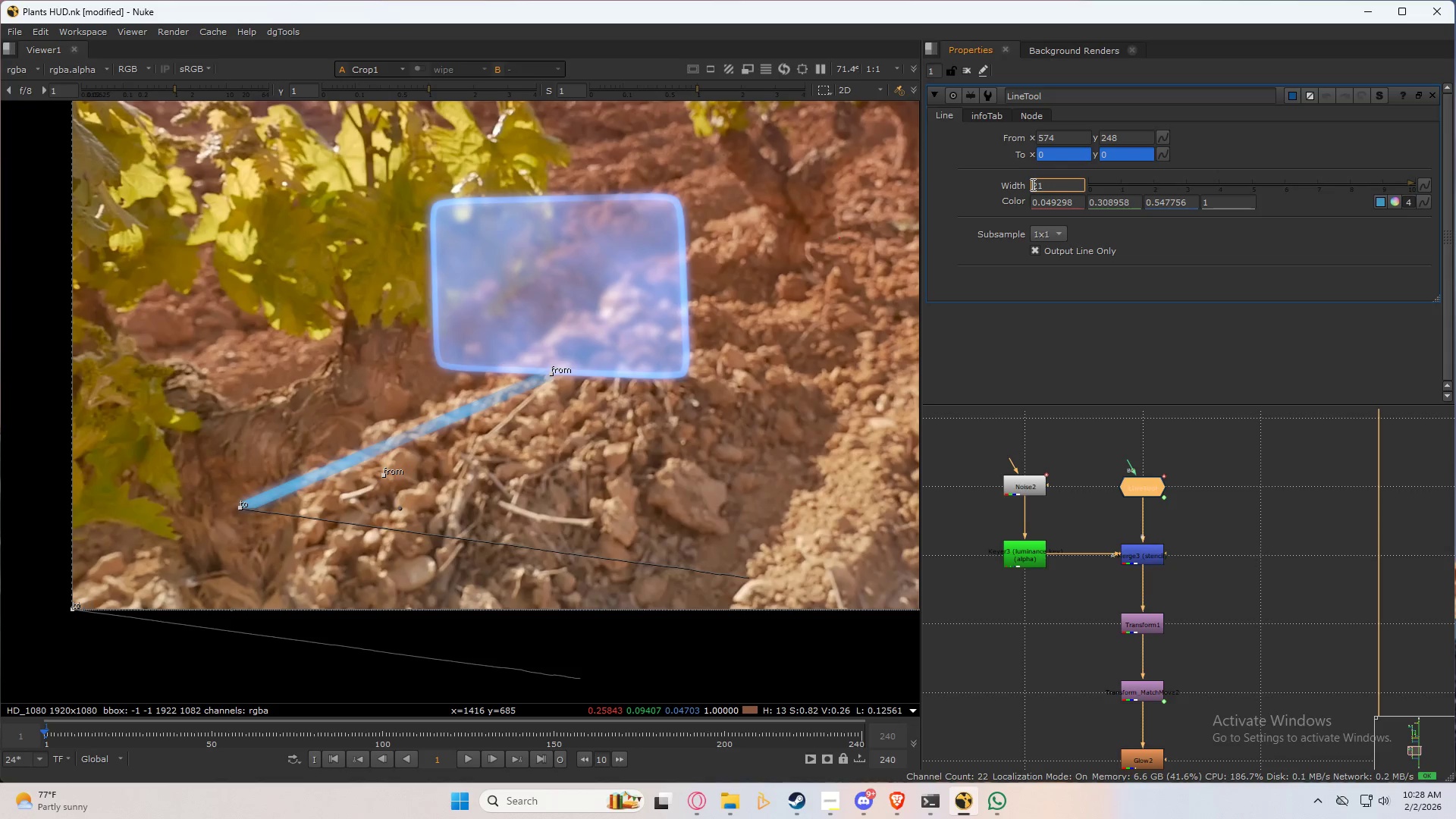 
scroll: coordinate [1031, 184], scroll_direction: up, amount: 12.0
 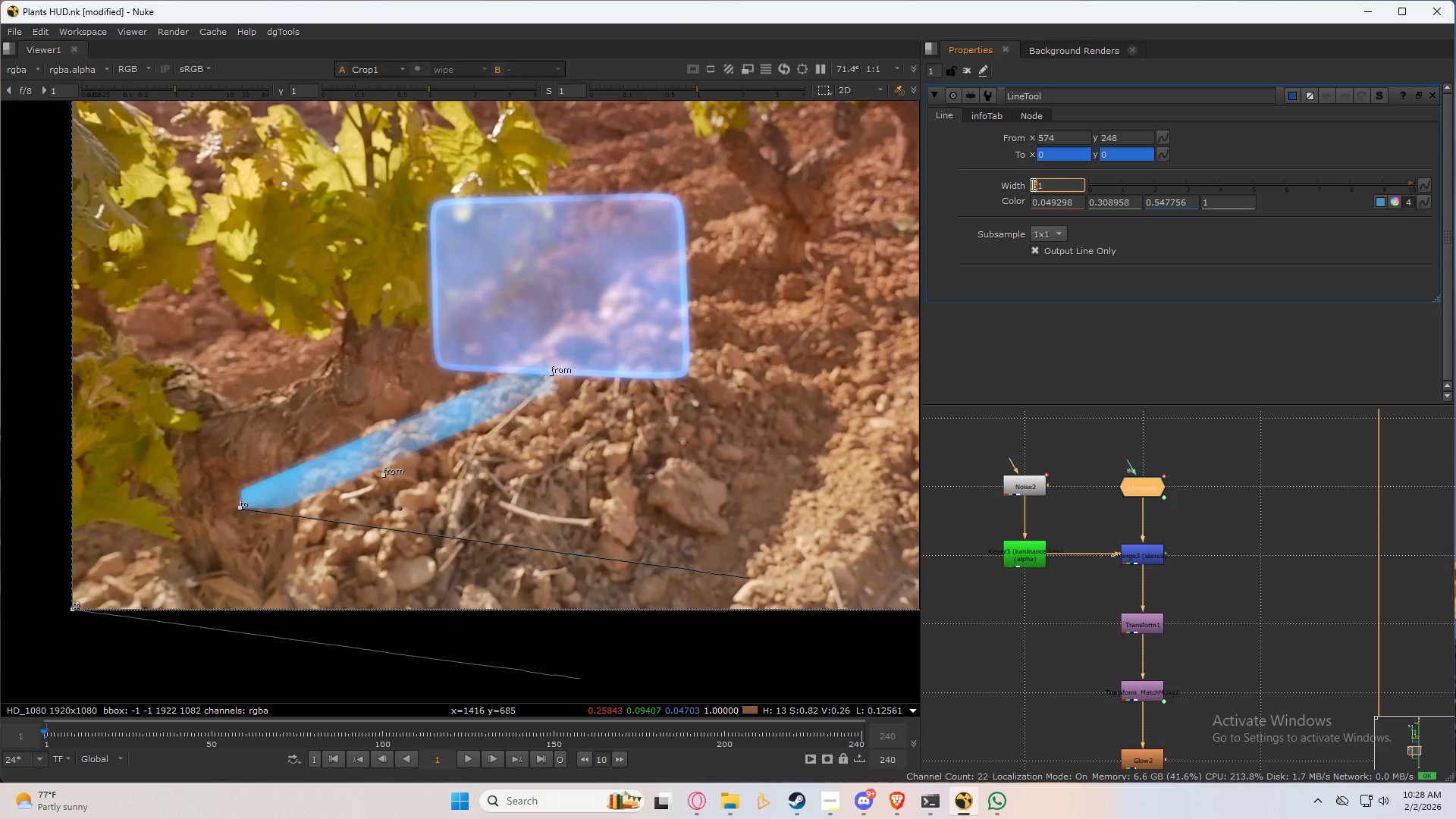 
scroll: coordinate [1031, 184], scroll_direction: down, amount: 3.0
 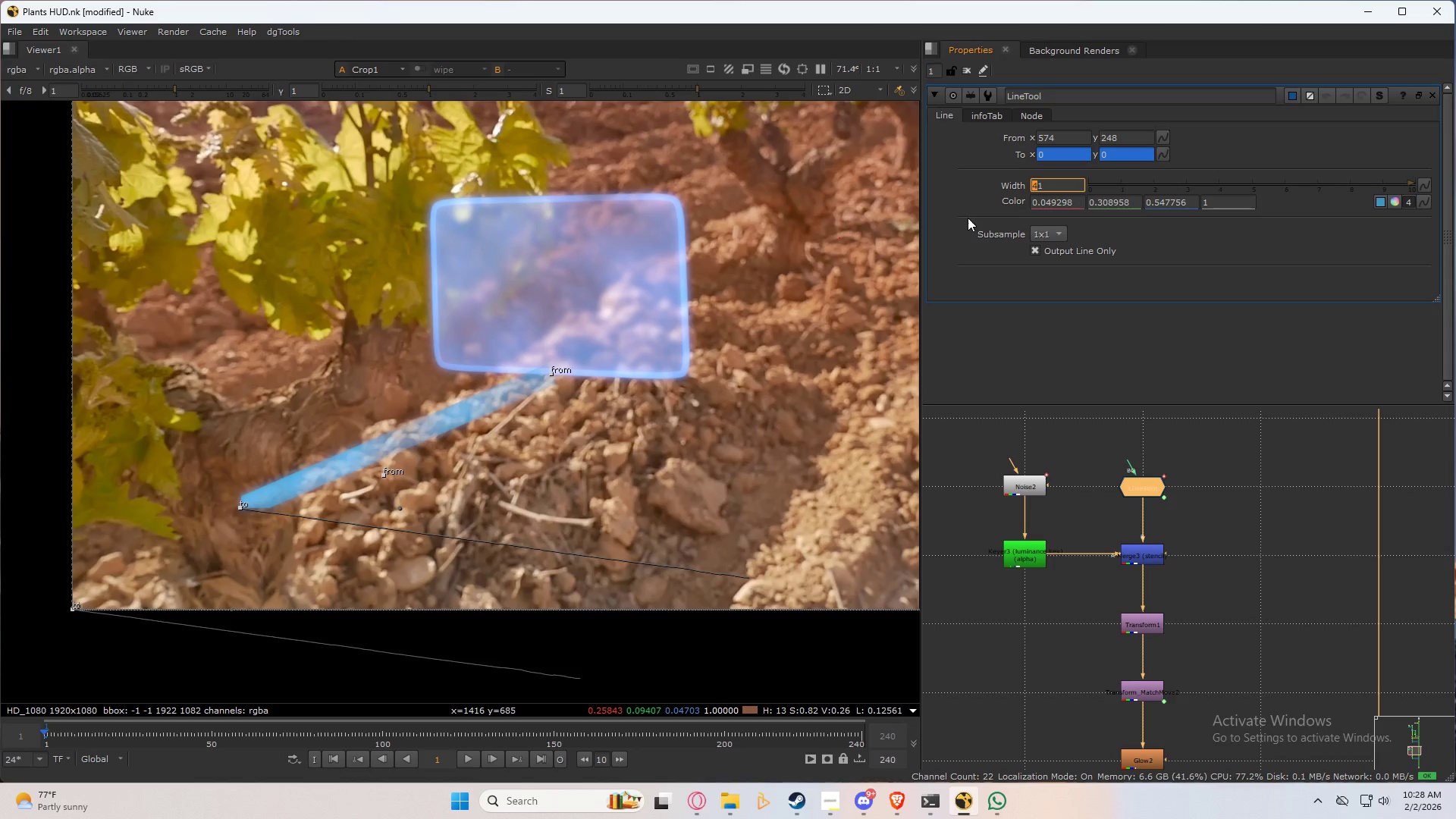 
scroll: coordinate [594, 371], scroll_direction: up, amount: 5.0
 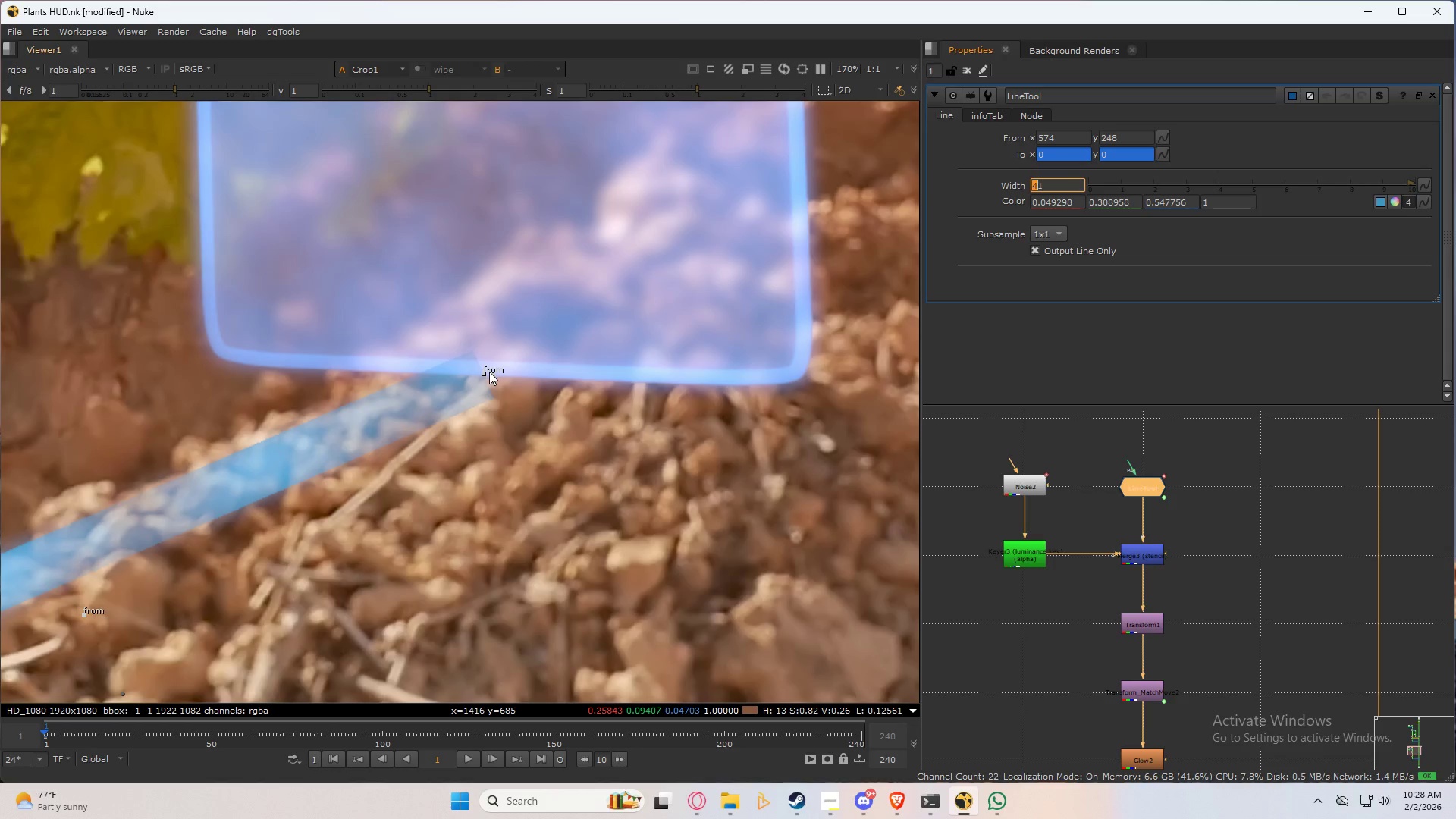 
left_click_drag(start_coordinate=[488, 372], to_coordinate=[484, 362])
 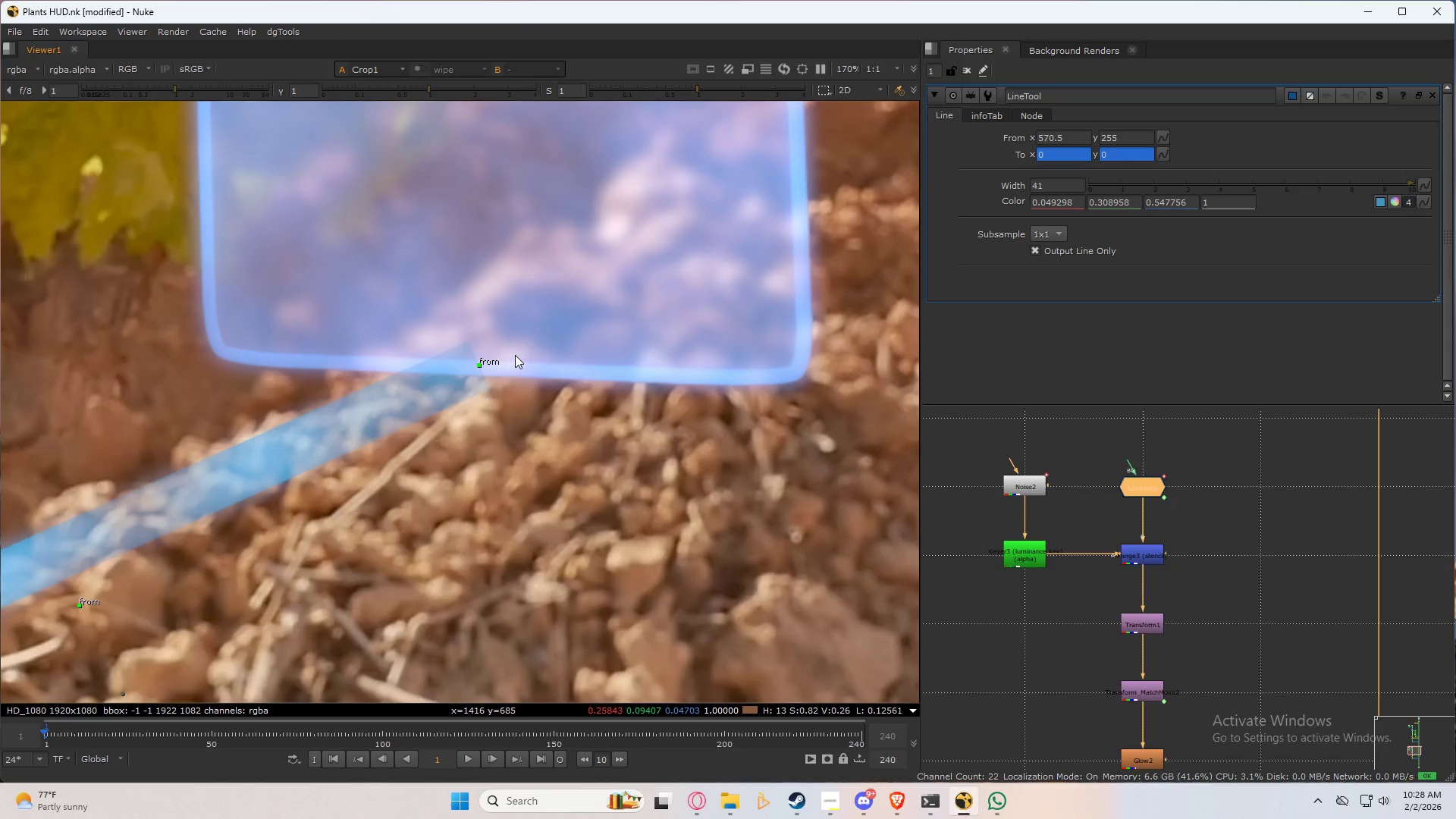 
left_click([1051, 231])
 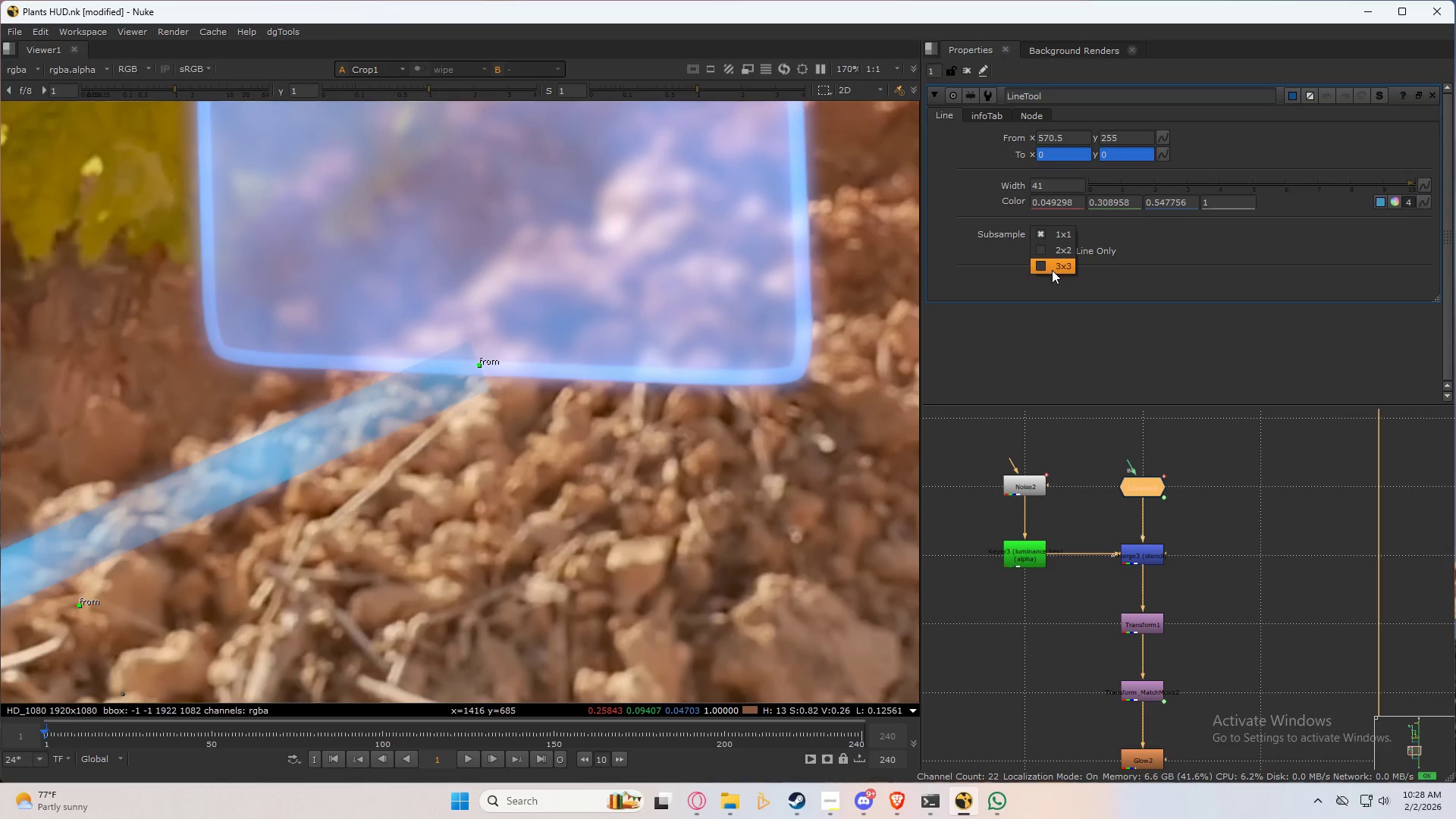 
left_click([1053, 265])
 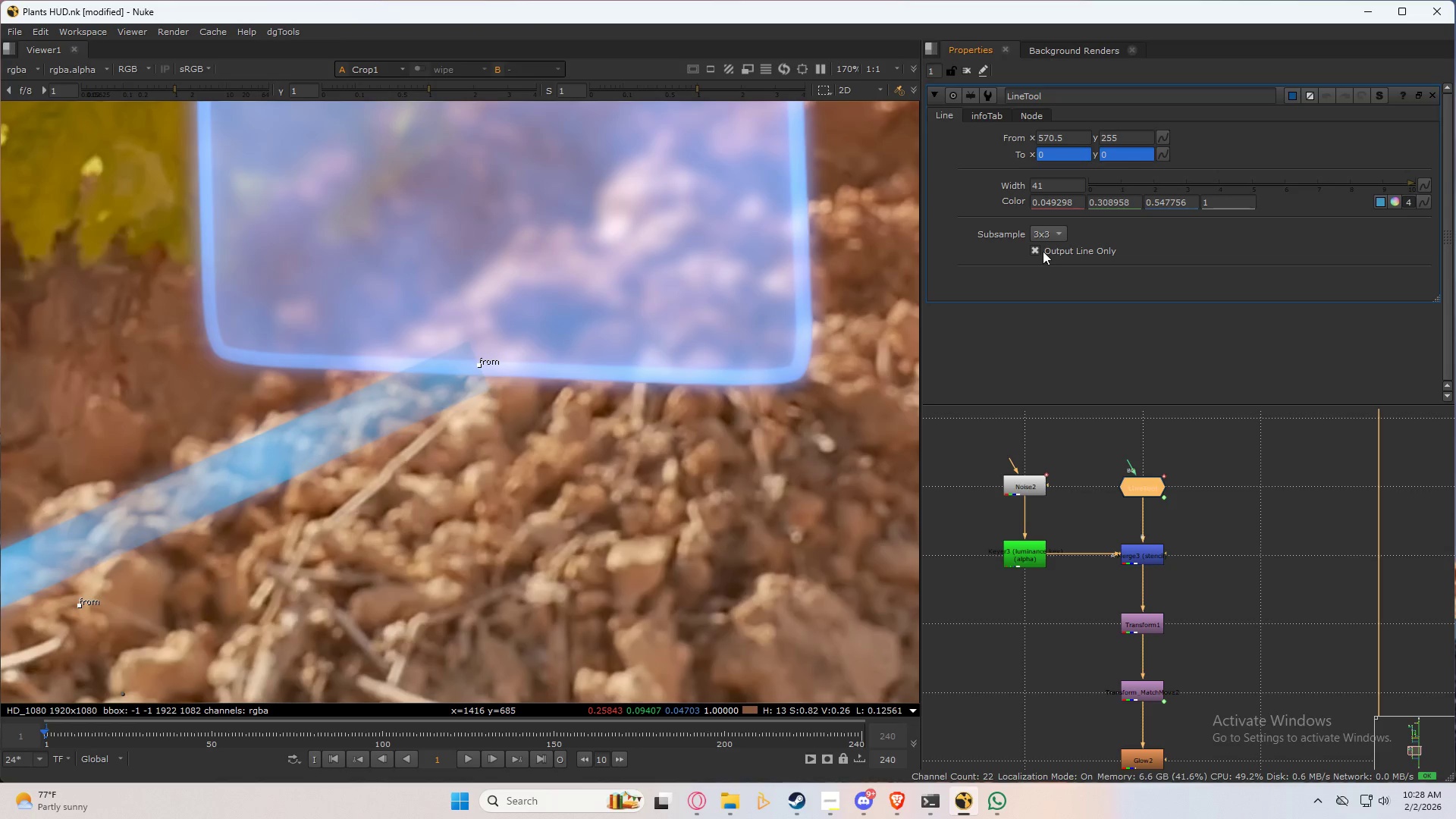 
left_click([1036, 250])
 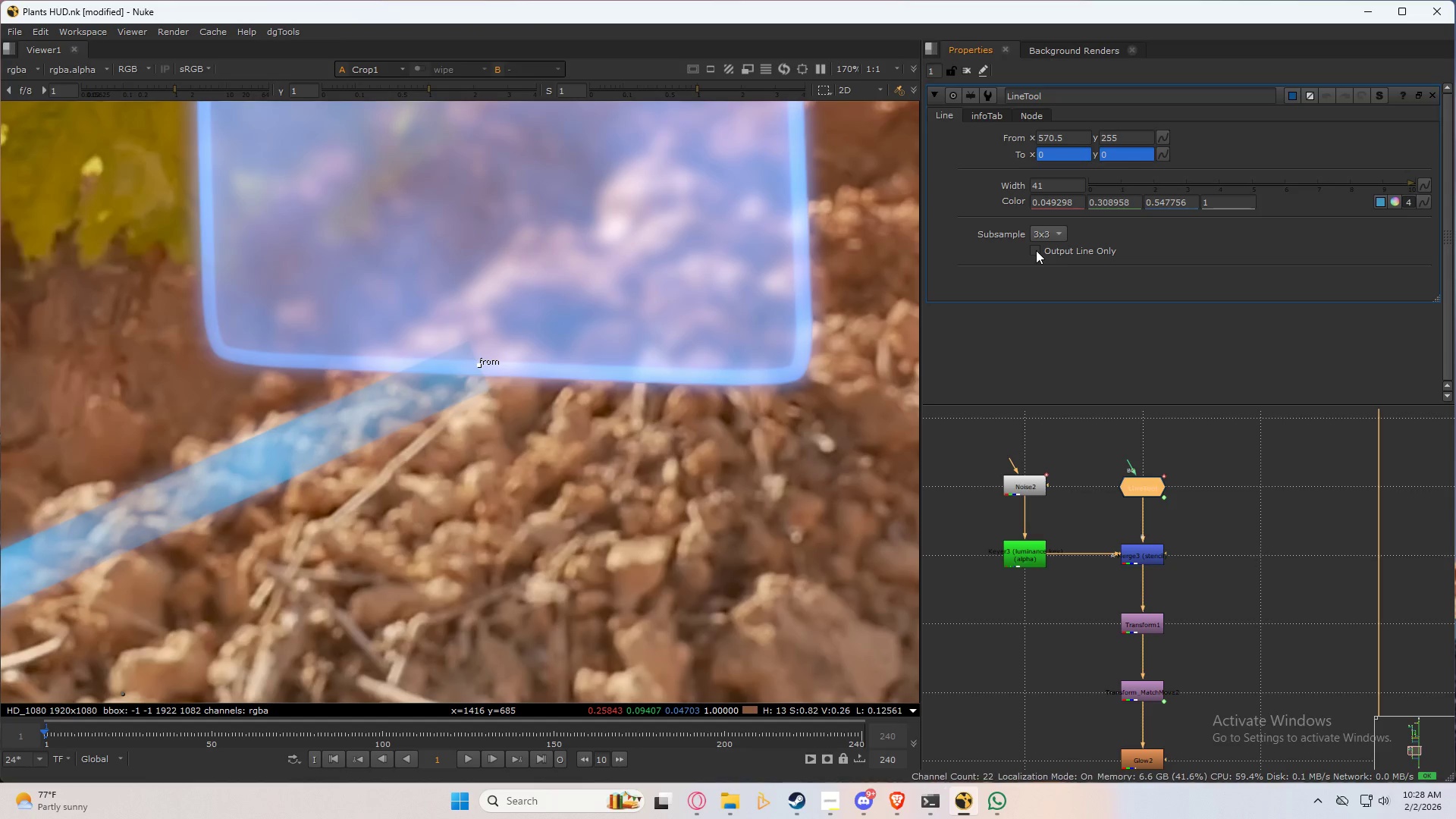 
left_click([1036, 250])
 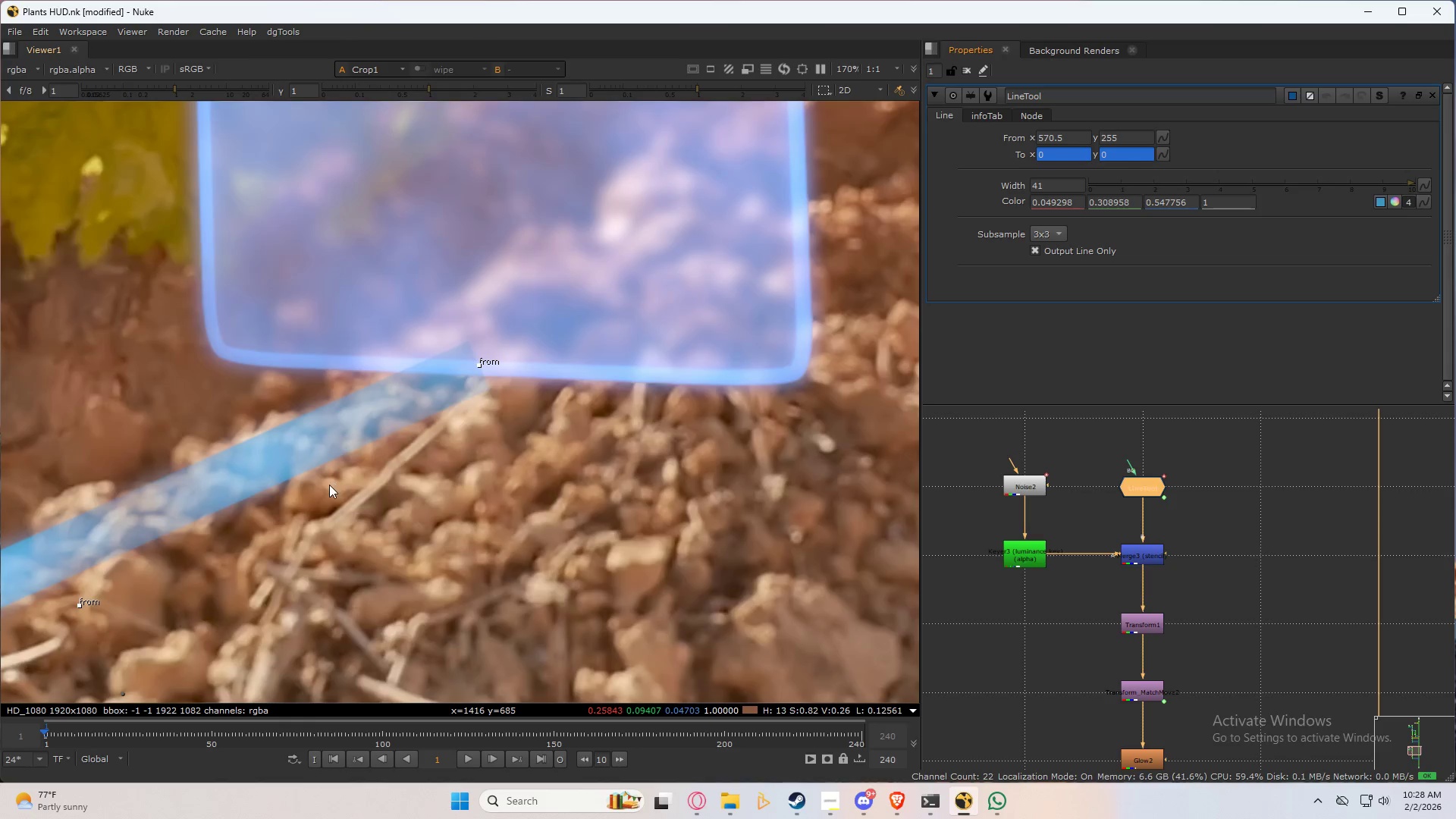 
scroll: coordinate [327, 504], scroll_direction: down, amount: 7.0
 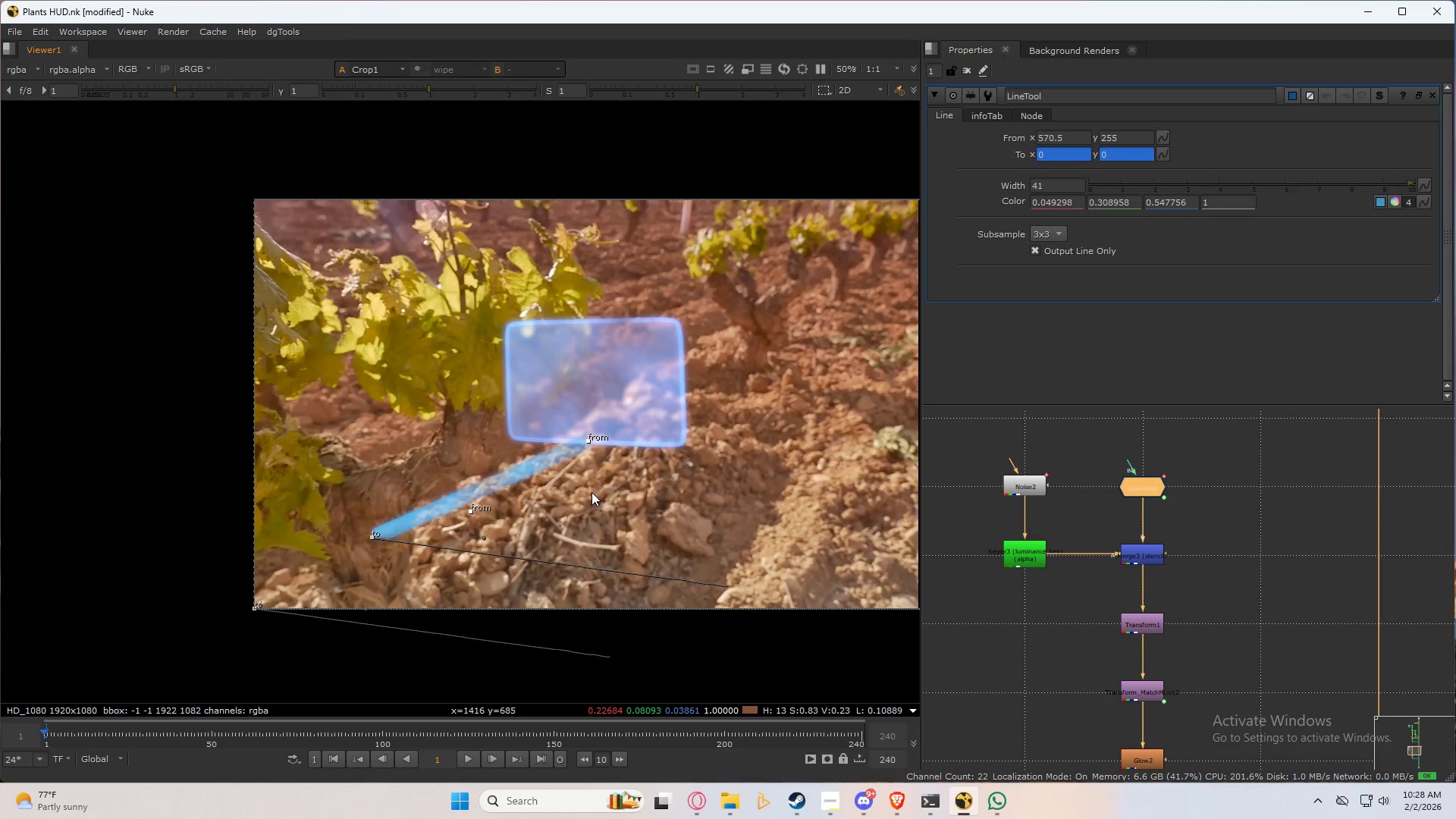 
key(Q)
 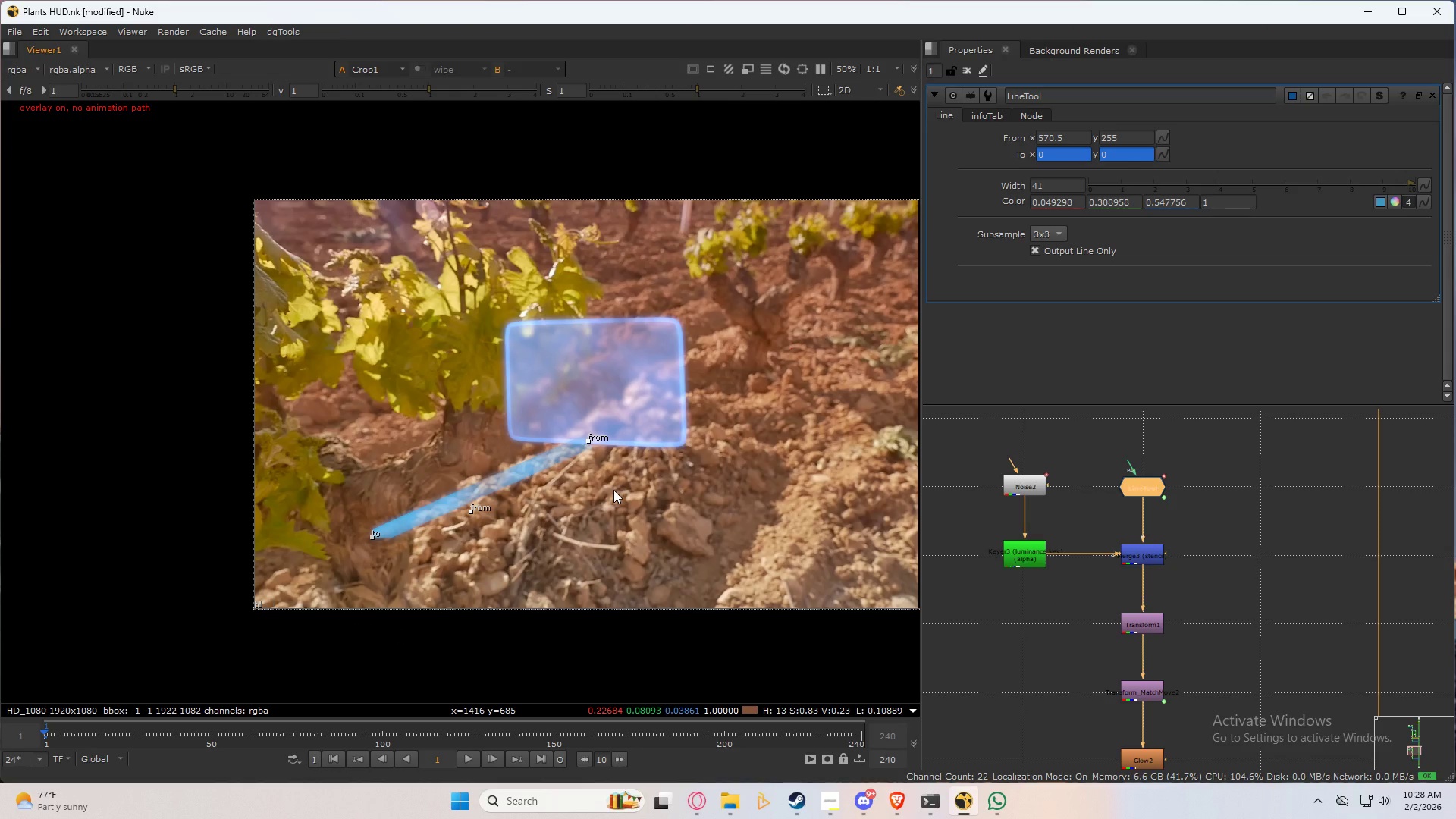 
left_click([613, 490])
 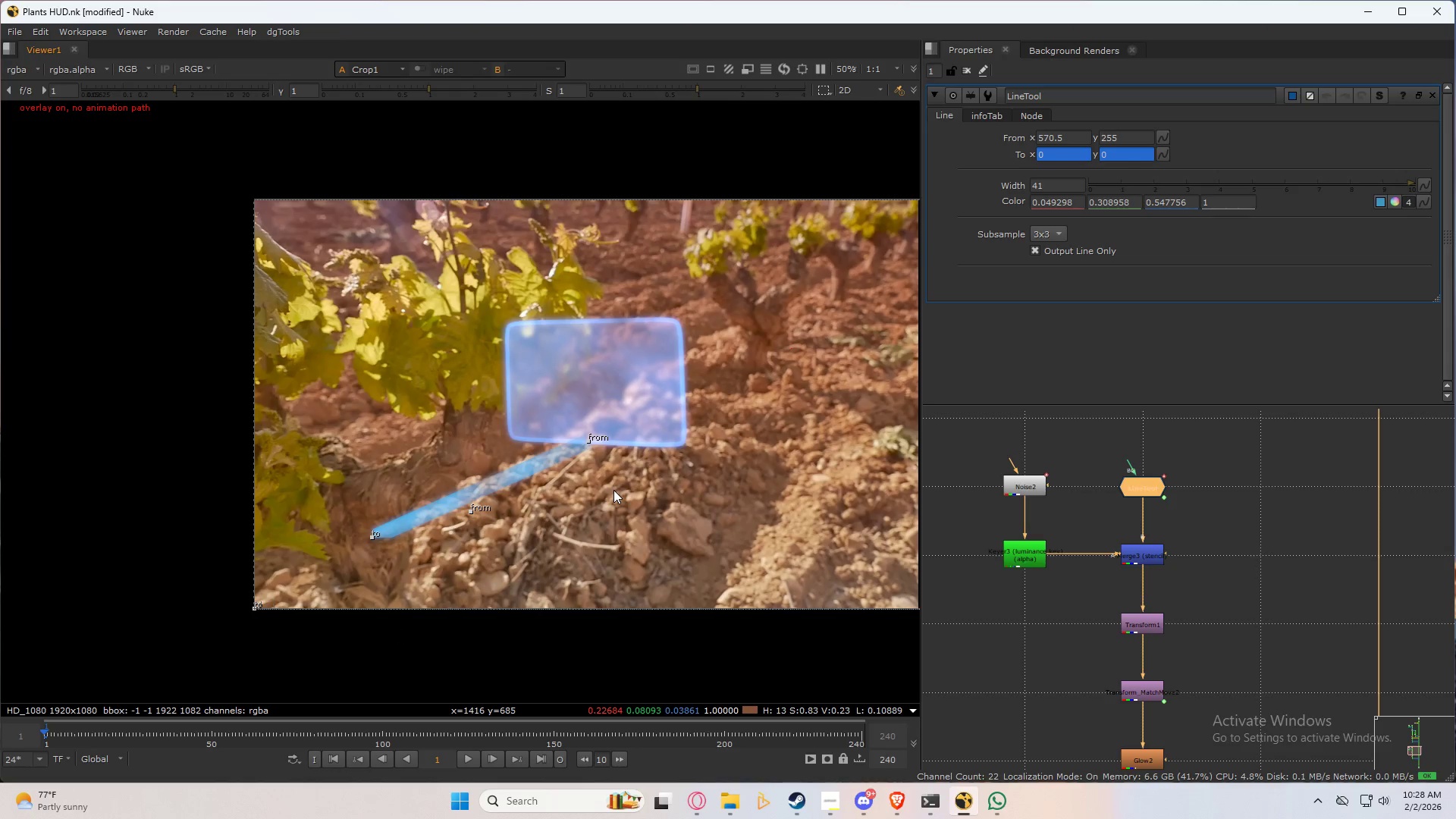 
key(Q)
 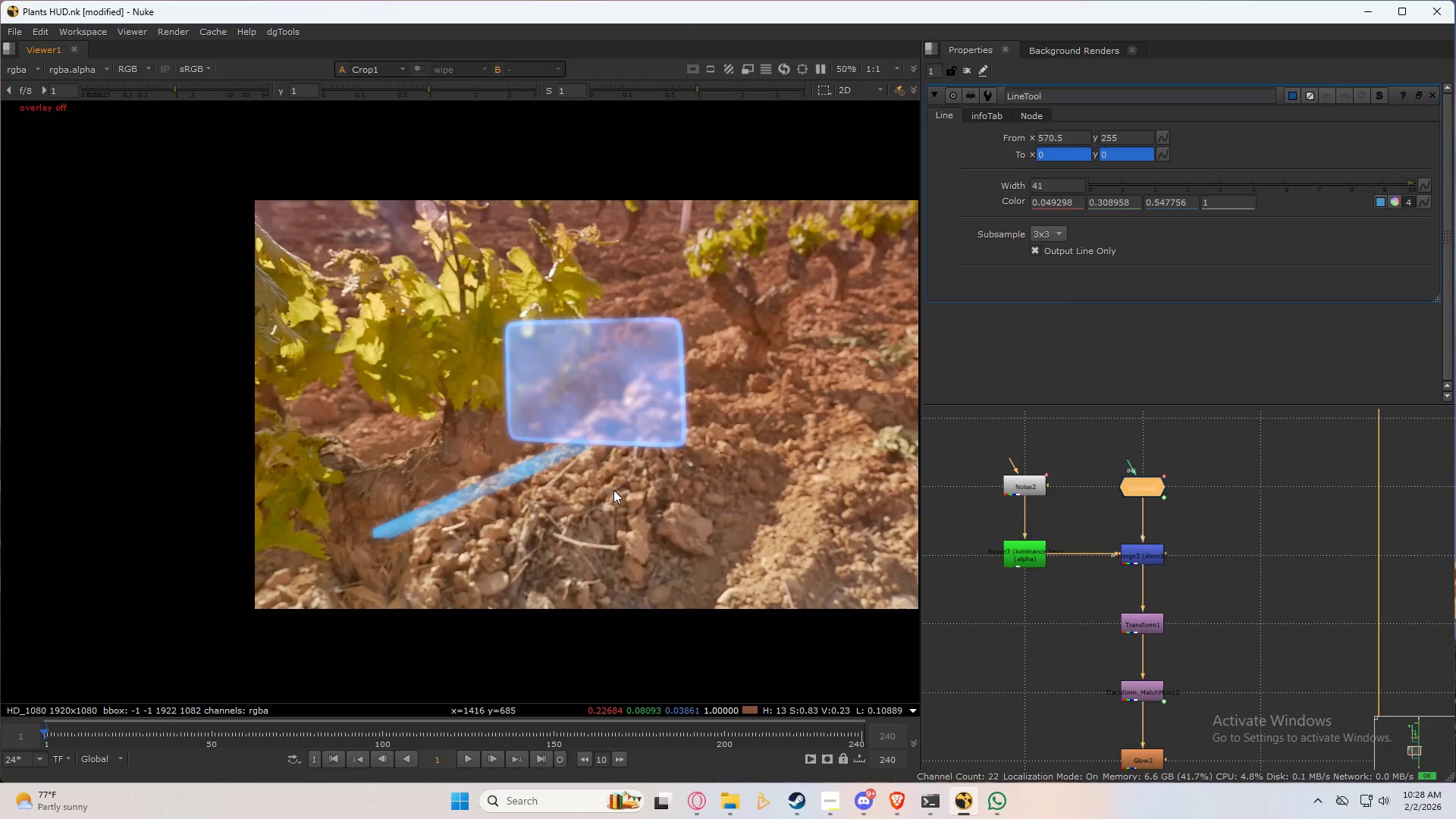 
key(Space)
 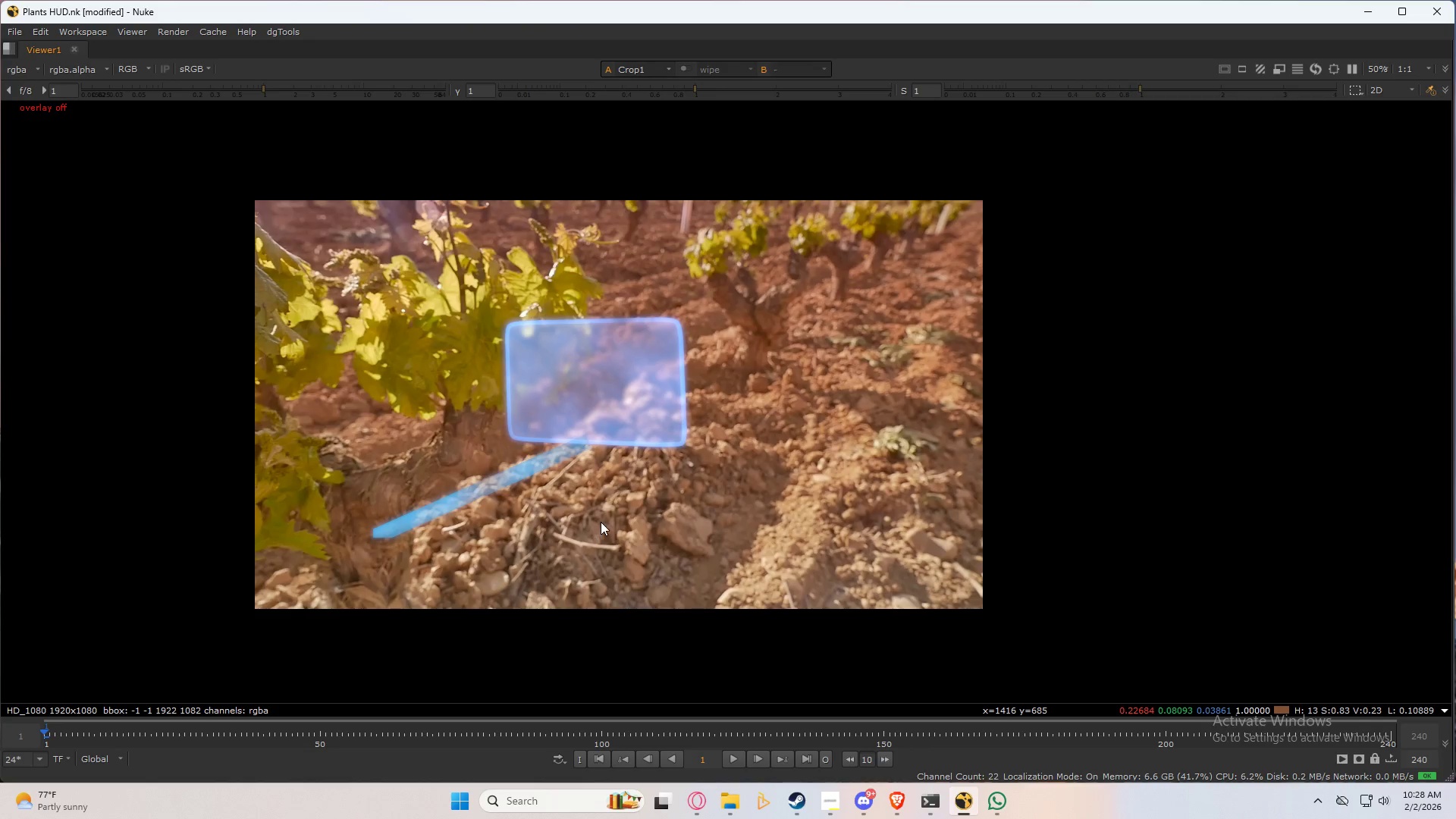 
scroll: coordinate [601, 526], scroll_direction: up, amount: 2.0
 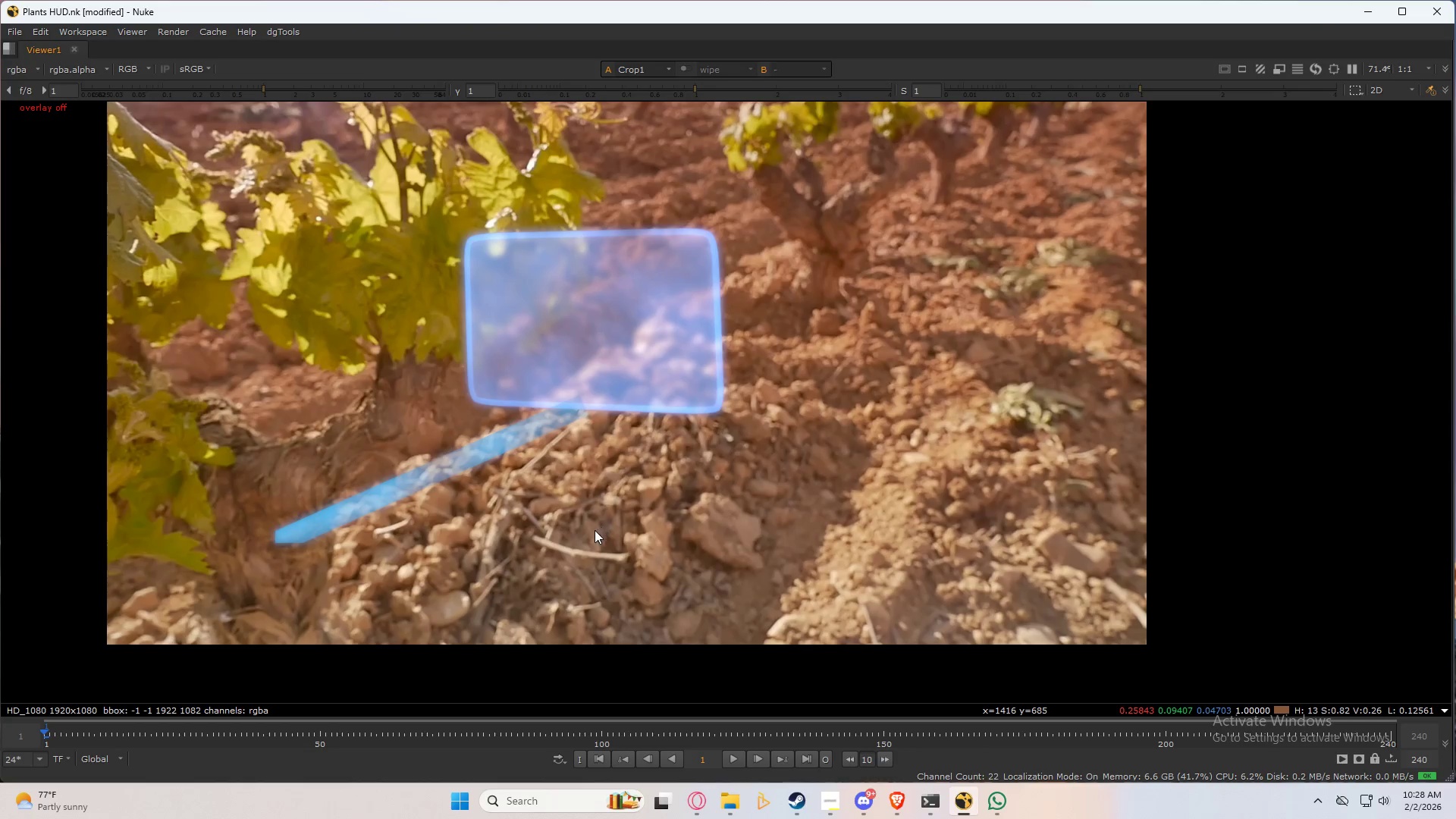 
key(Control+S)
 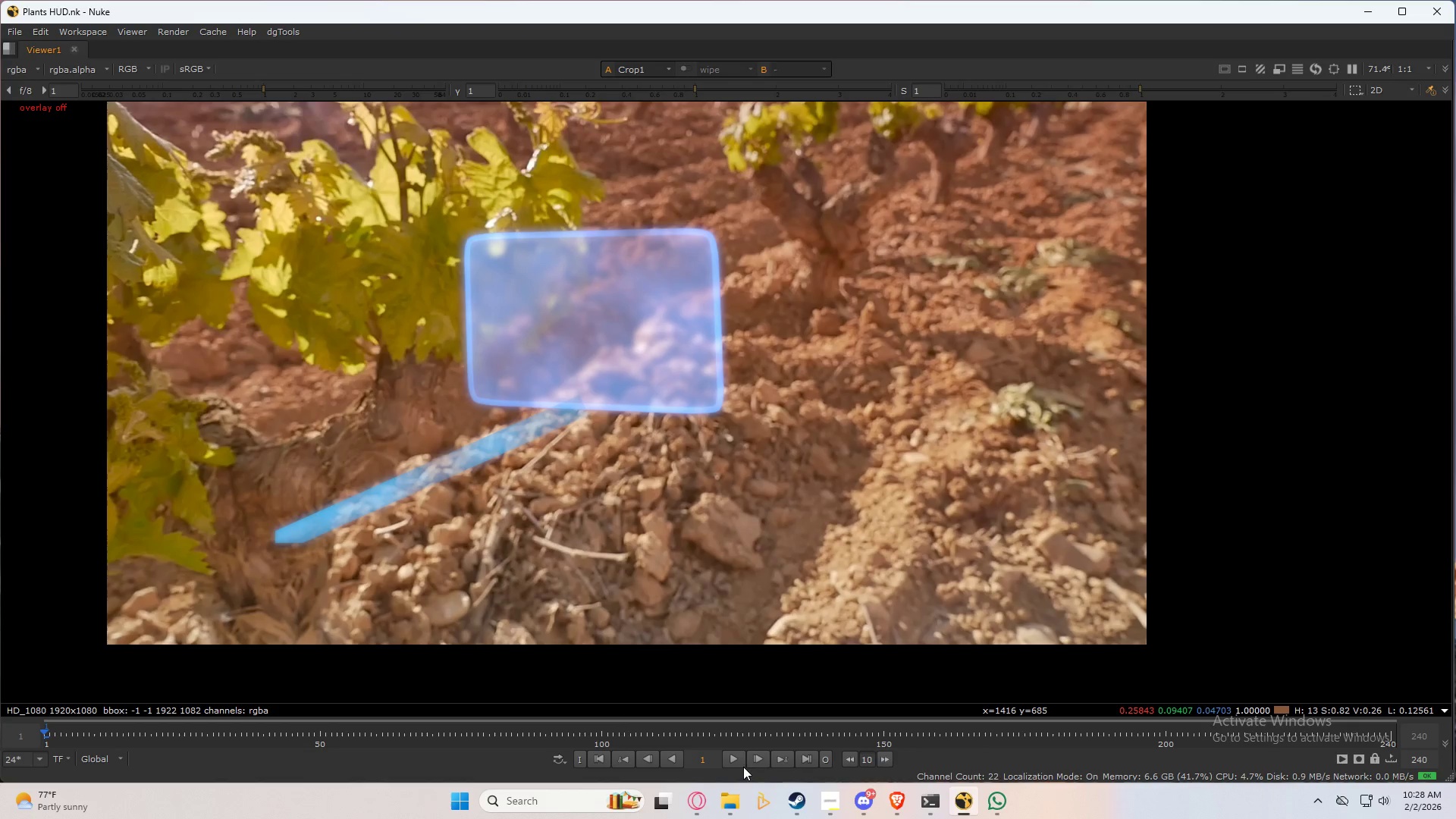 
left_click([733, 757])
 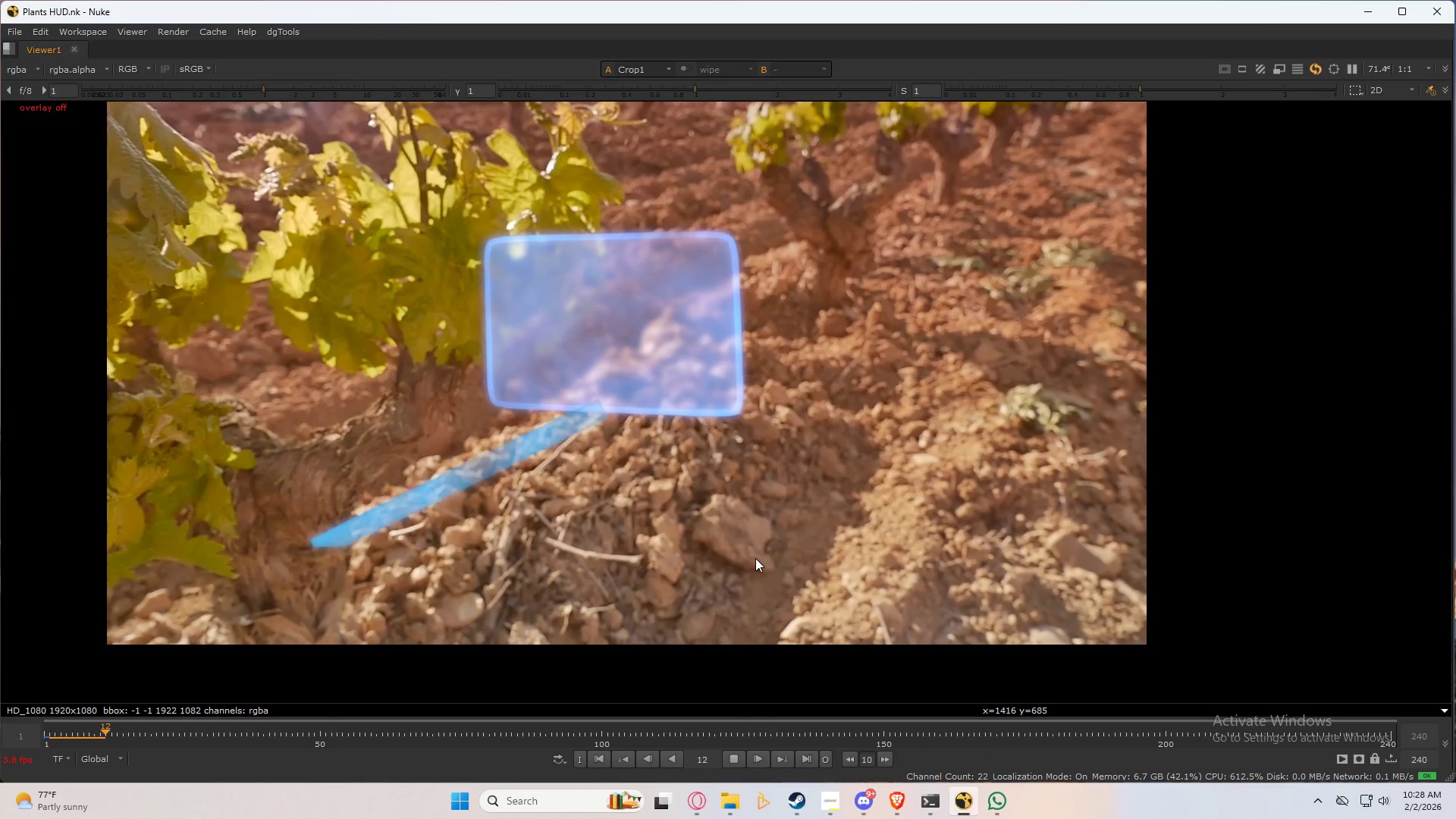 
wait(8.34)
 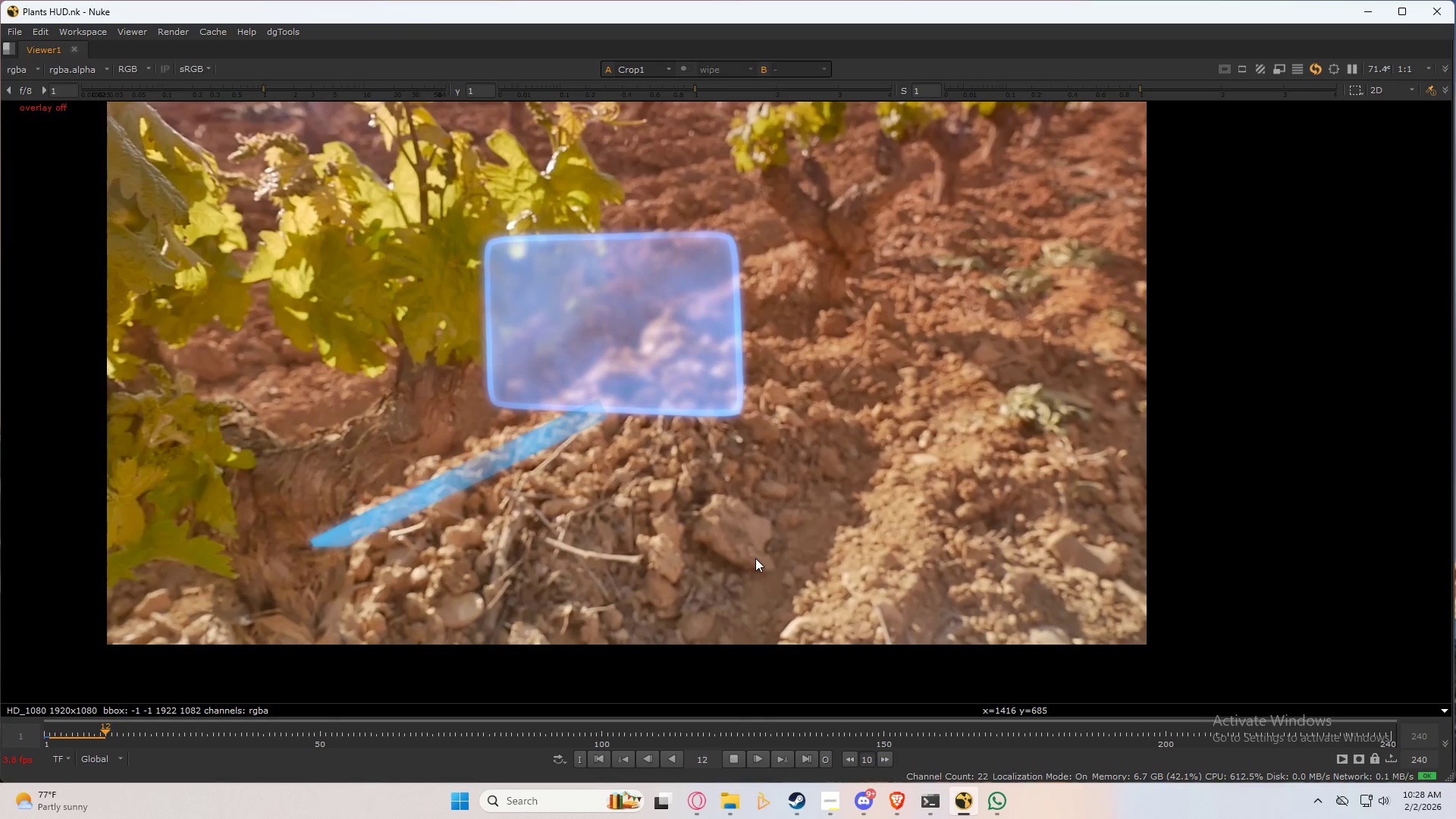 
left_click([733, 761])
 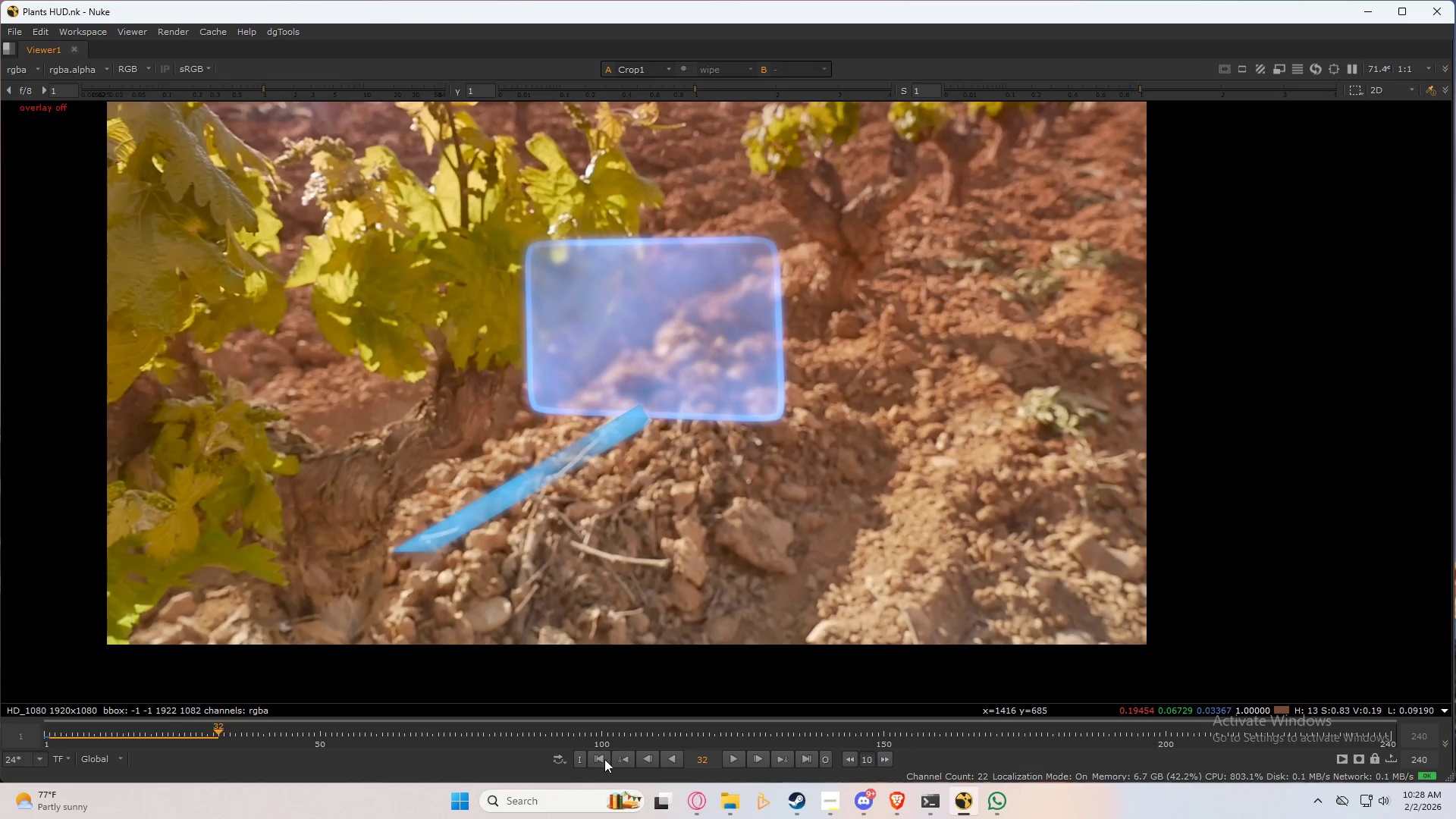 
left_click([604, 759])
 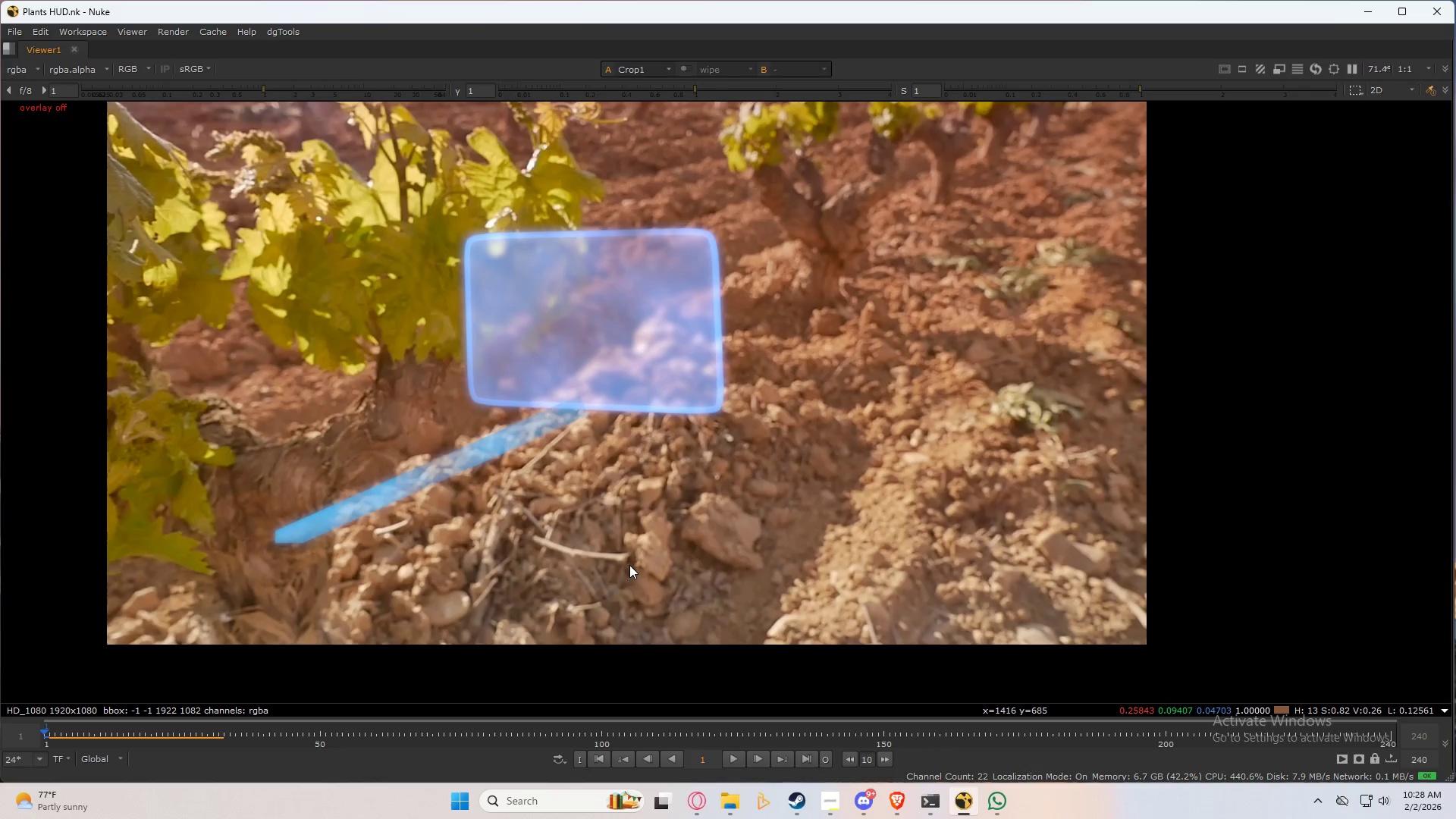 
key(Space)
 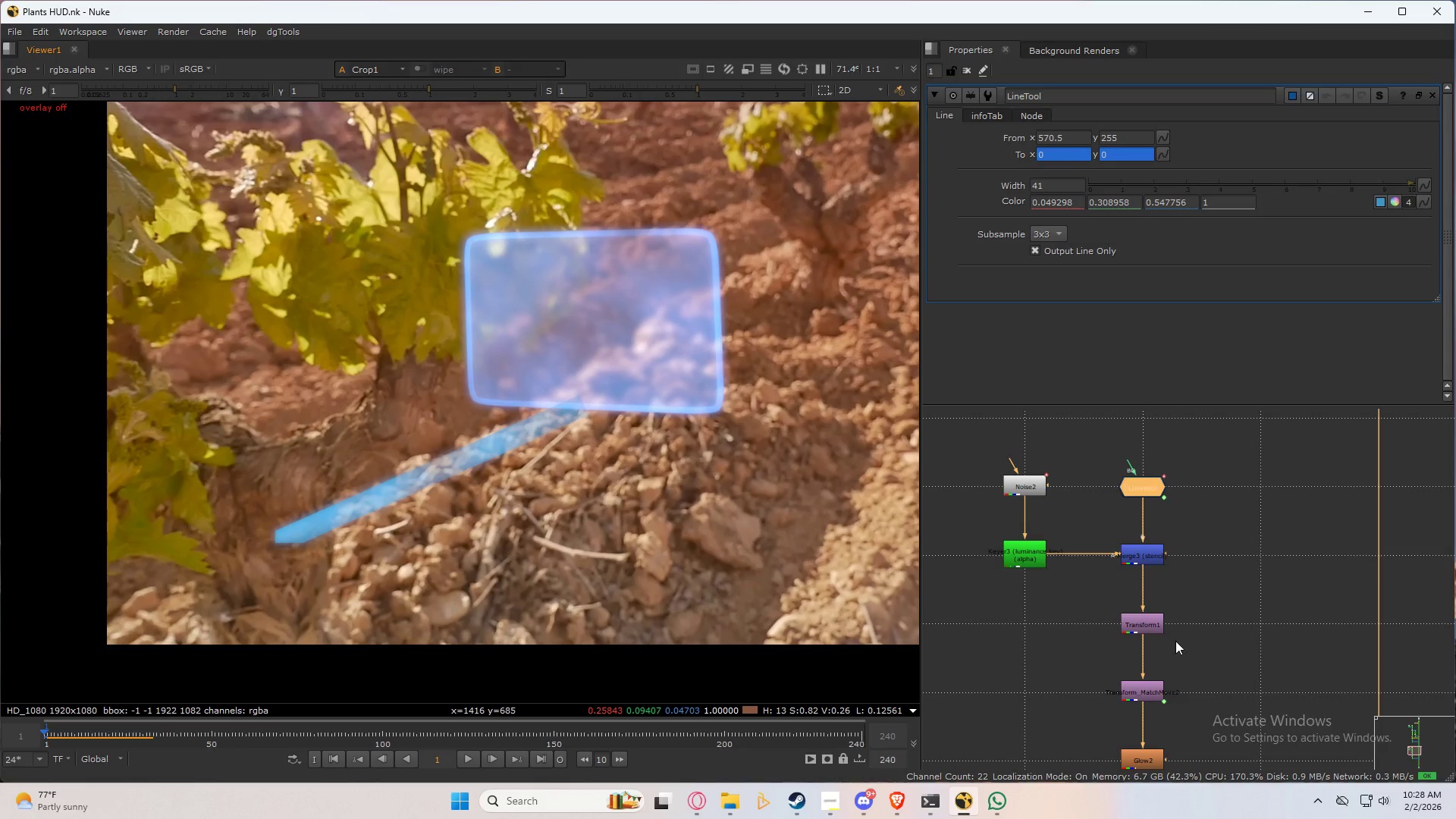 
scroll: coordinate [1175, 657], scroll_direction: up, amount: 2.0
 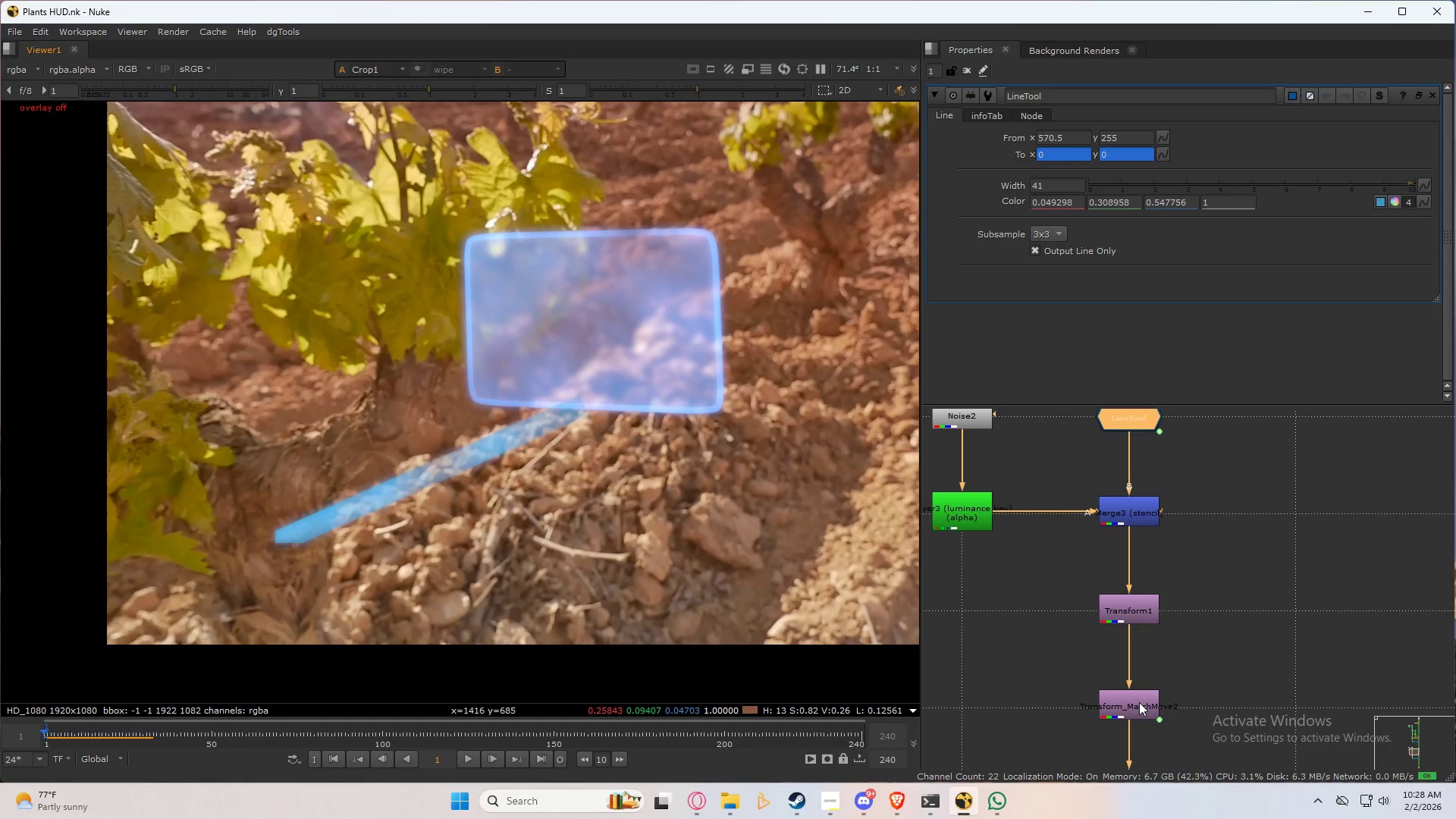 
left_click_drag(start_coordinate=[1138, 711], to_coordinate=[1338, 545])
 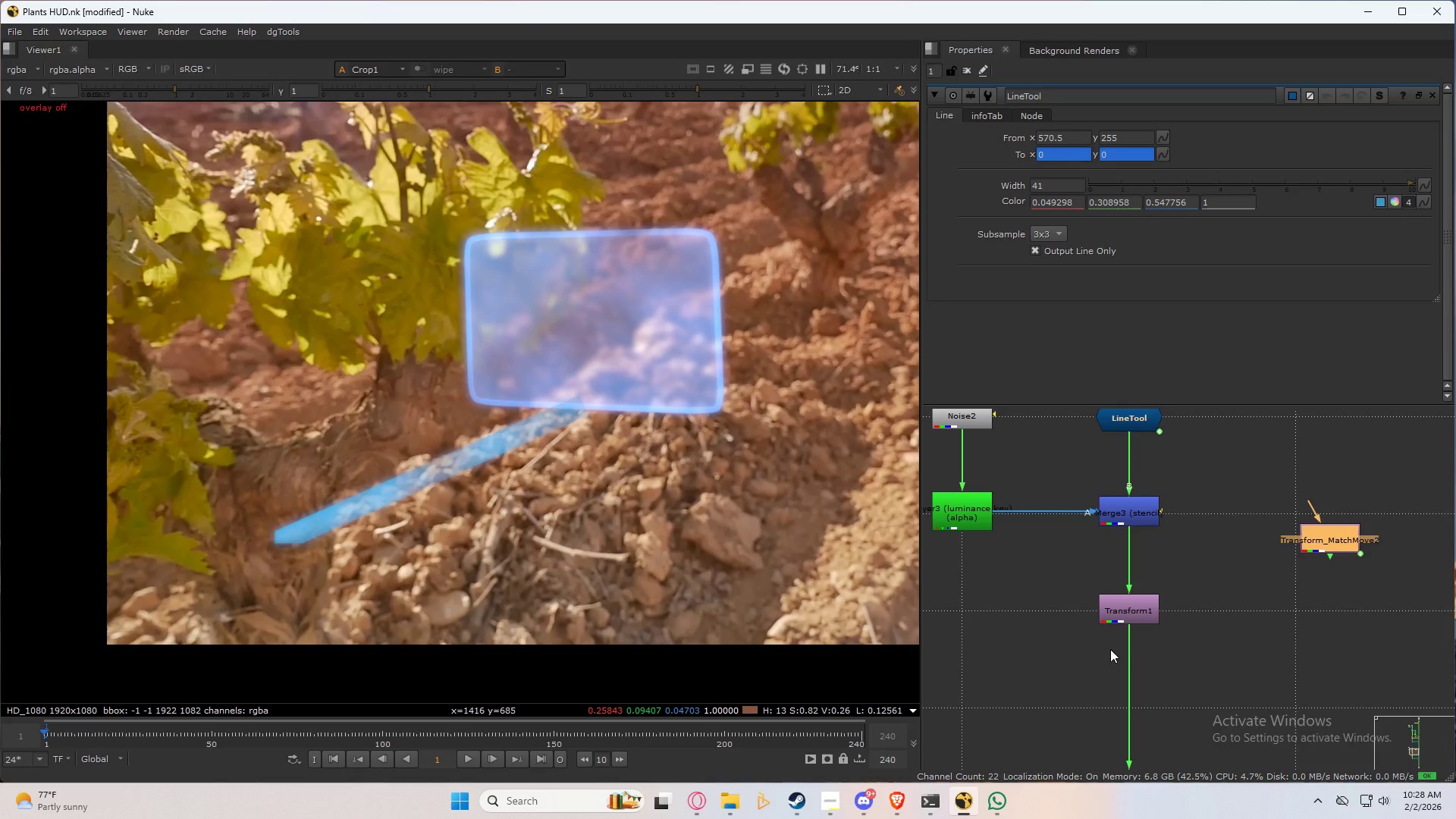 
wait(9.52)
 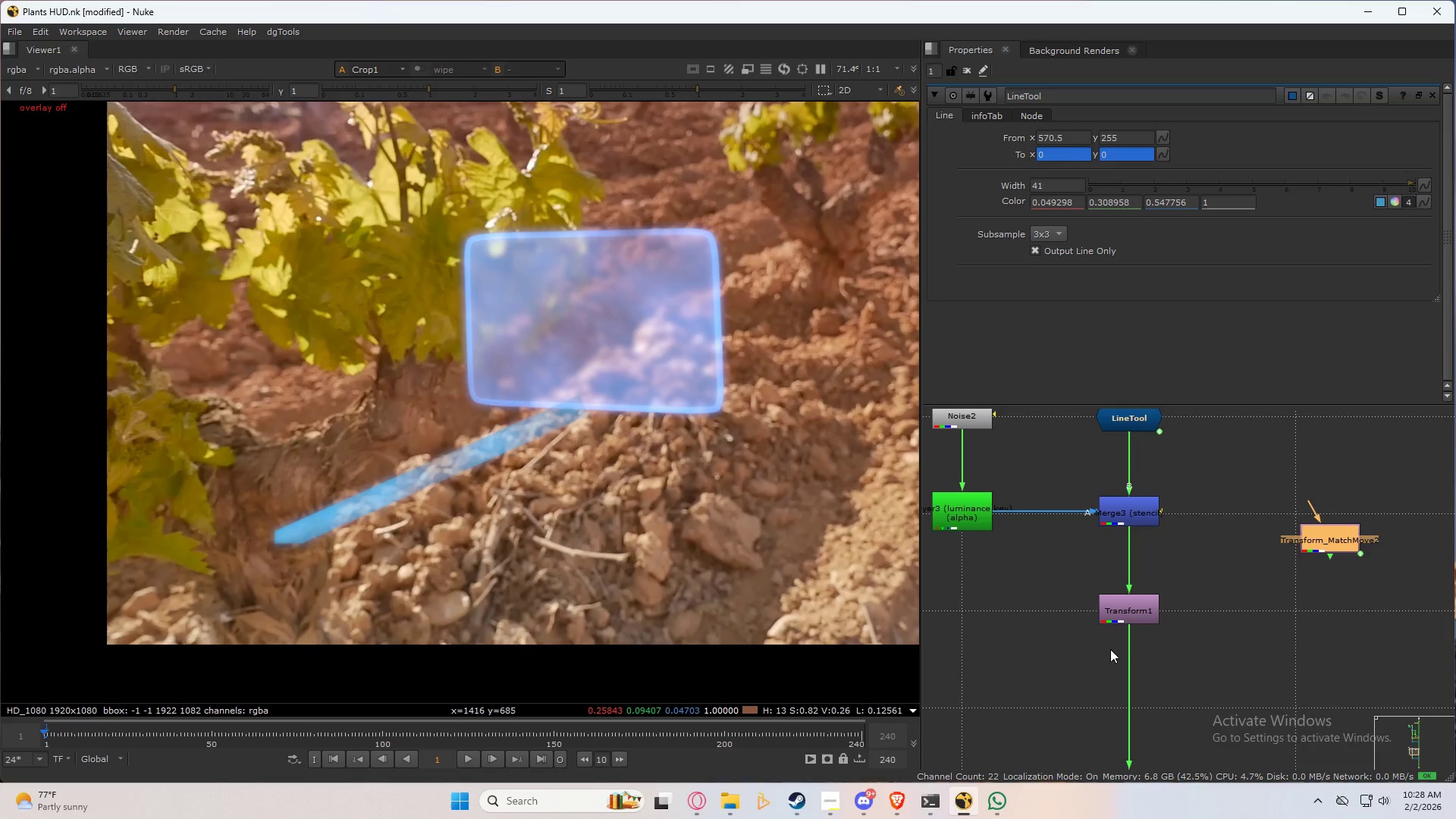 
left_click([466, 762])
 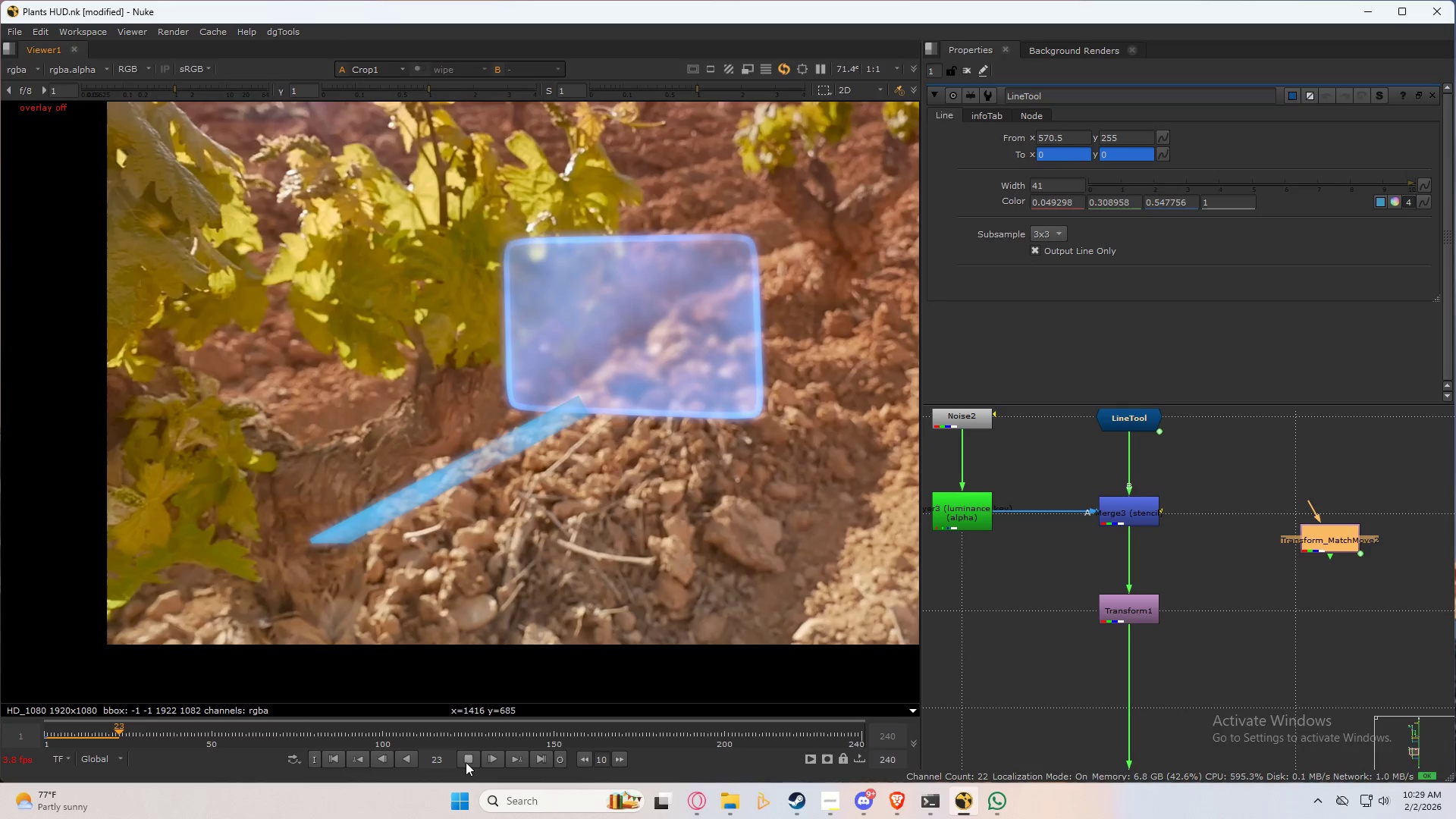 
wait(7.17)
 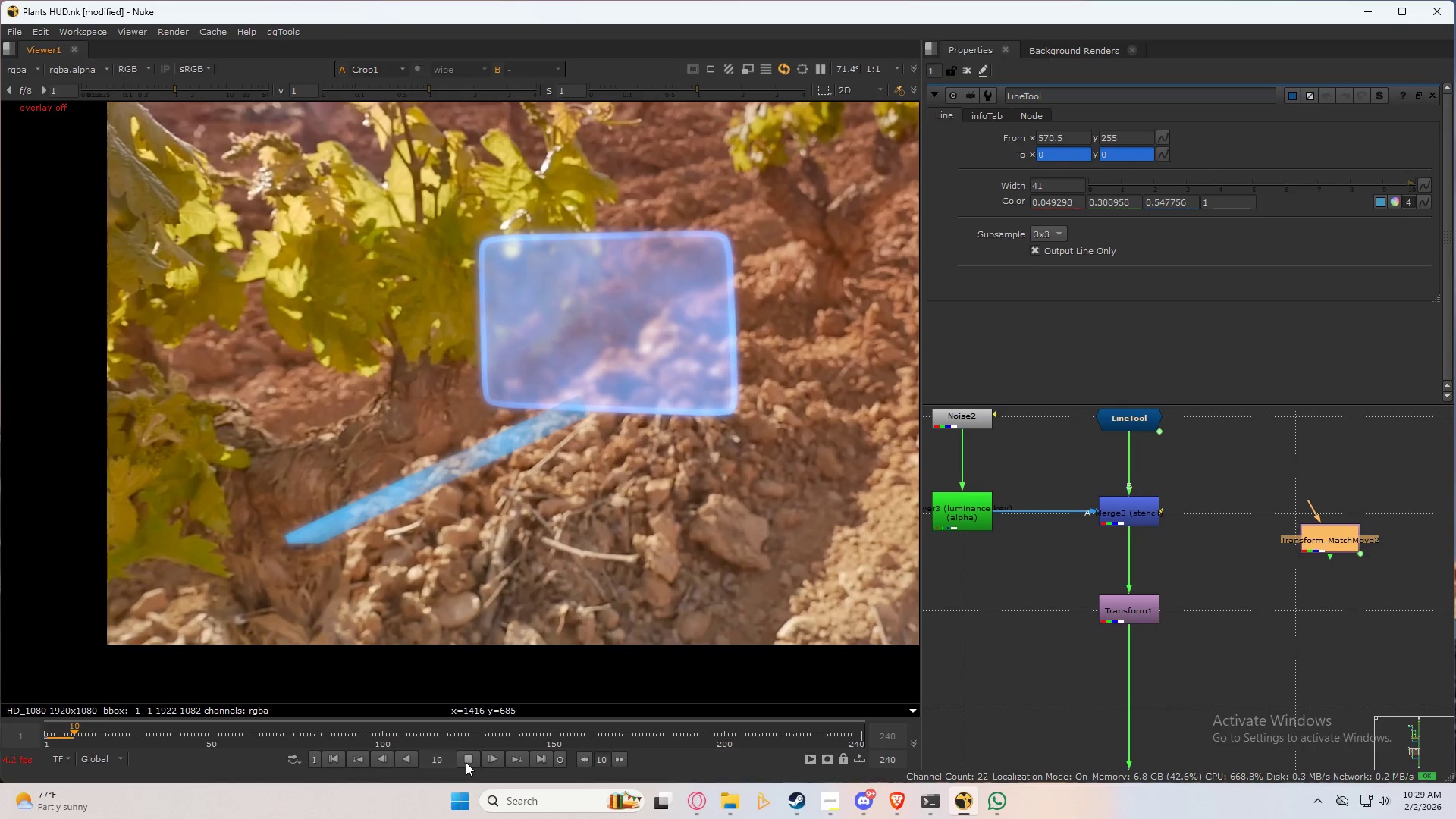 
left_click([466, 762])
 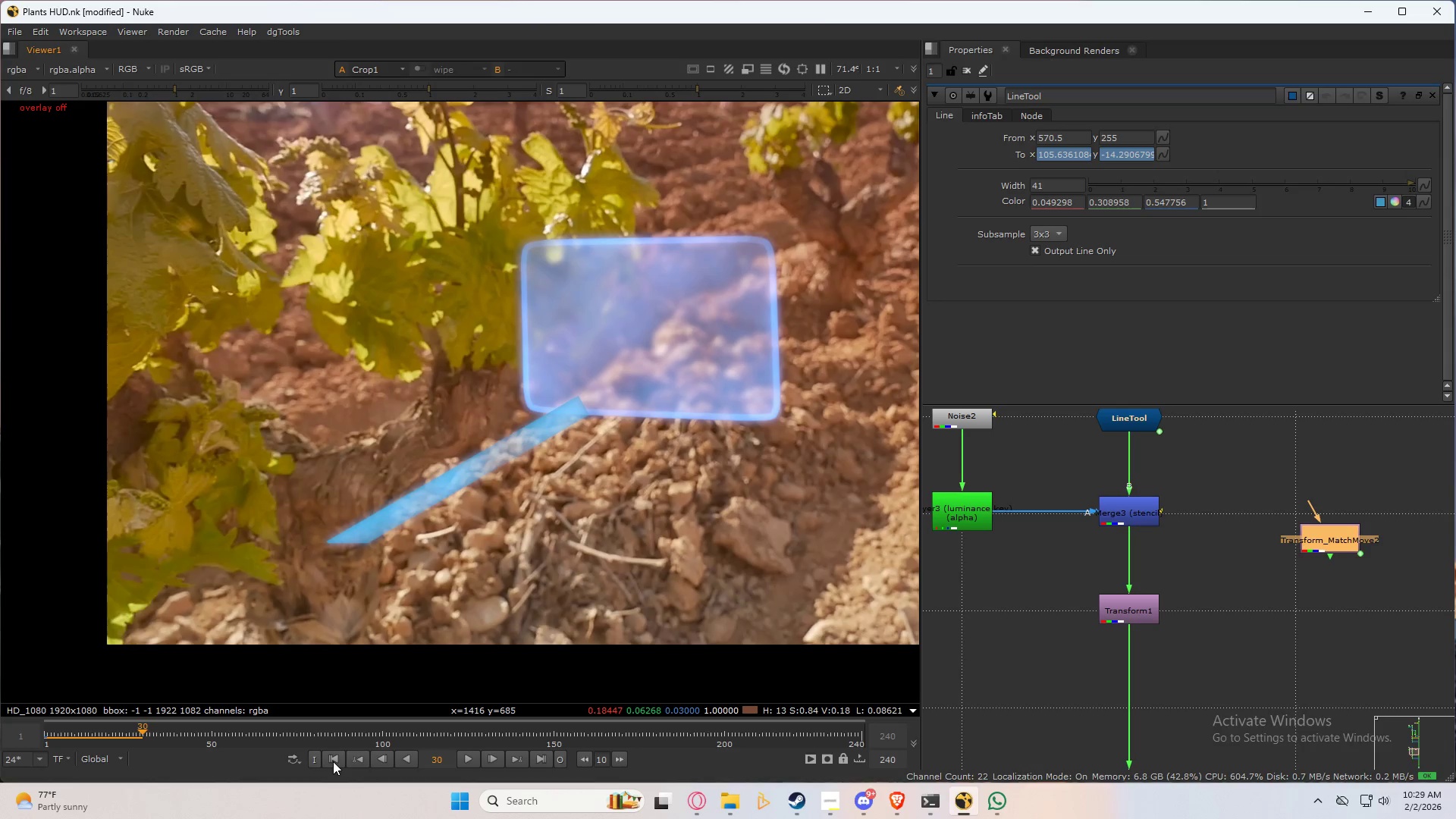 
left_click([333, 761])
 